 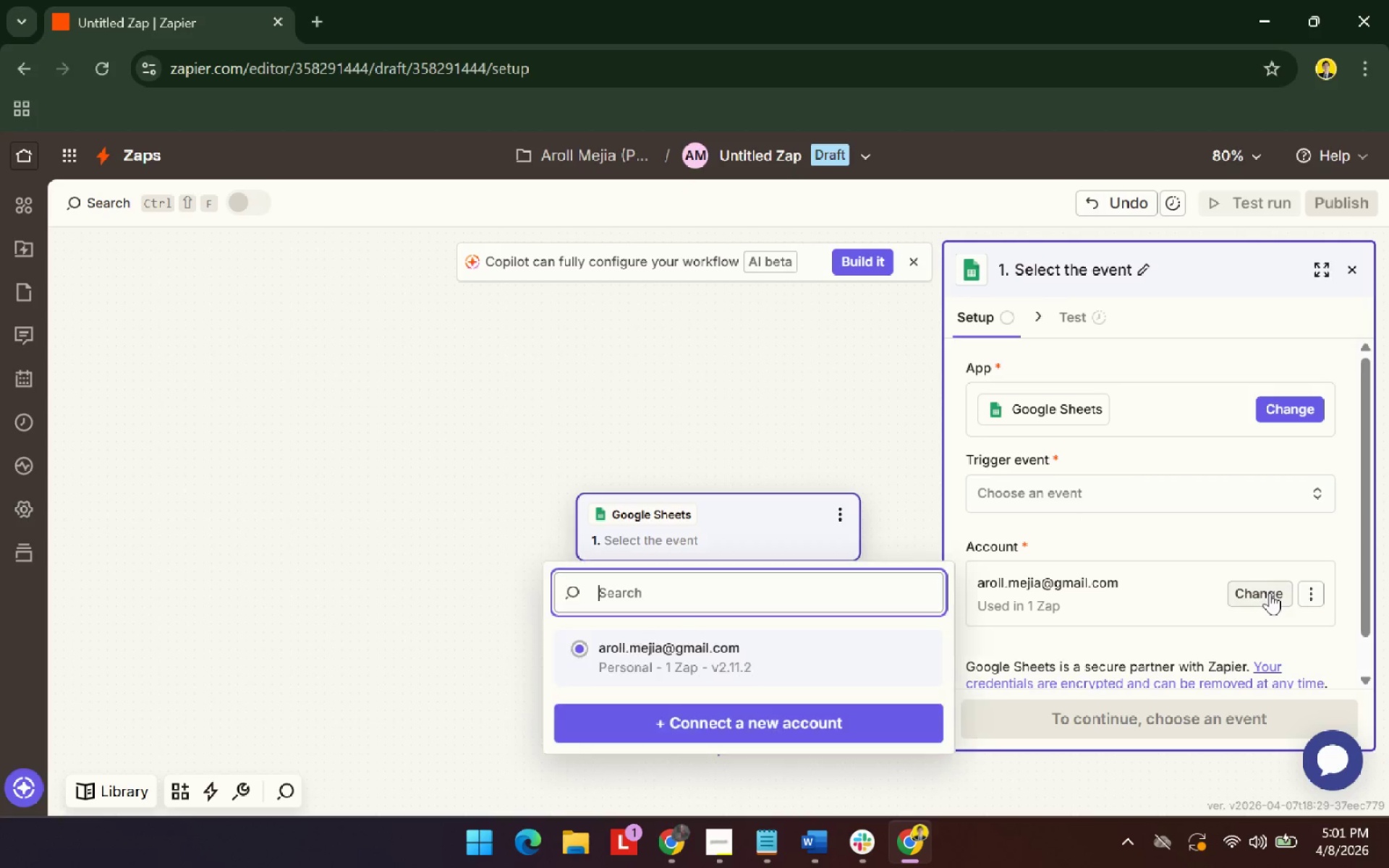 
left_click([739, 722])
 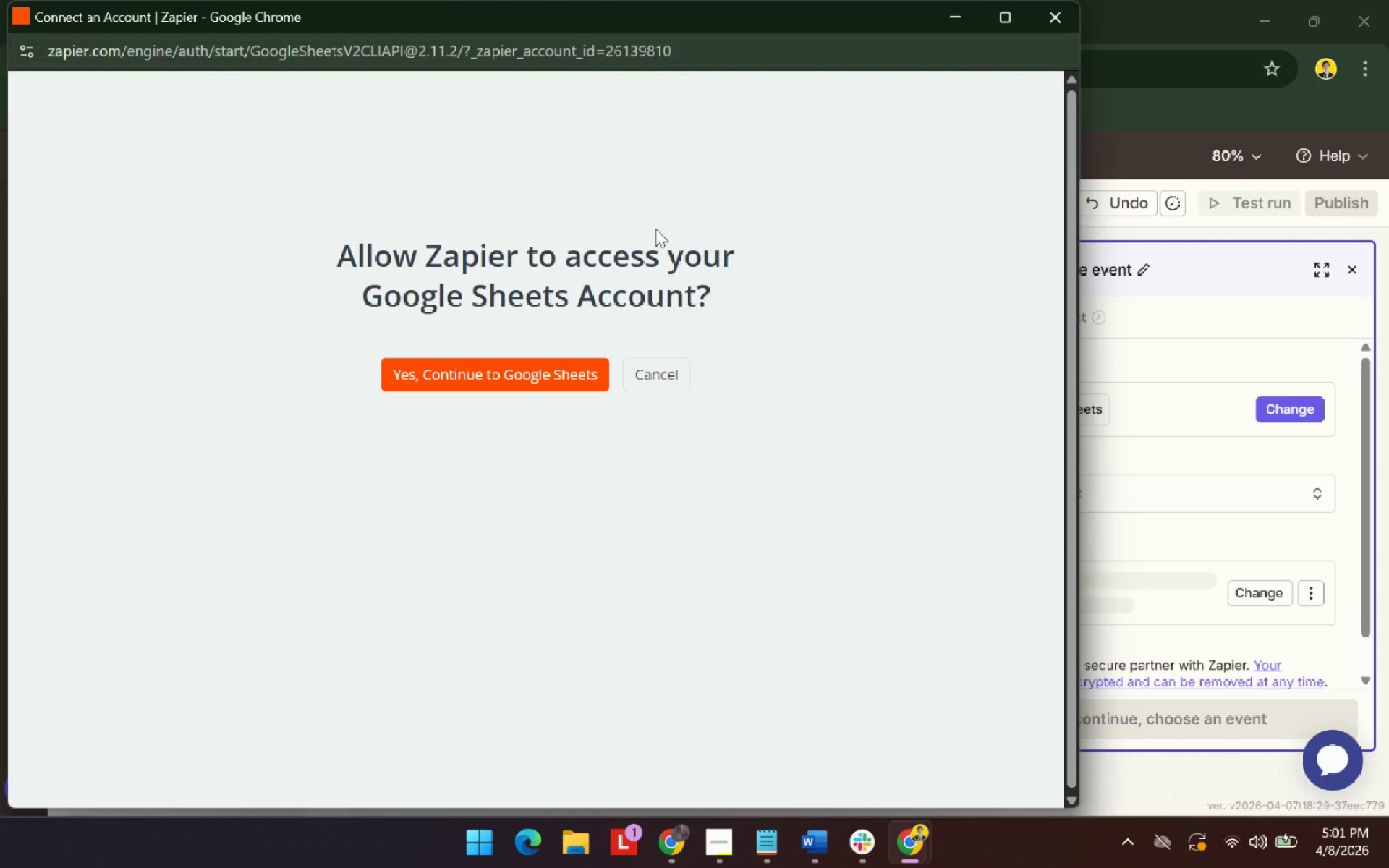 
wait(7.0)
 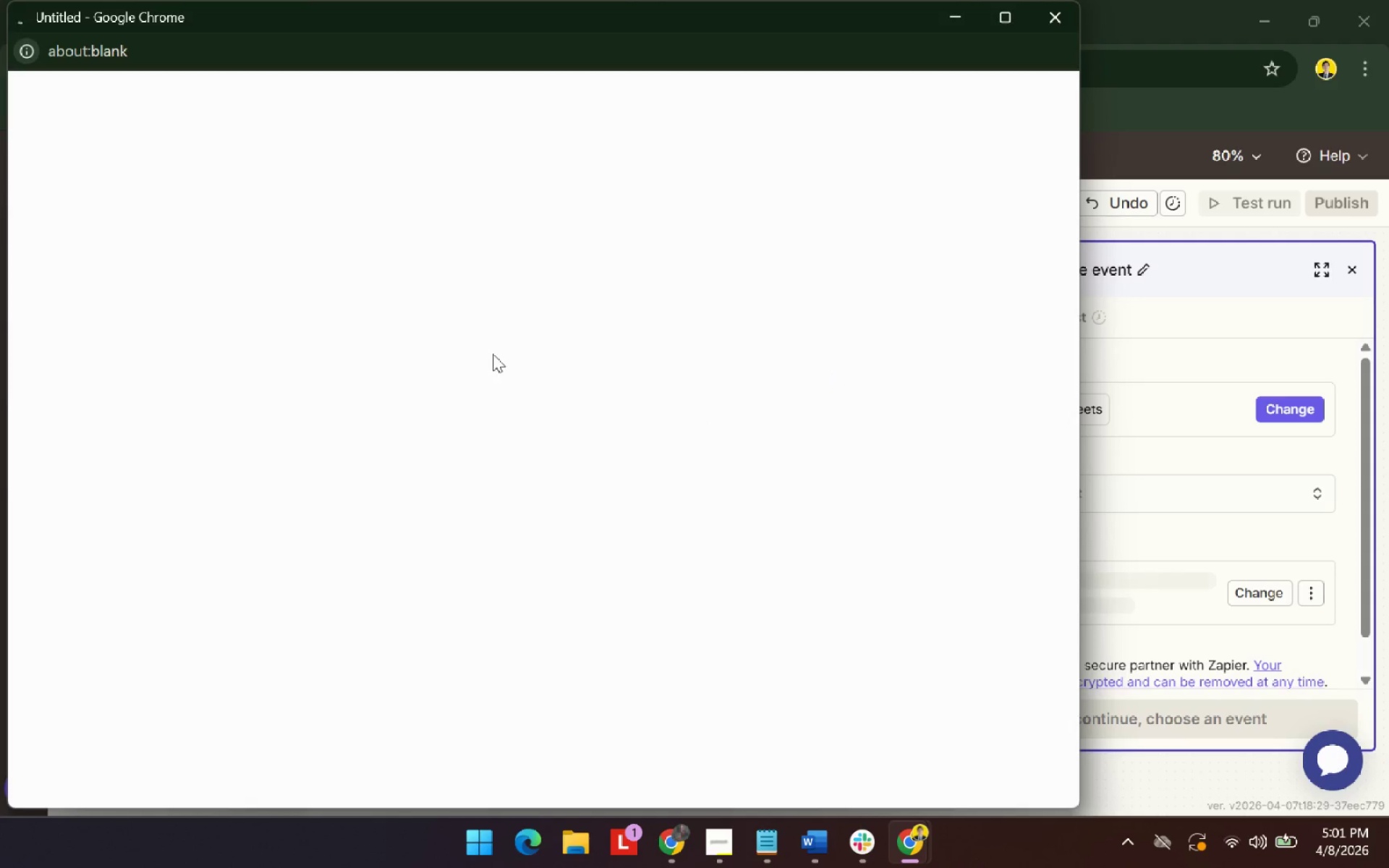 
left_click([490, 376])
 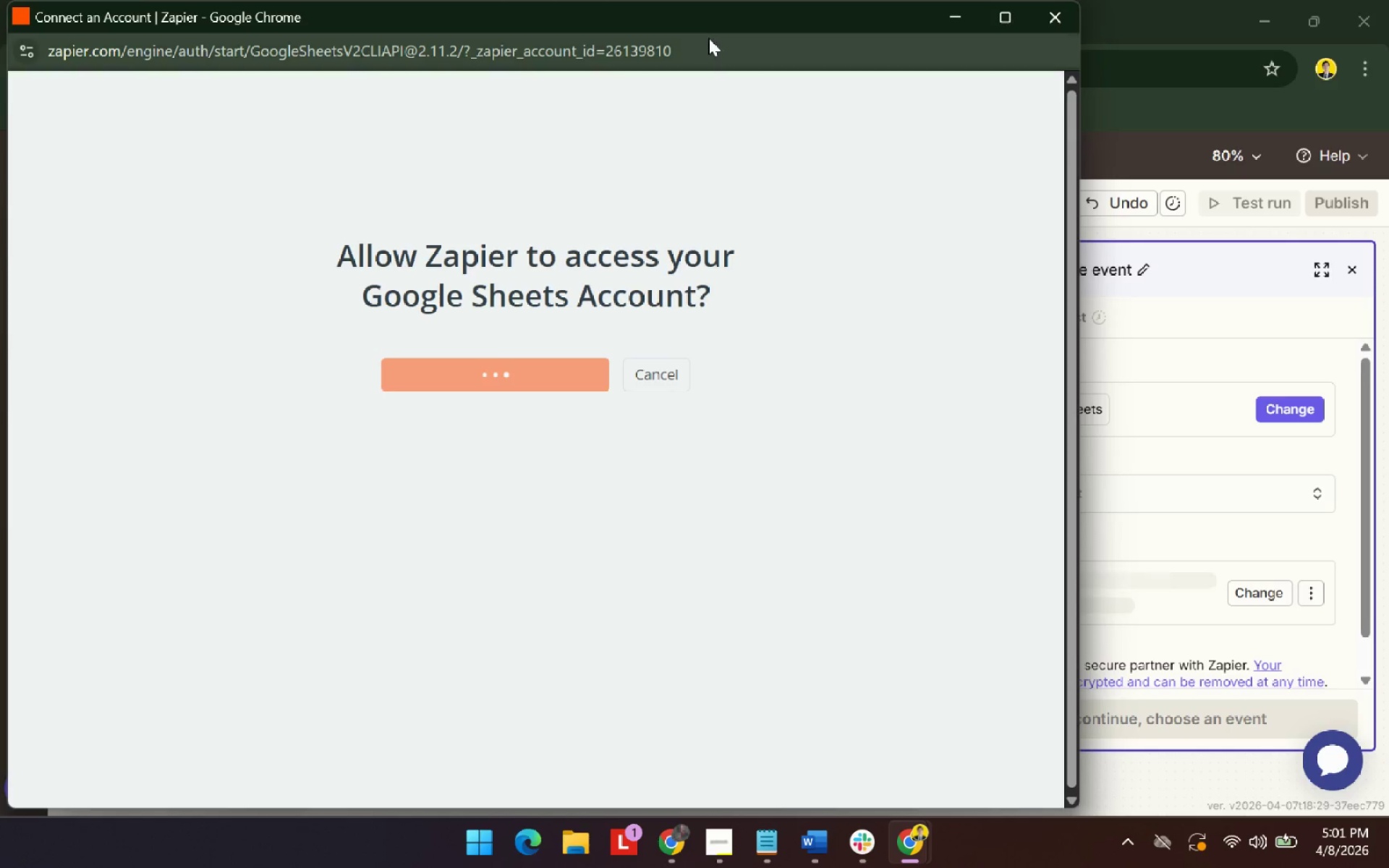 
left_click_drag(start_coordinate=[710, 27], to_coordinate=[958, 88])
 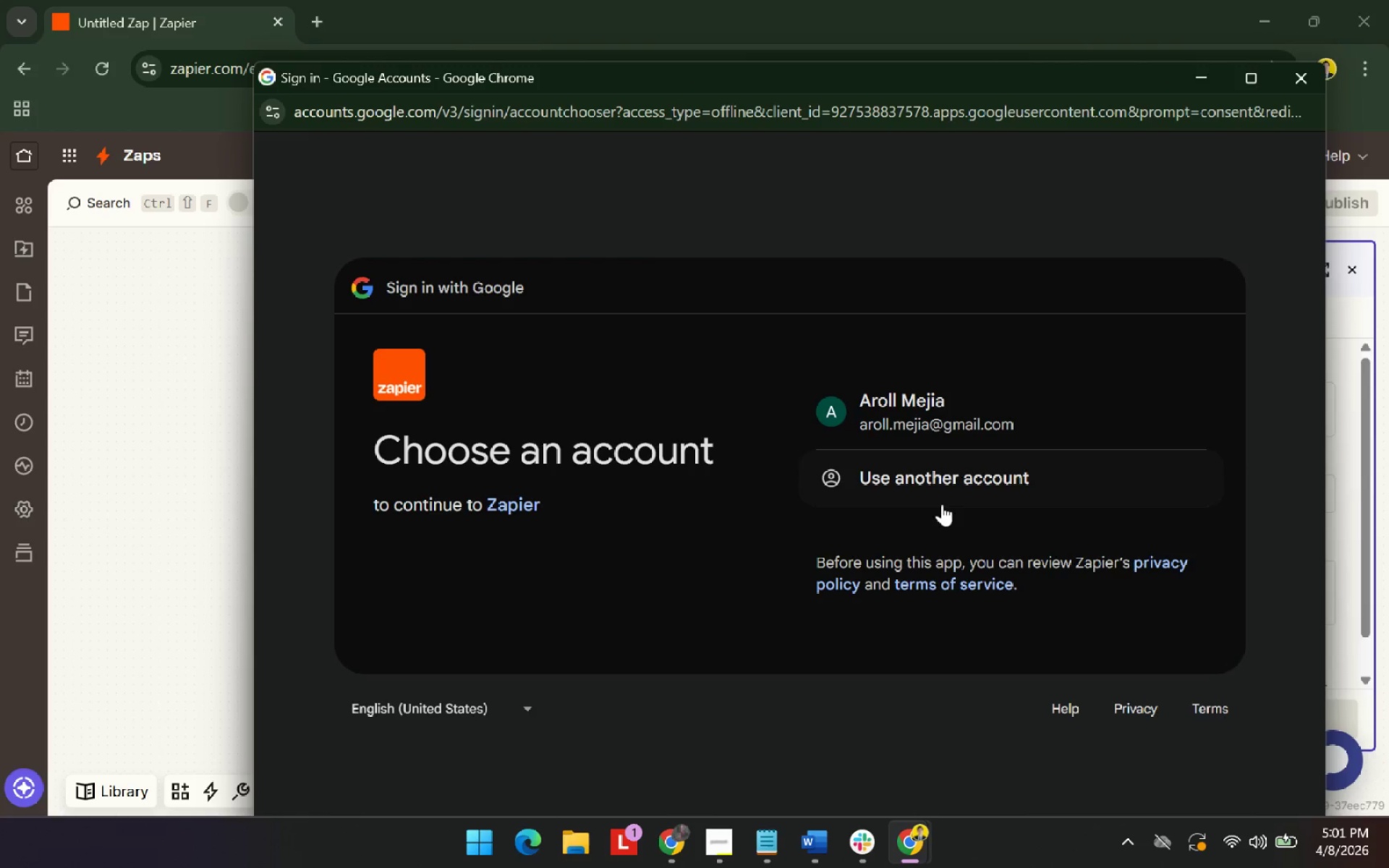 
left_click([964, 484])
 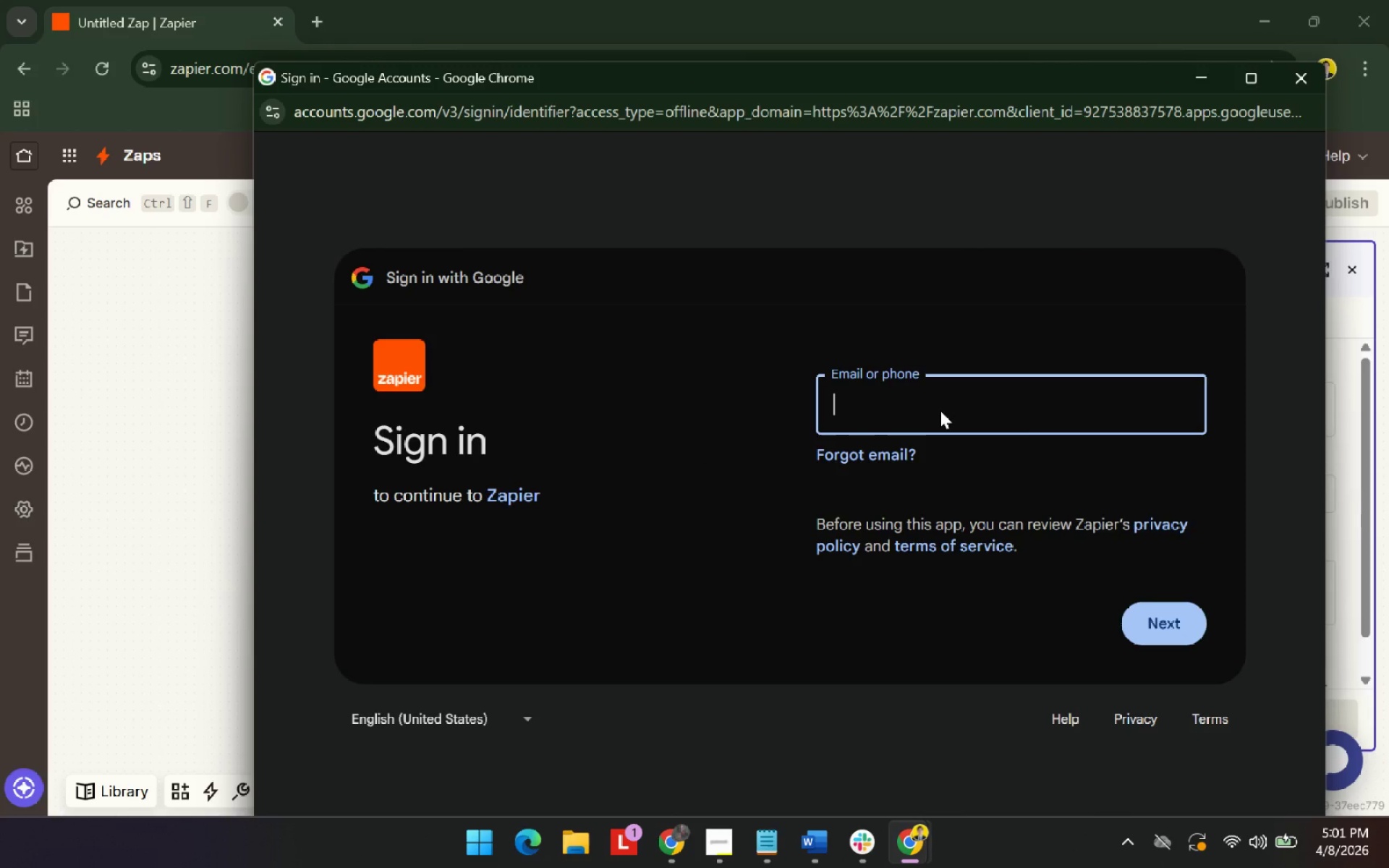 
type([redacted])
 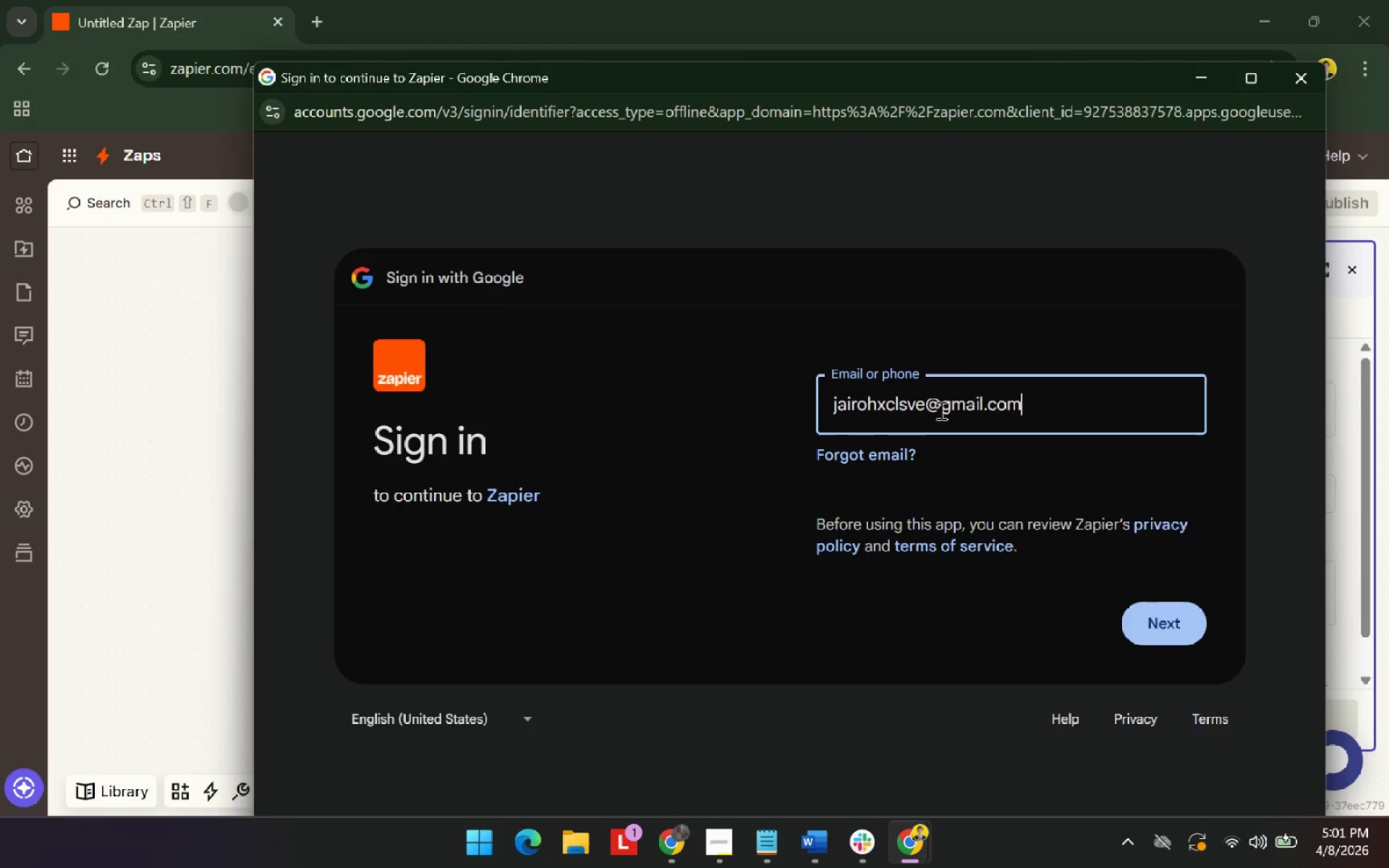 
key(Enter)
 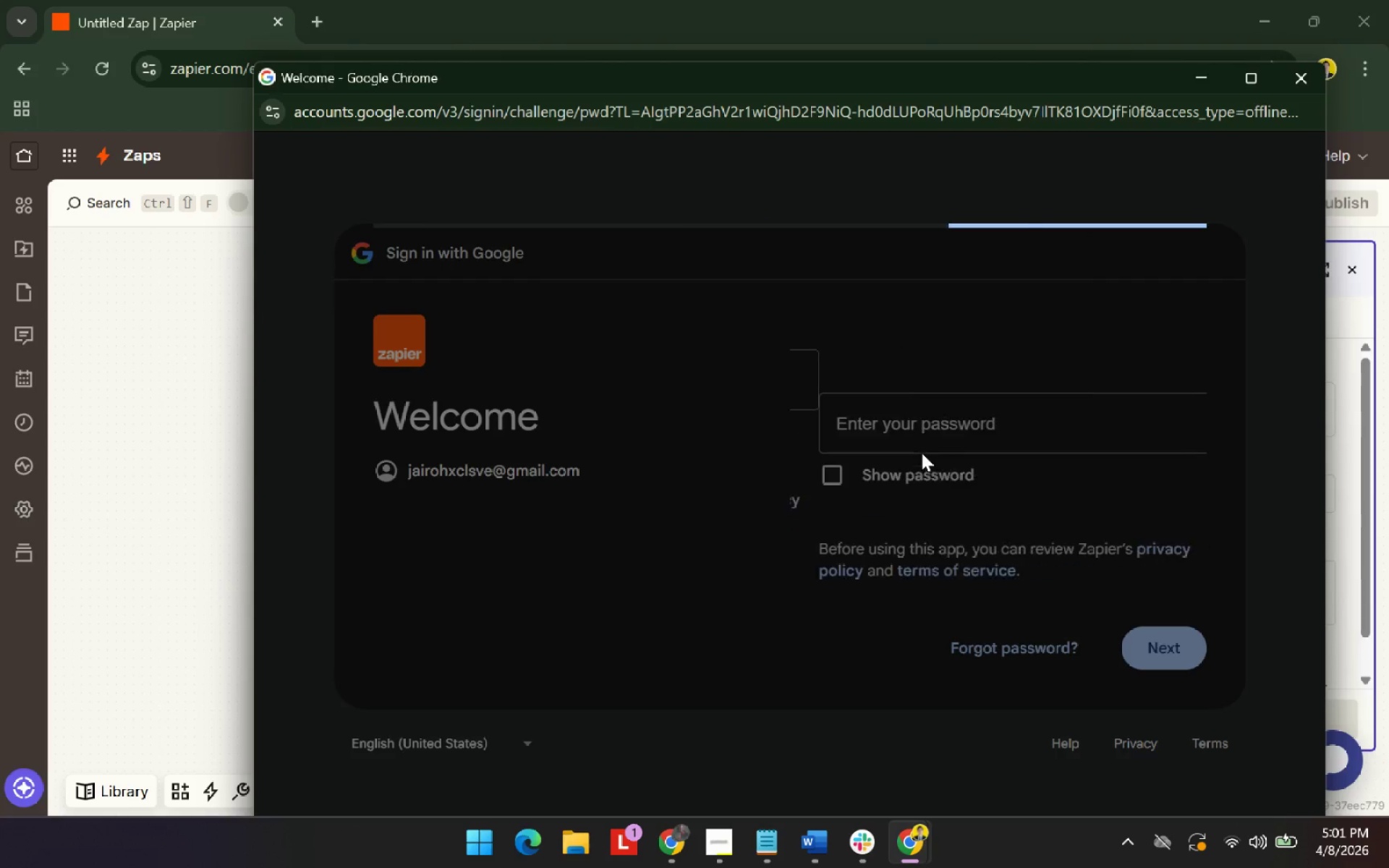 
type([redacted])
 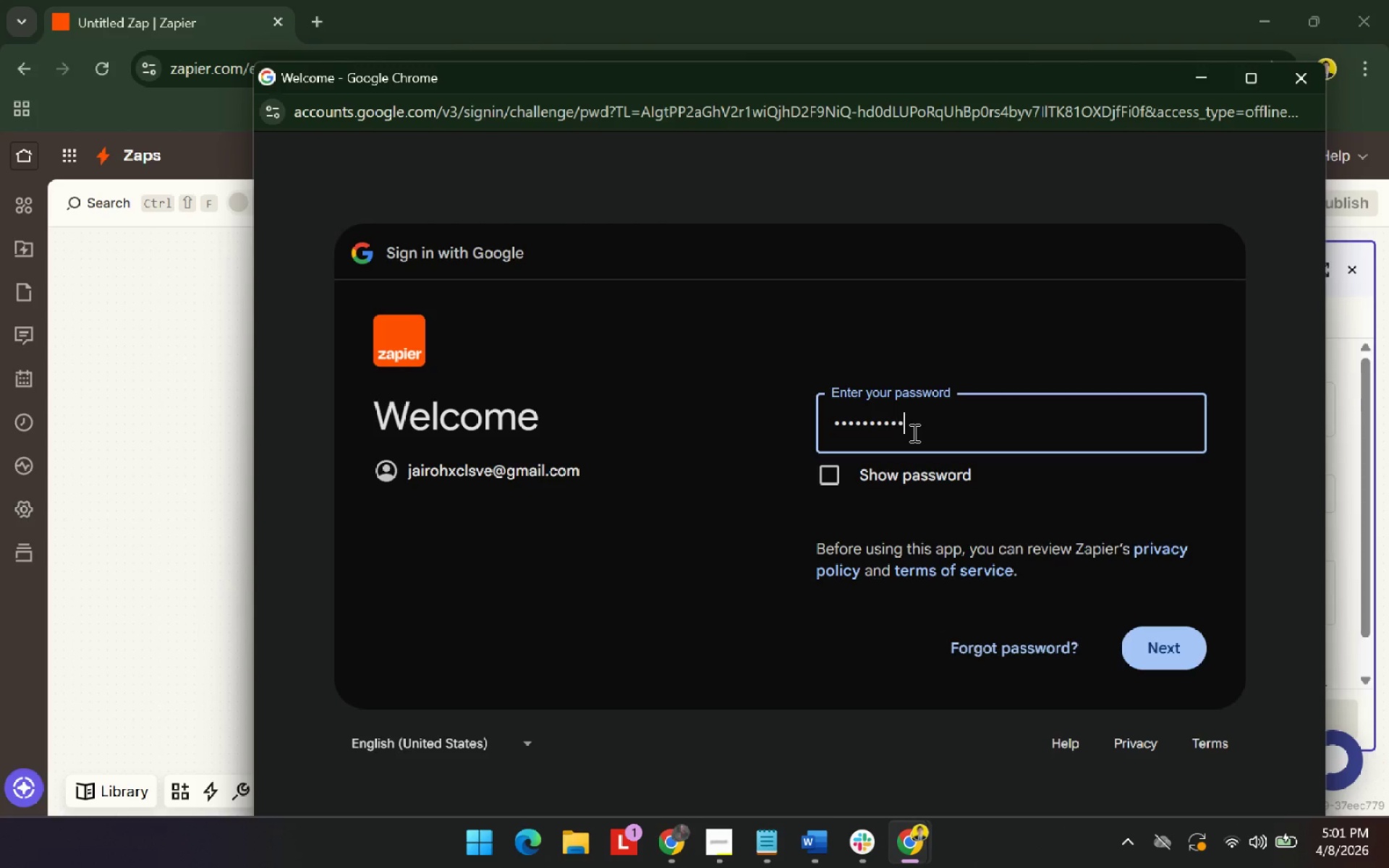 
key(Enter)
 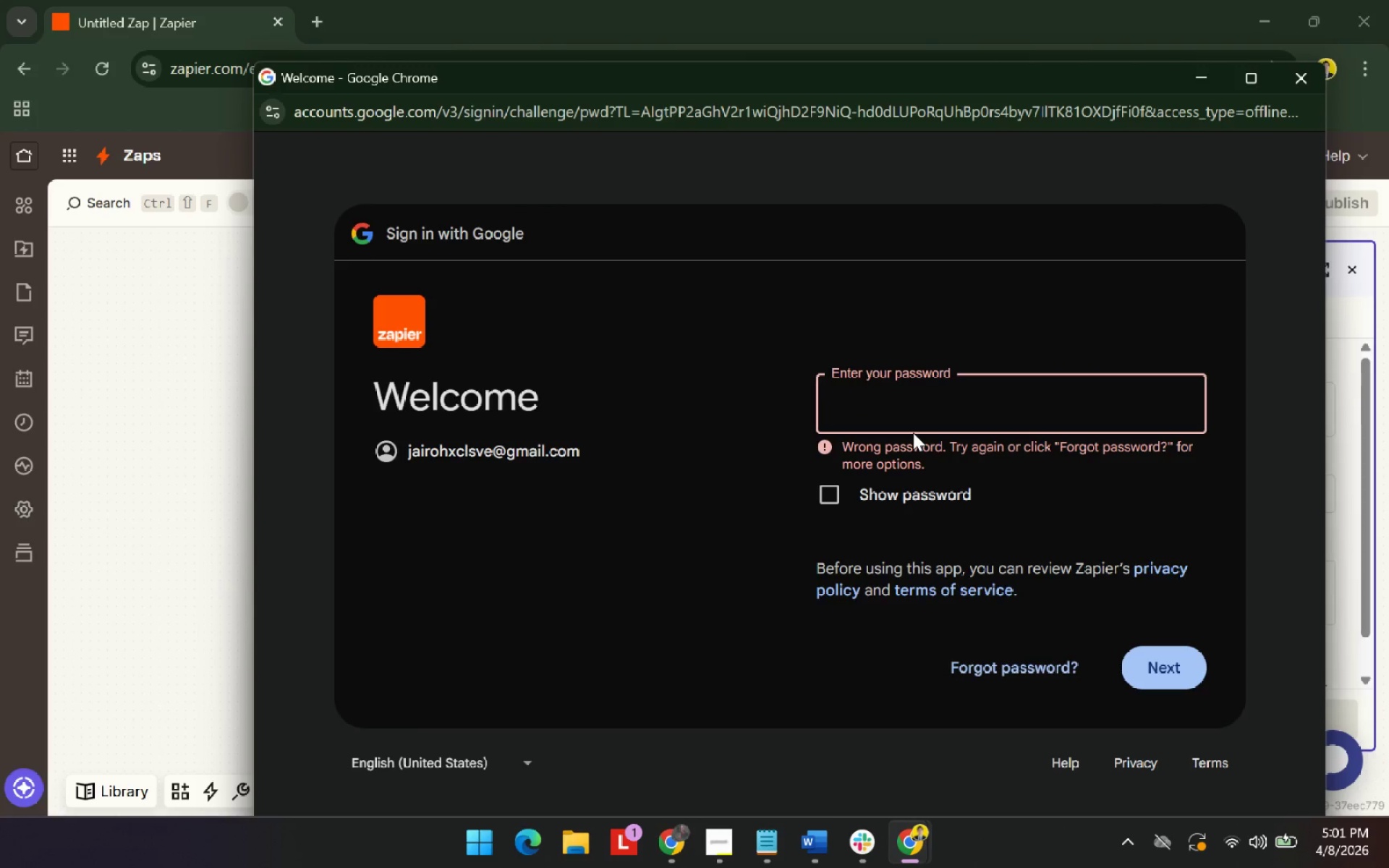 
type([redacted])
 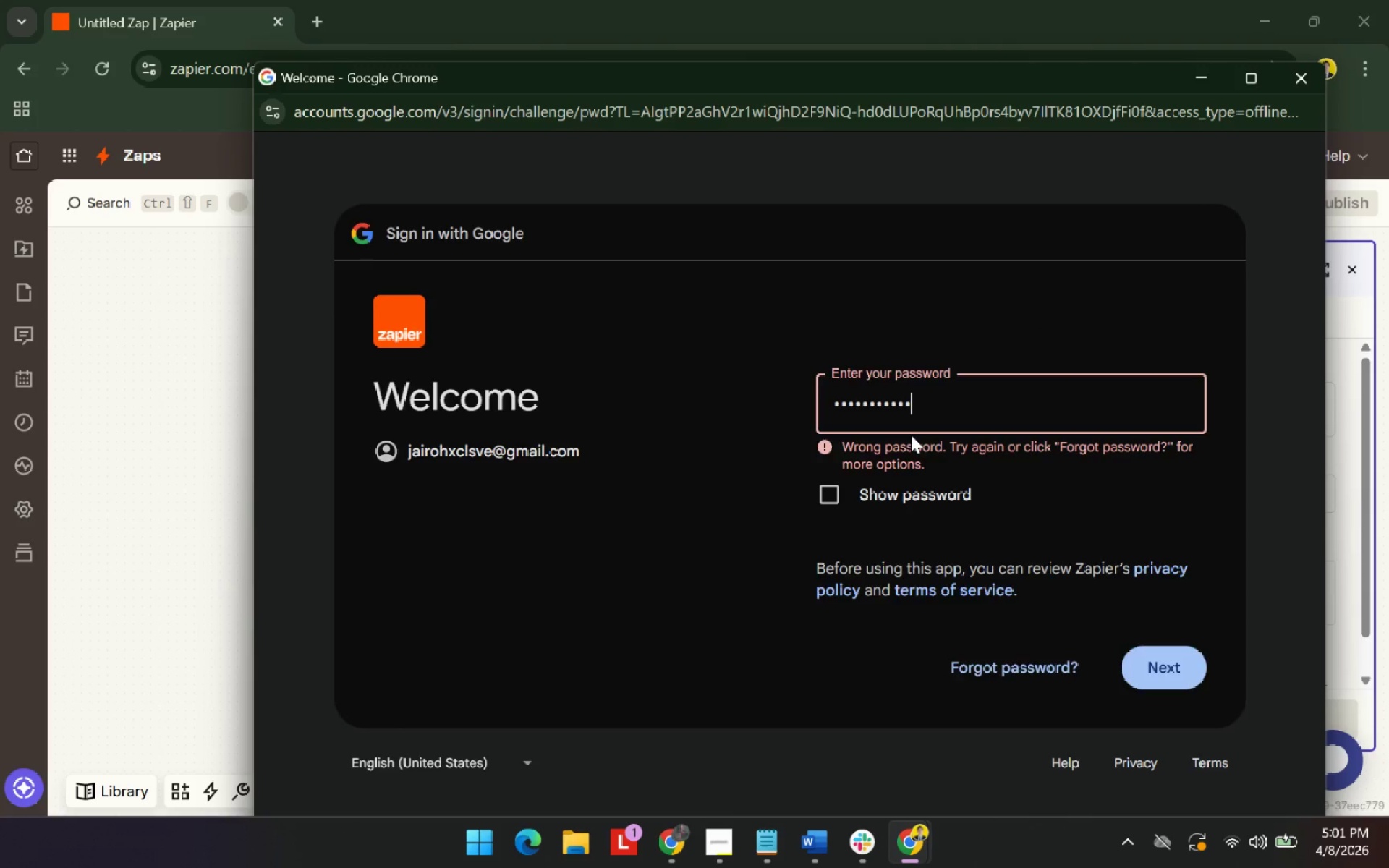 
key(Enter)
 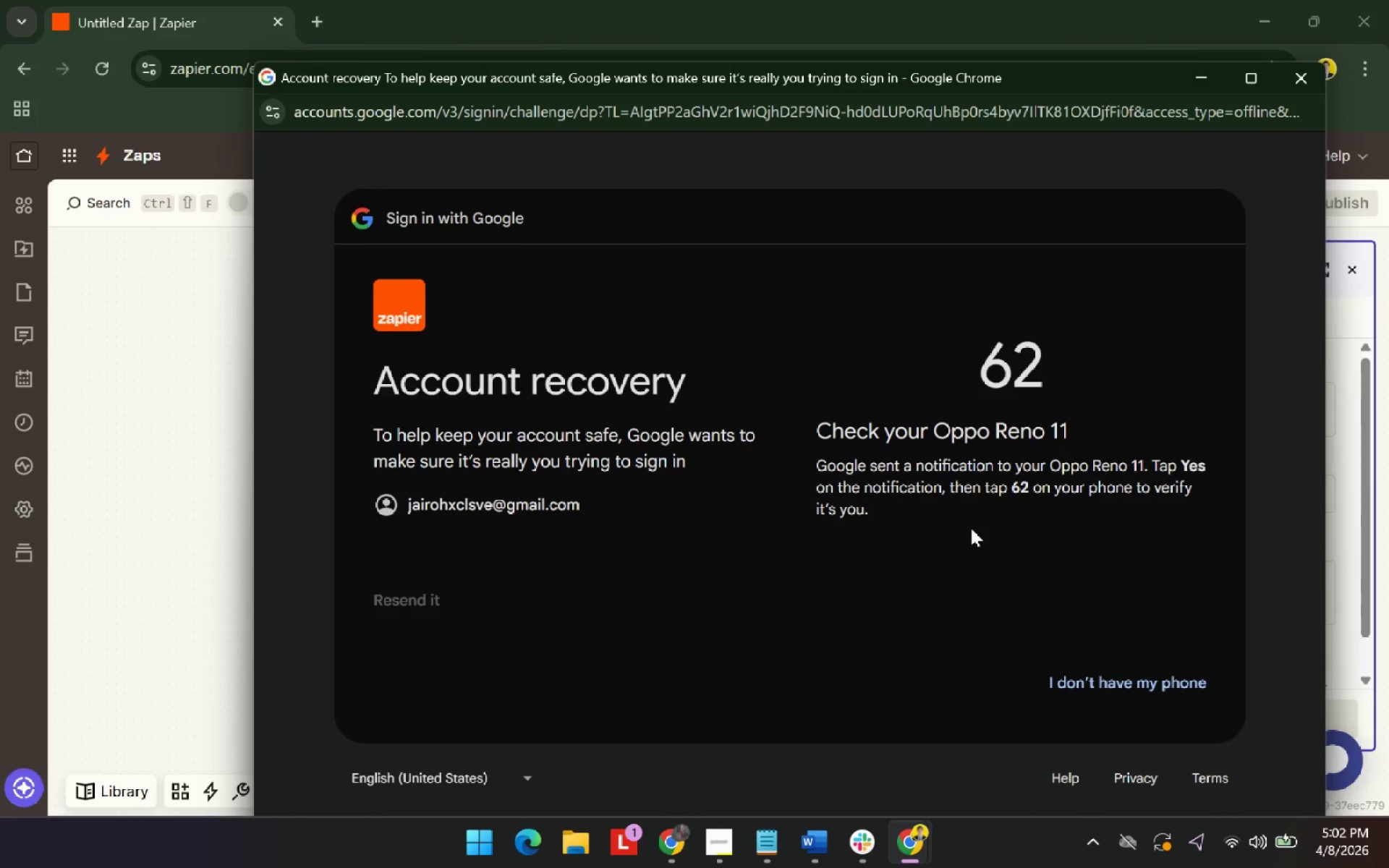 
wait(17.06)
 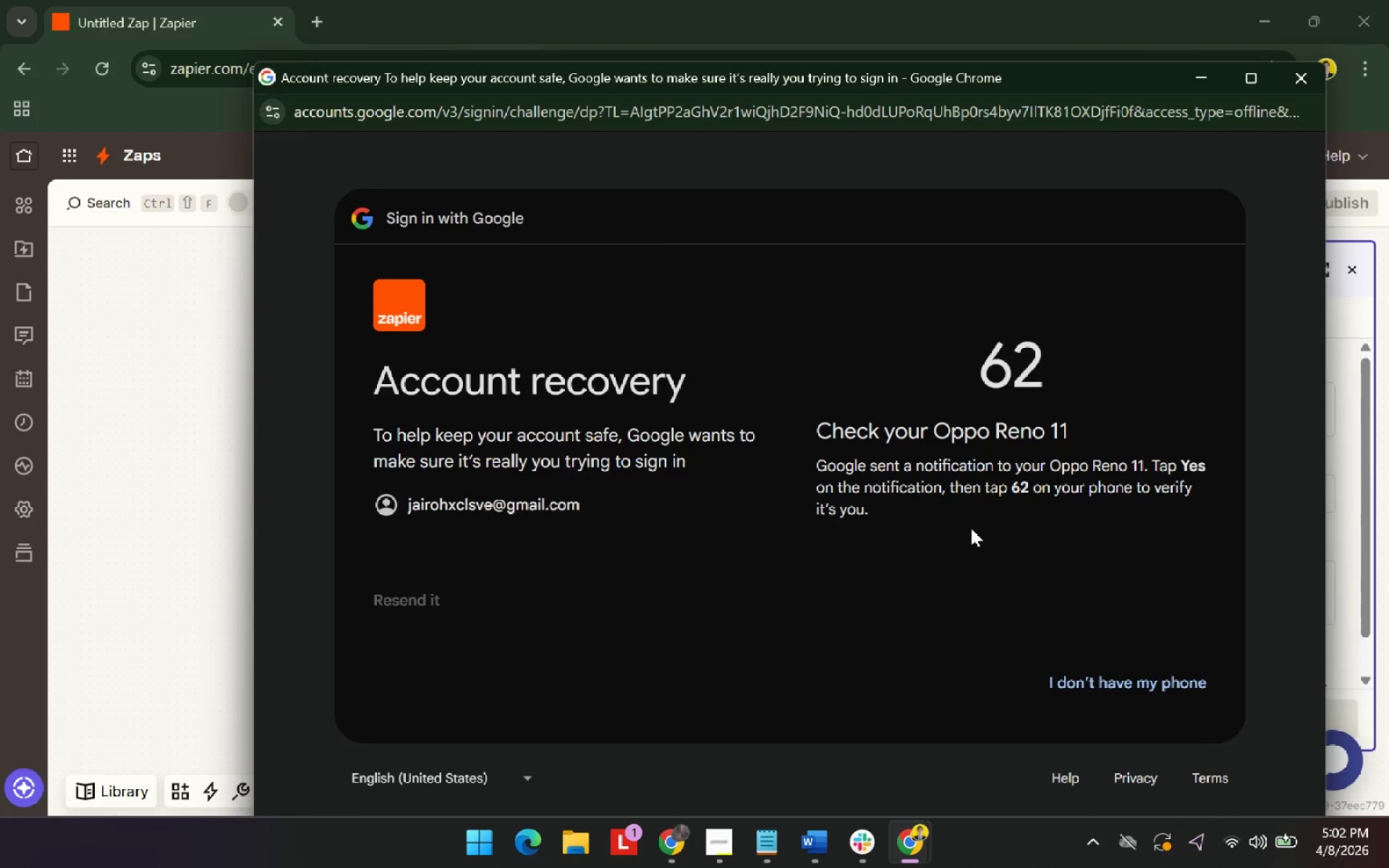 
left_click_drag(start_coordinate=[909, 487], to_coordinate=[938, 492])
 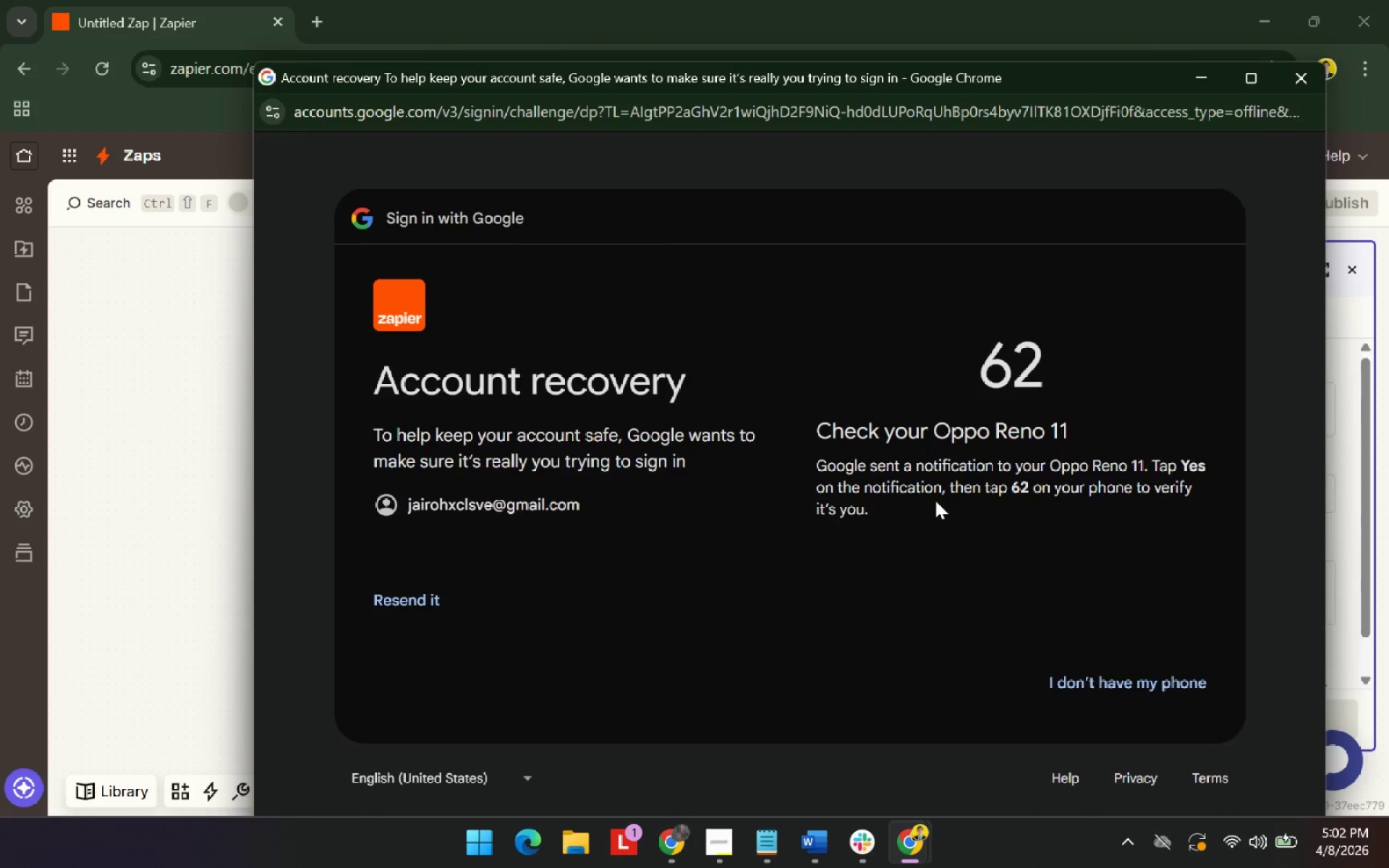 
wait(9.0)
 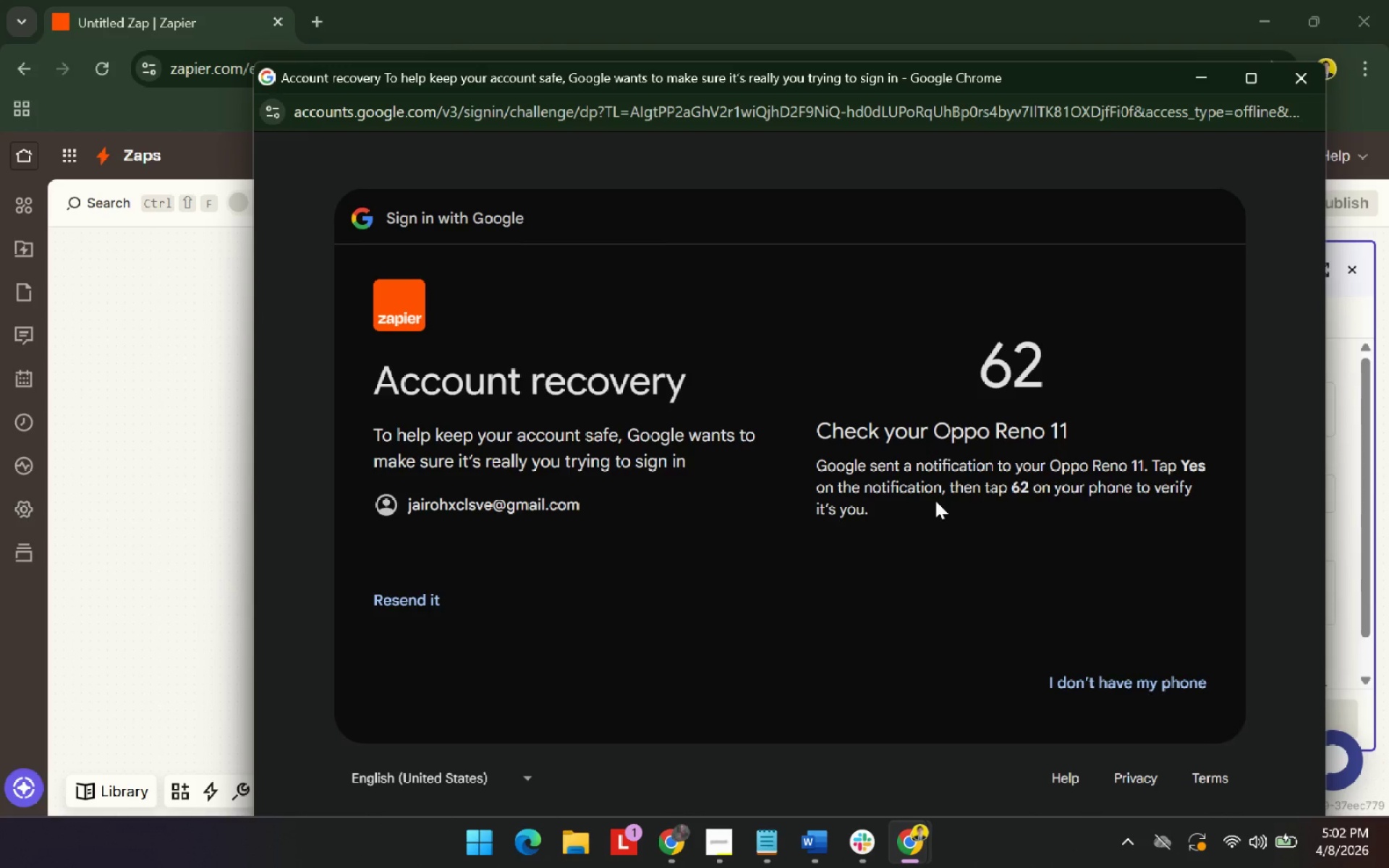 
left_click([389, 600])
 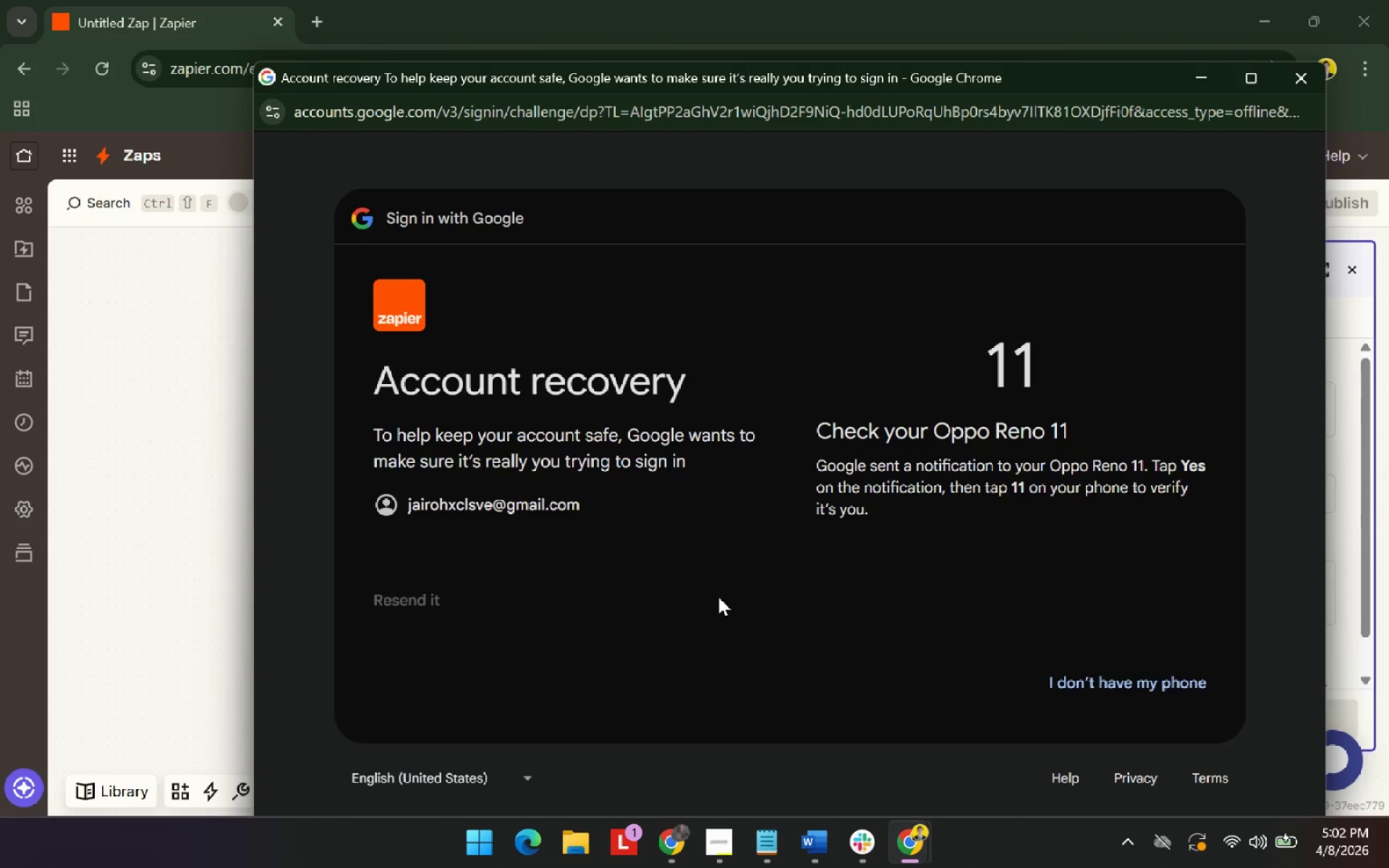 
wait(10.16)
 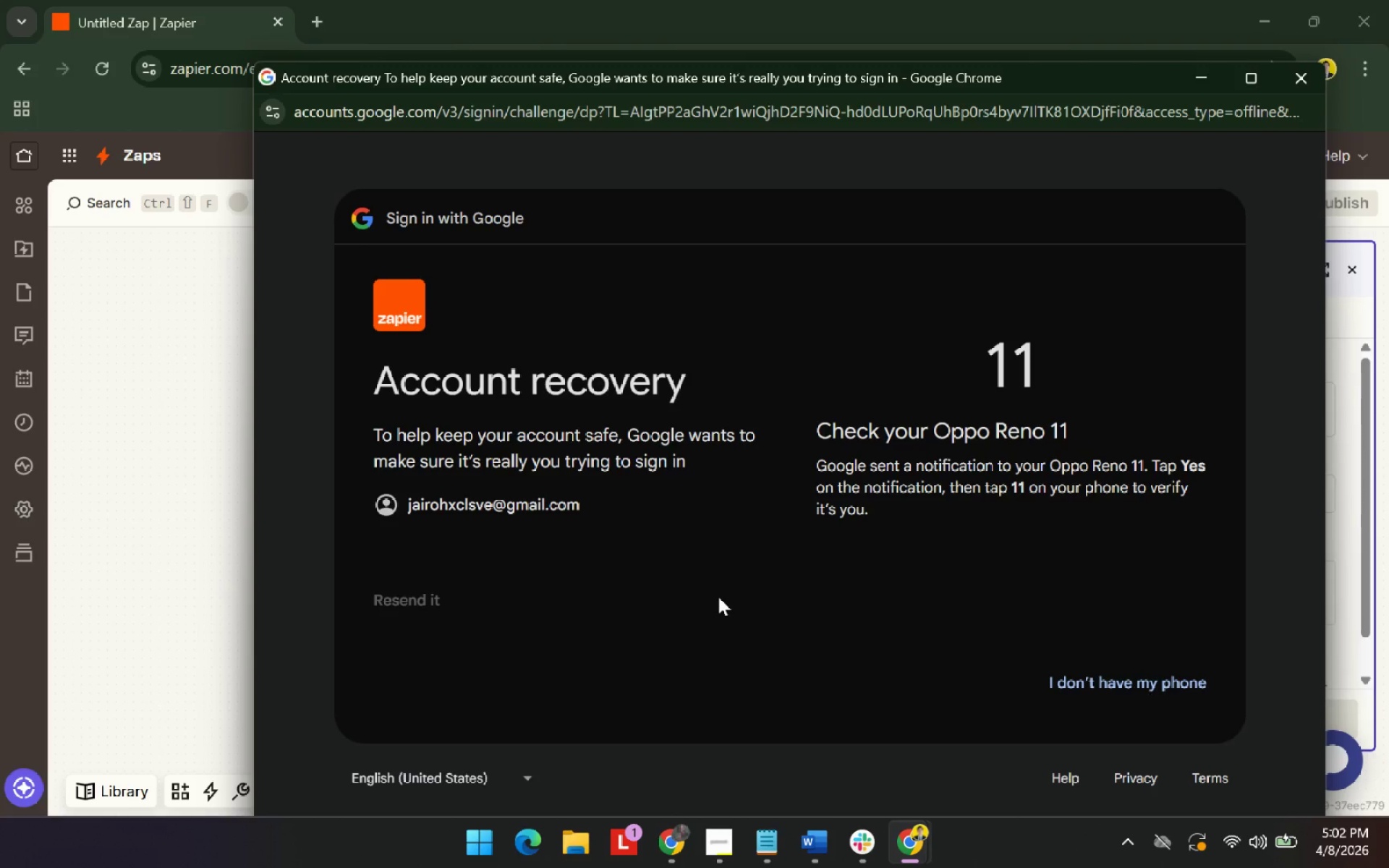 
left_click([1144, 614])
 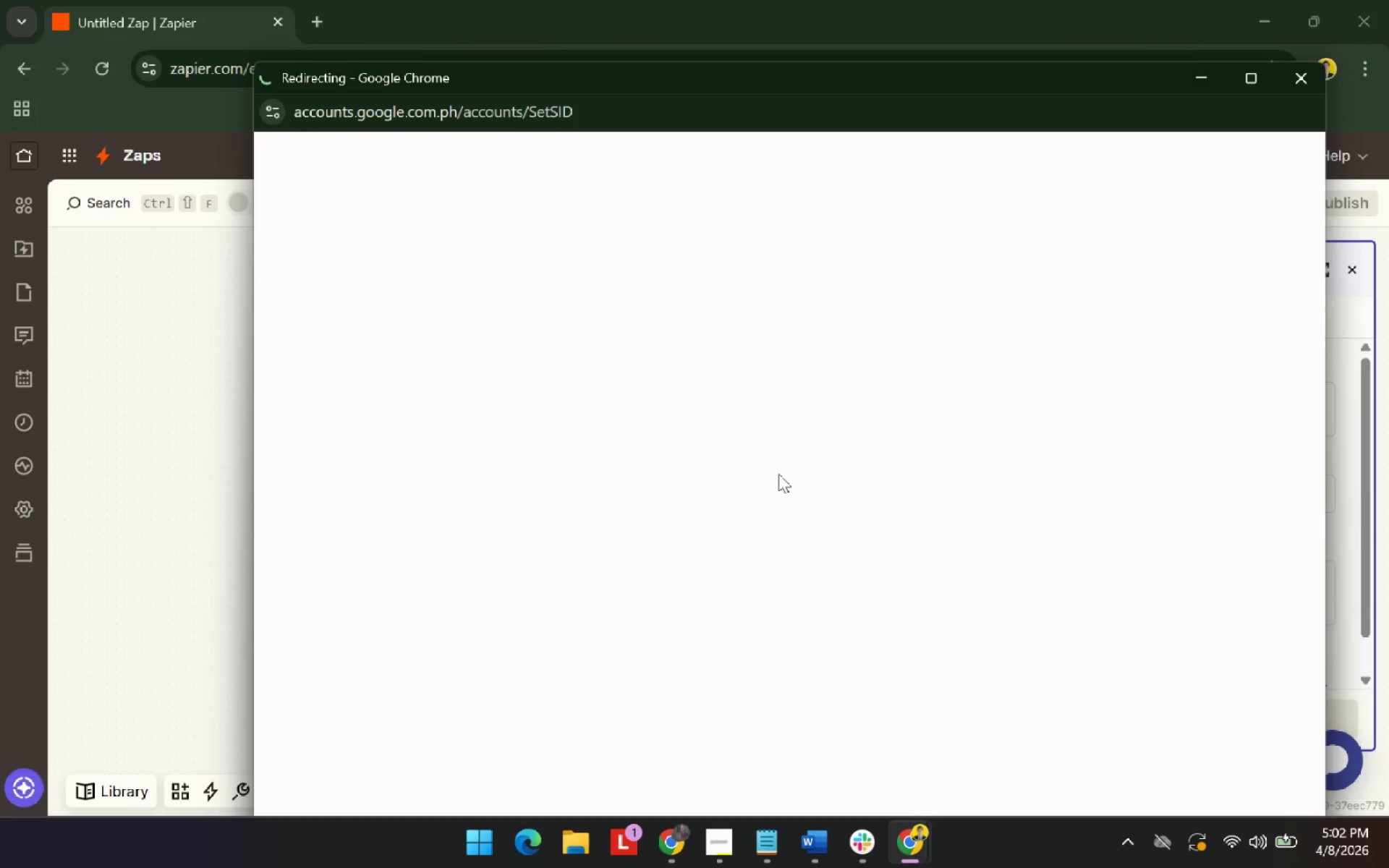 
left_click_drag(start_coordinate=[842, 77], to_coordinate=[716, 75])
 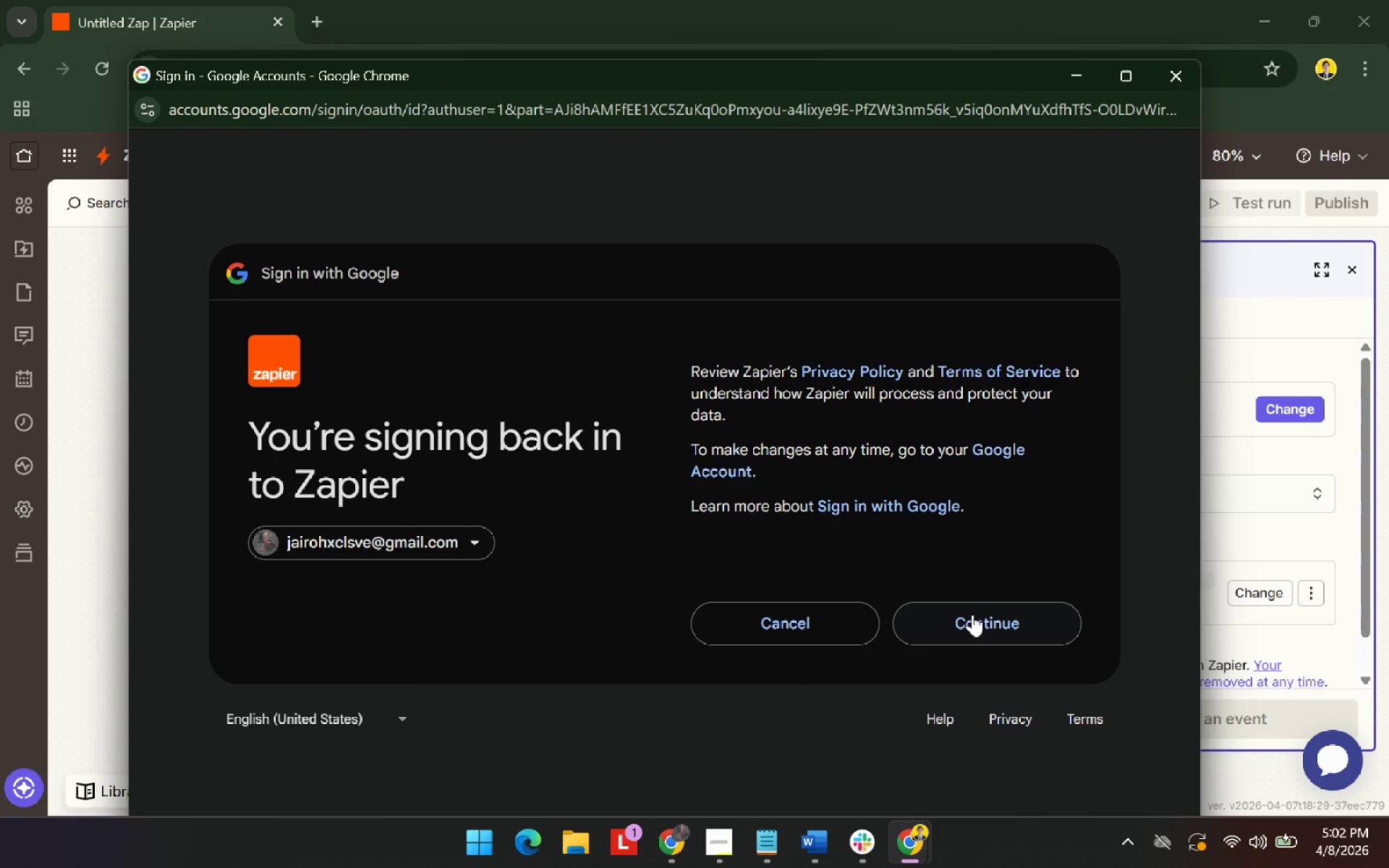 
left_click([972, 614])
 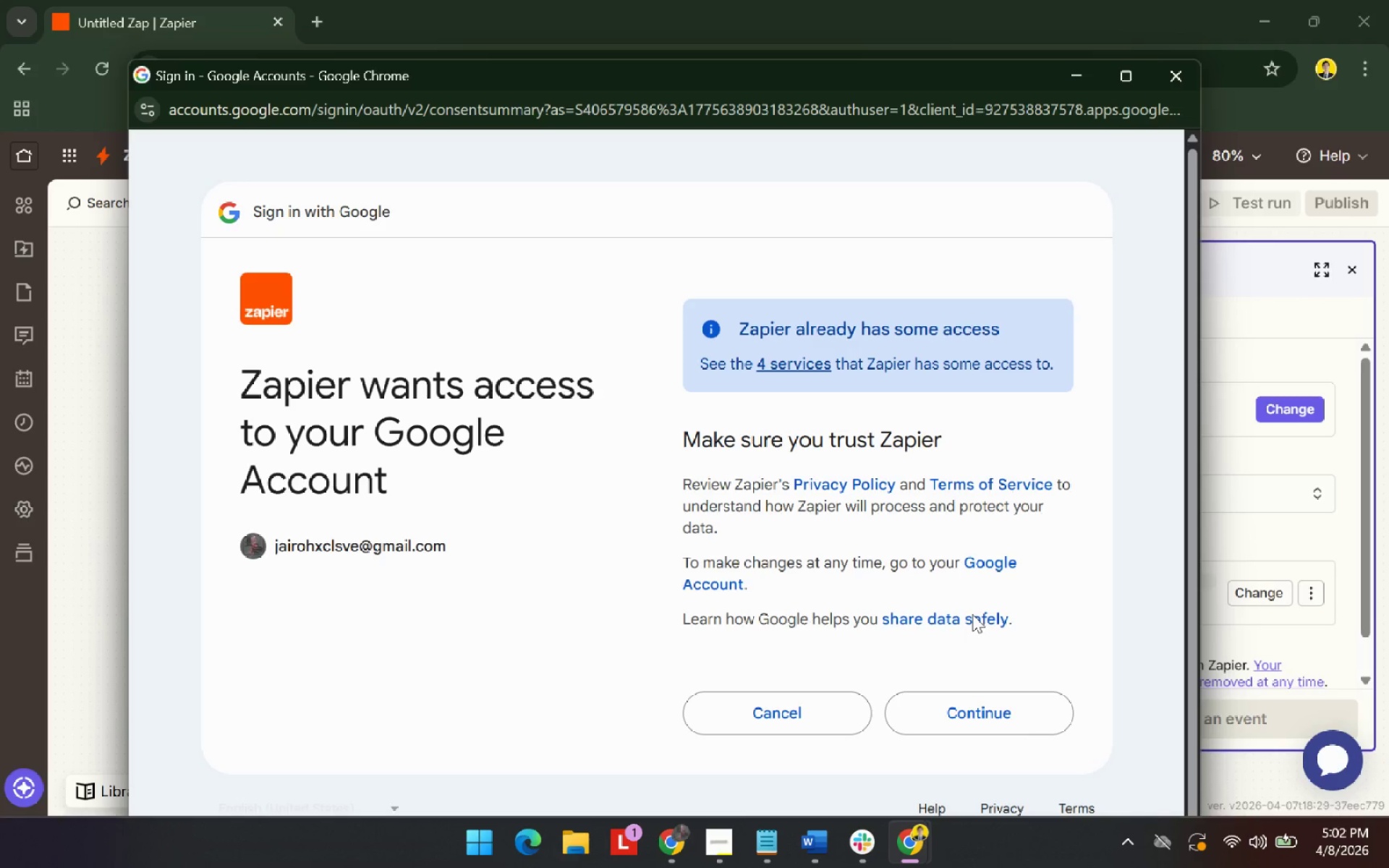 
left_click([967, 720])
 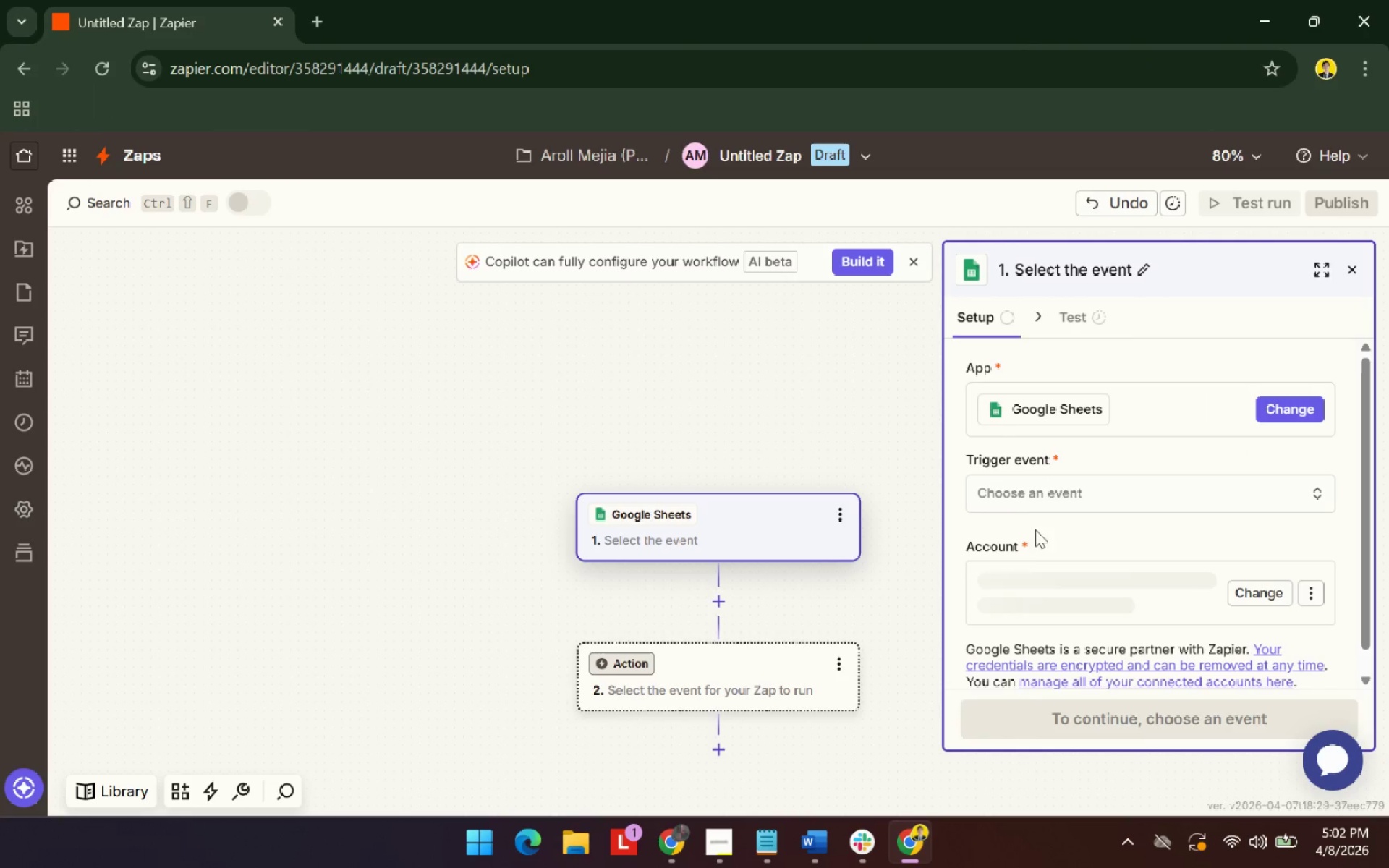 
wait(5.33)
 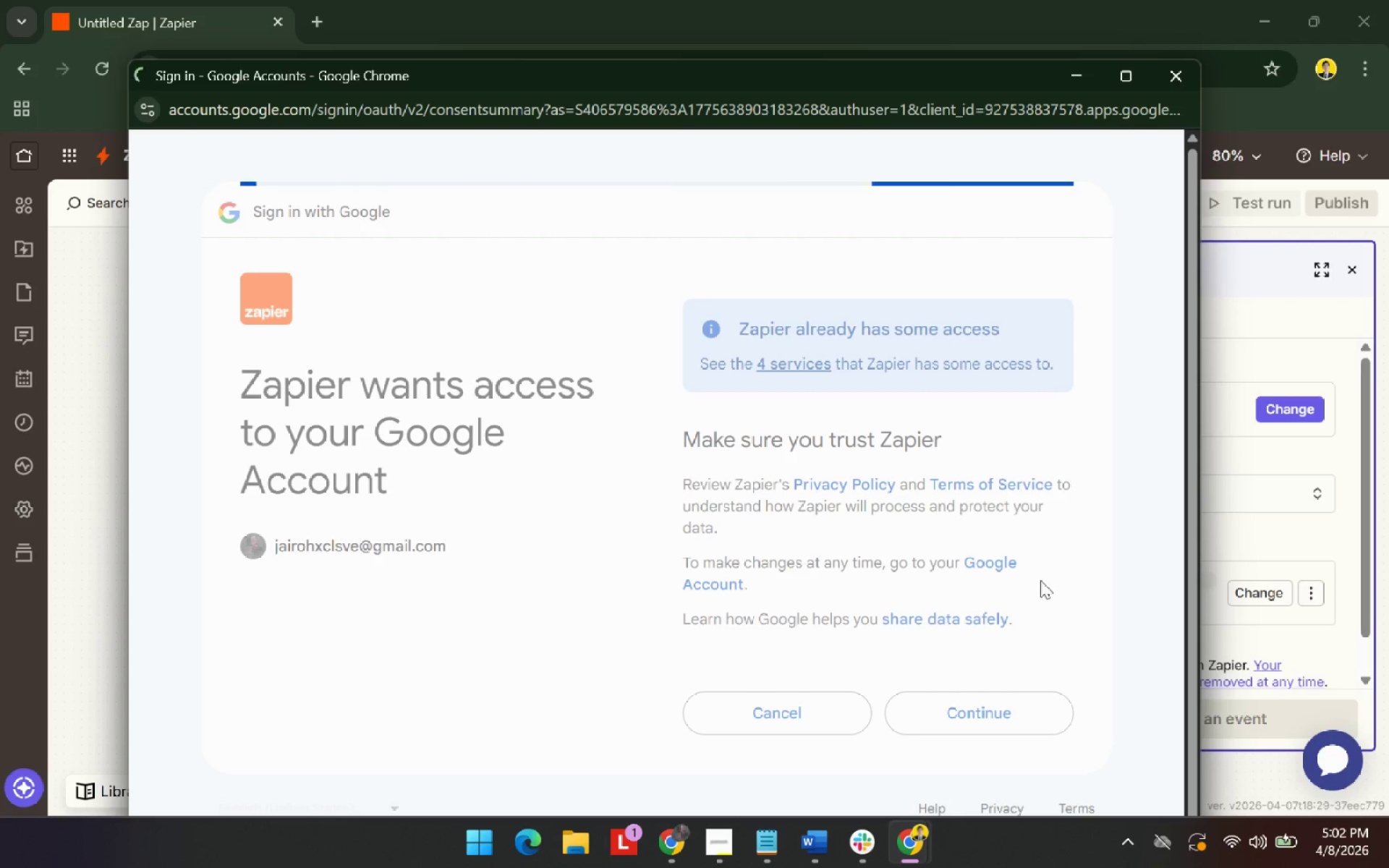 
left_click([1090, 504])
 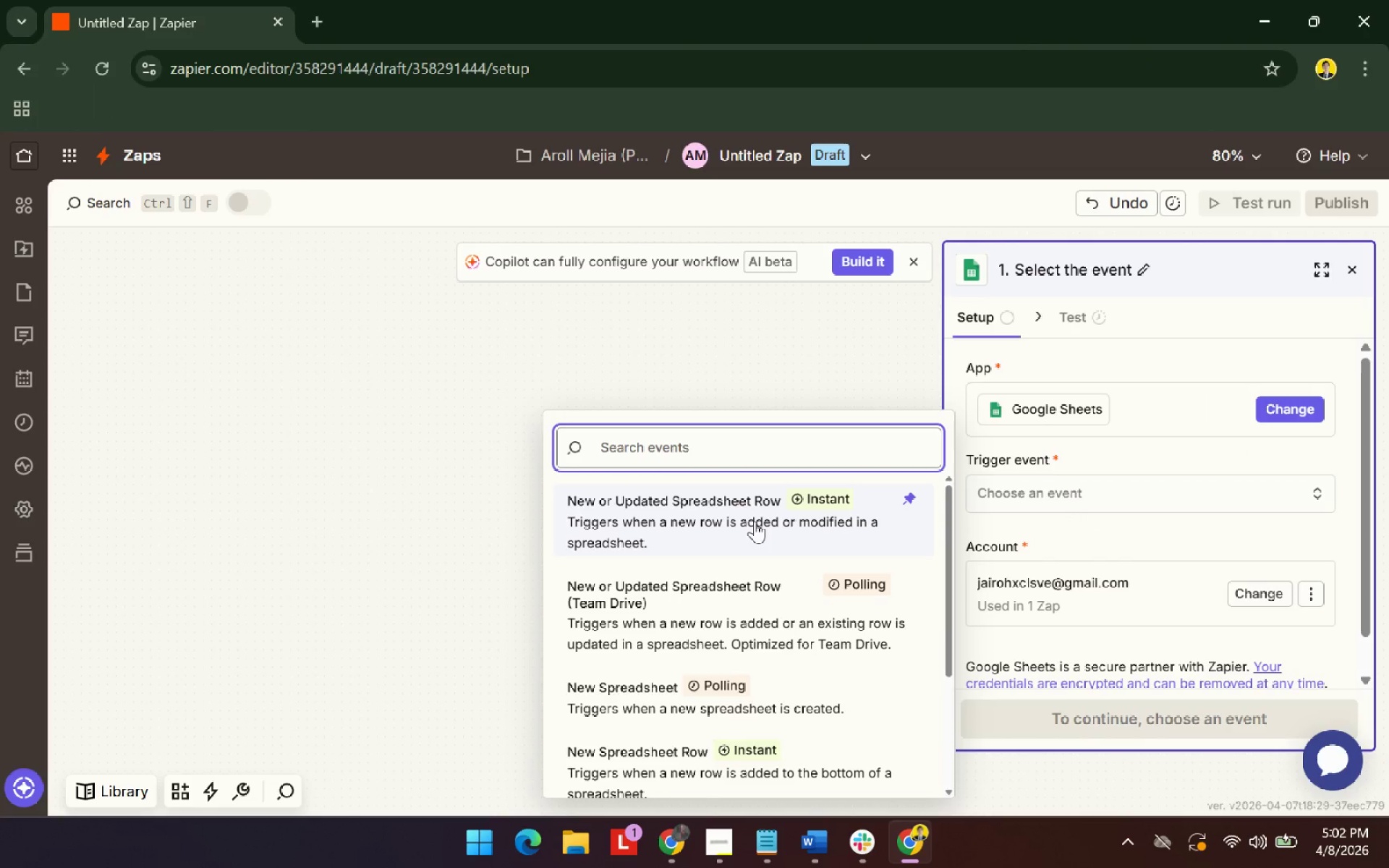 
left_click([755, 521])
 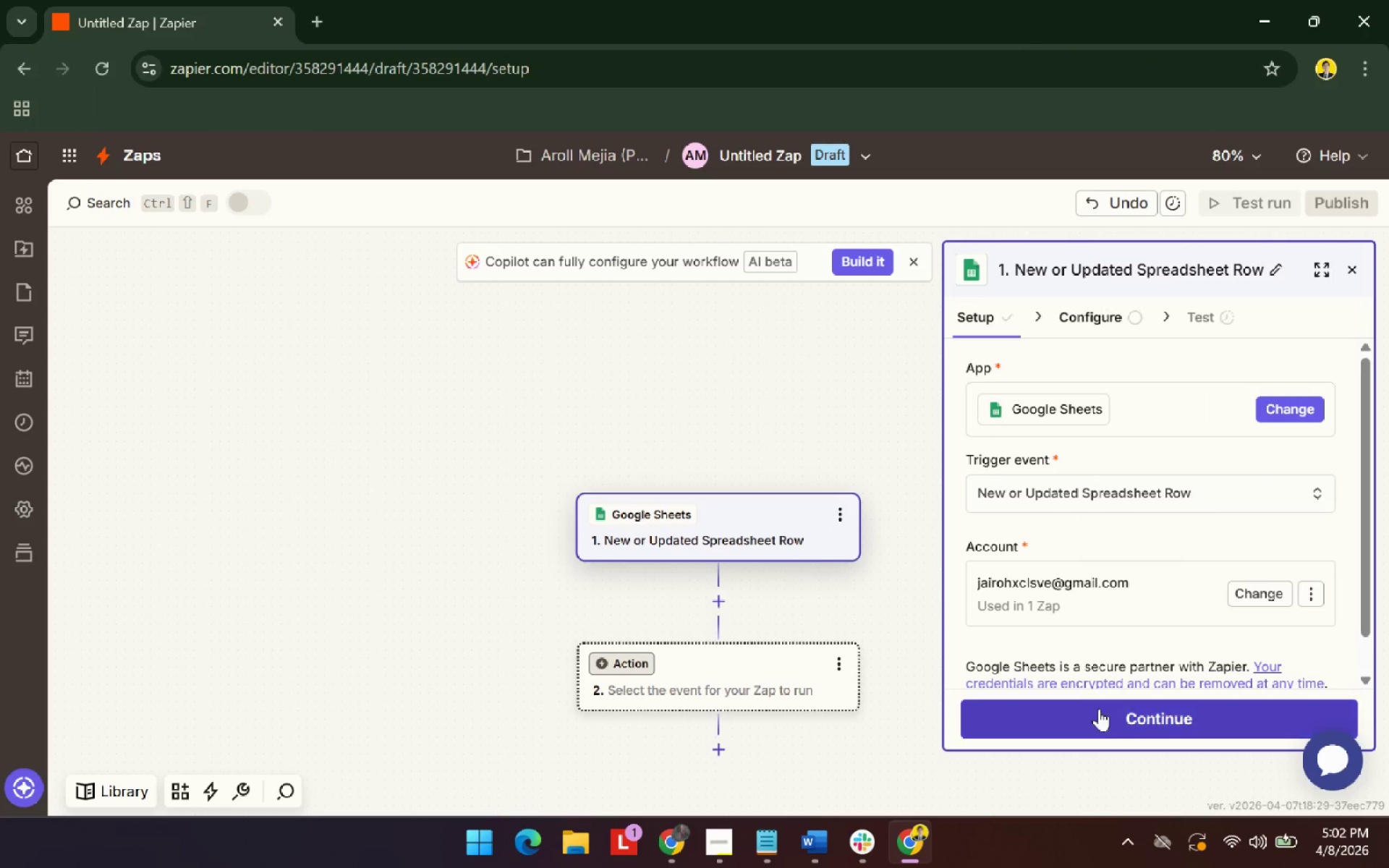 
left_click([1103, 728])
 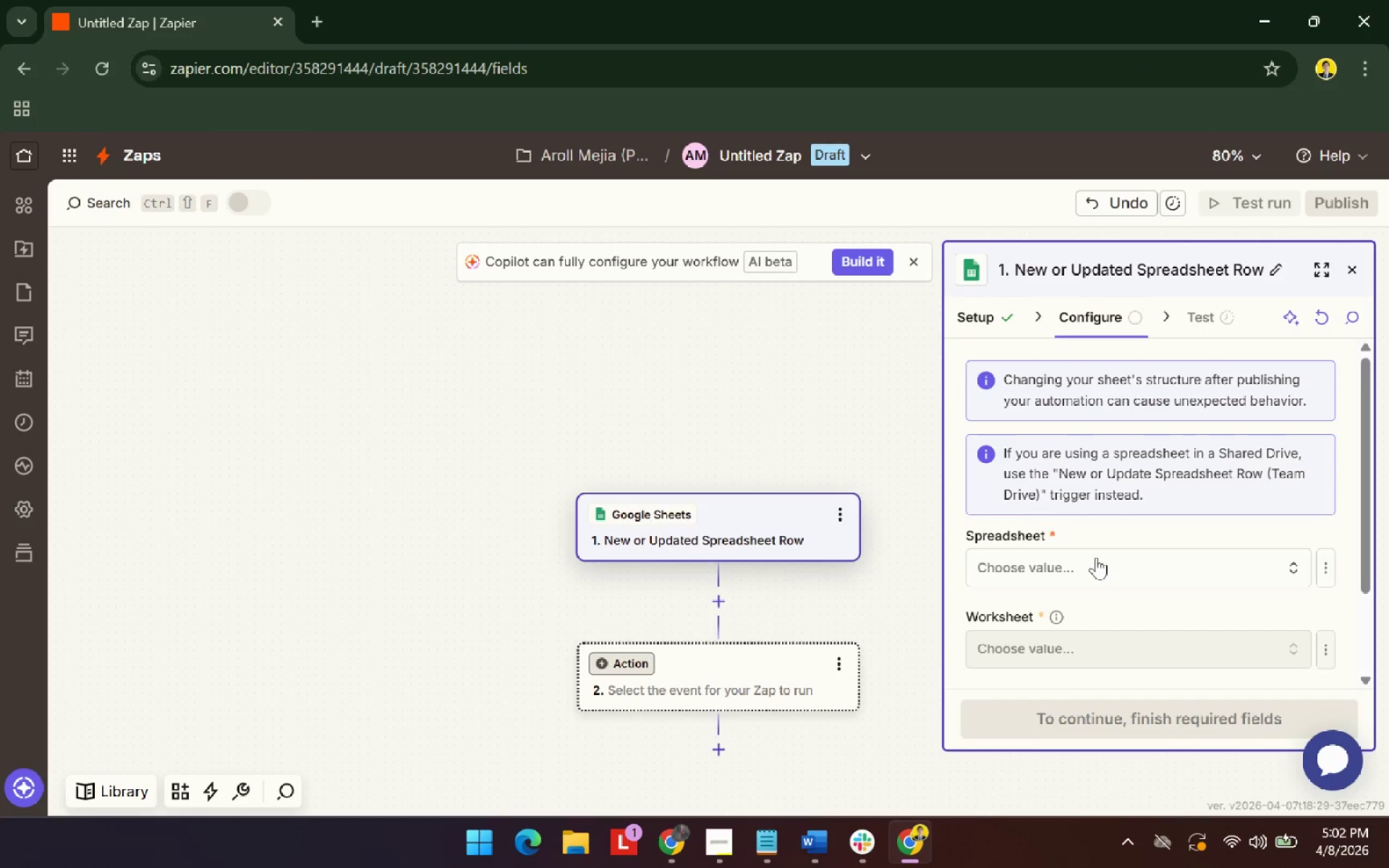 
left_click([1089, 565])
 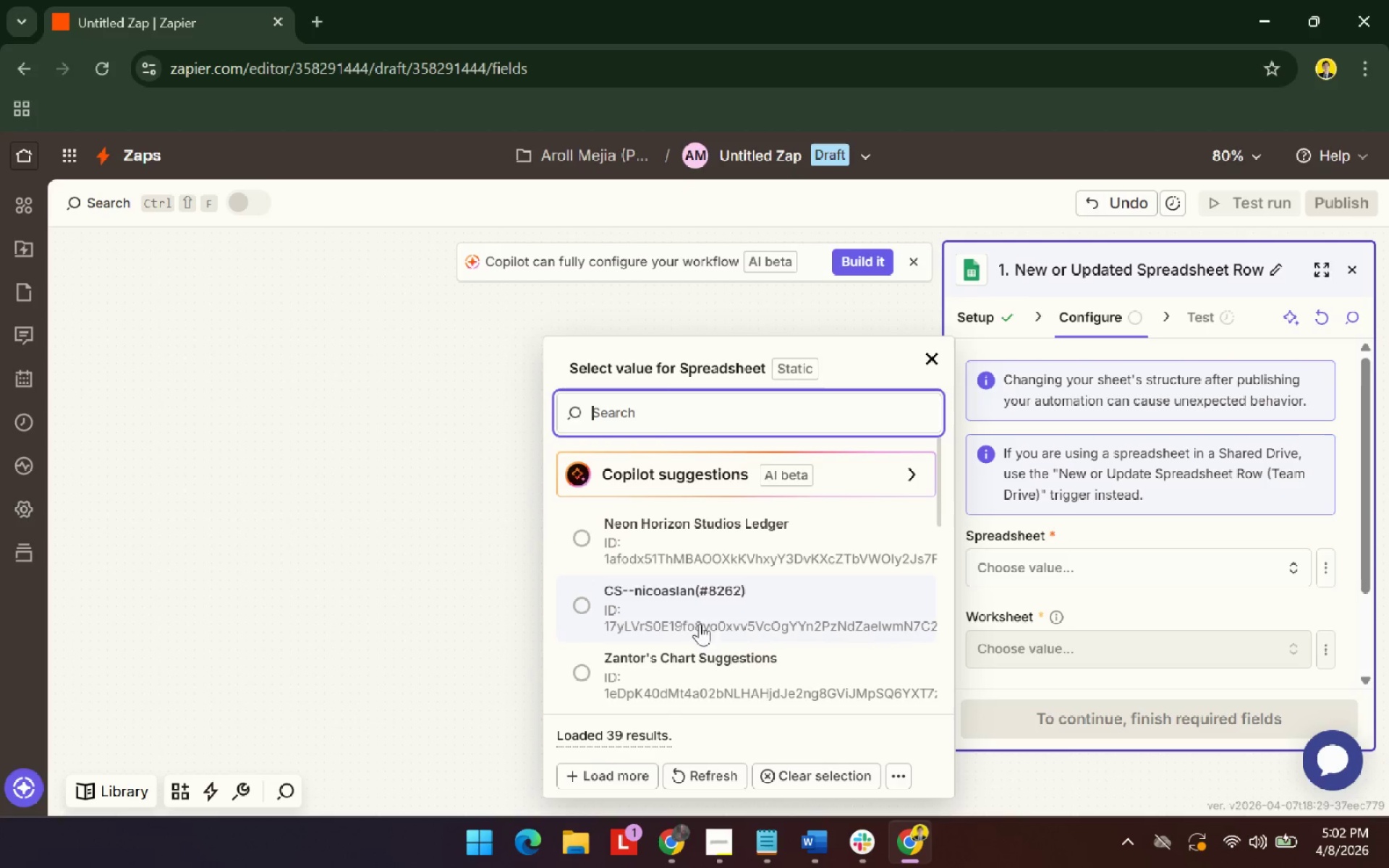 
left_click([747, 548])
 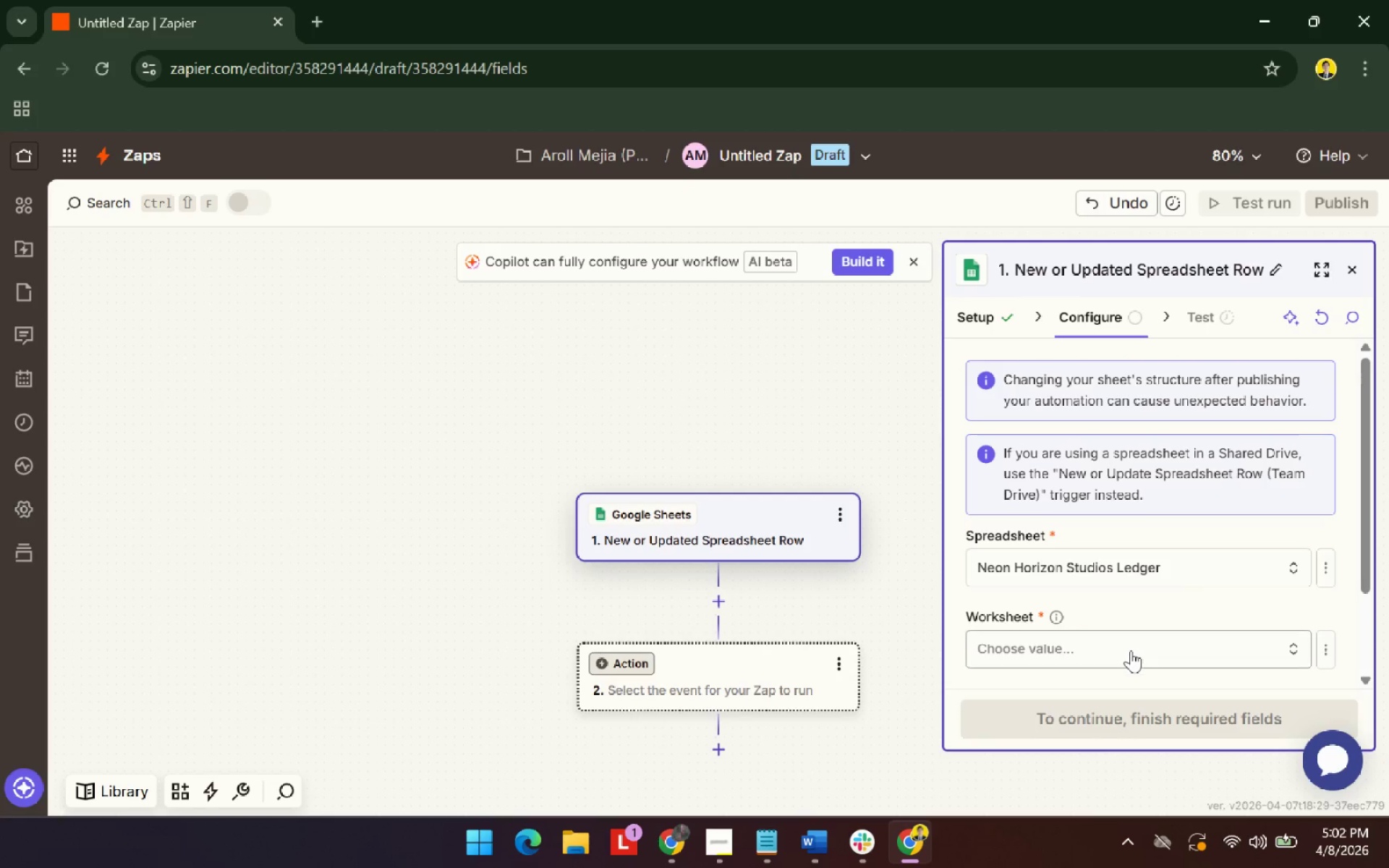 
left_click([1131, 650])
 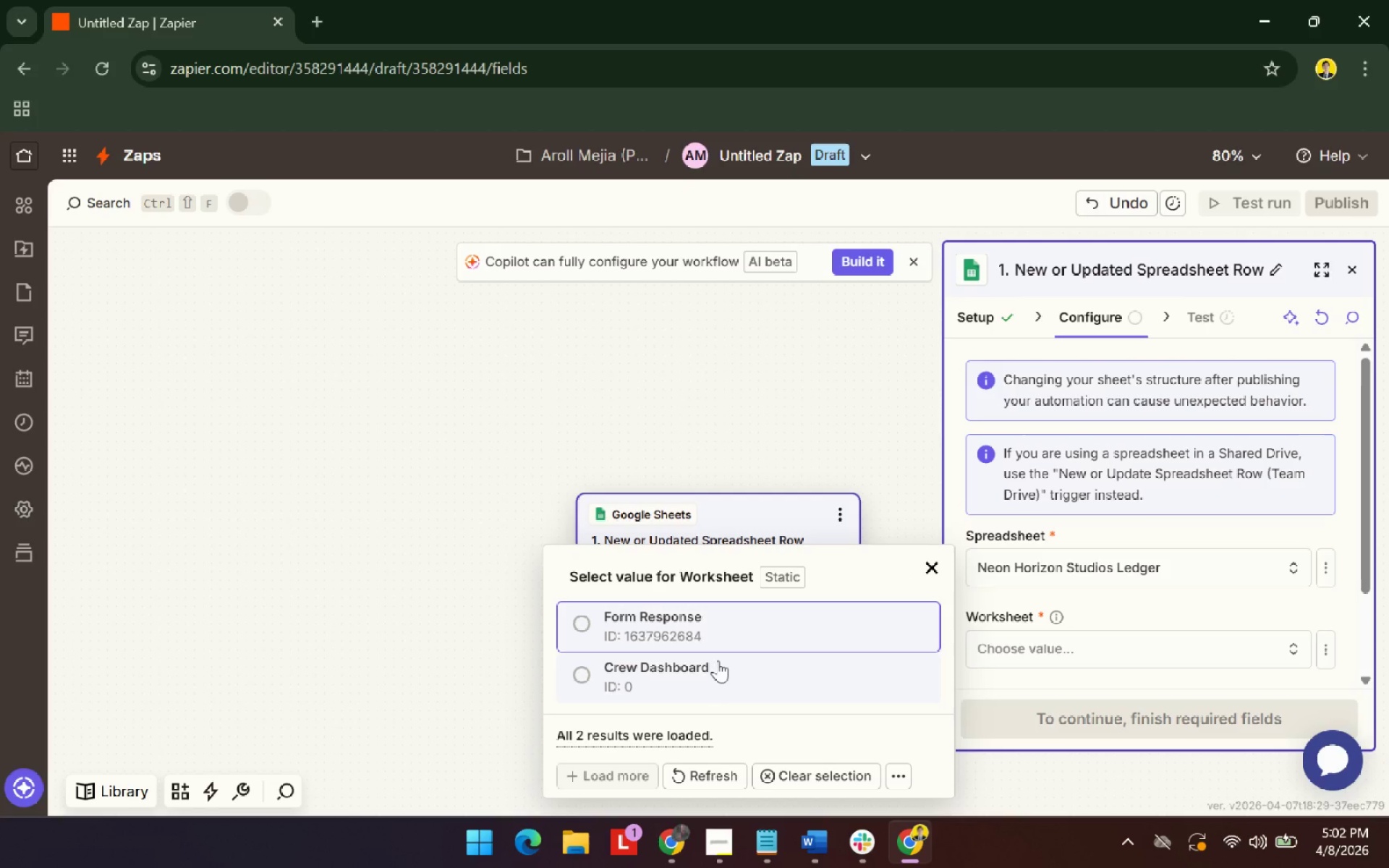 
left_click([719, 625])
 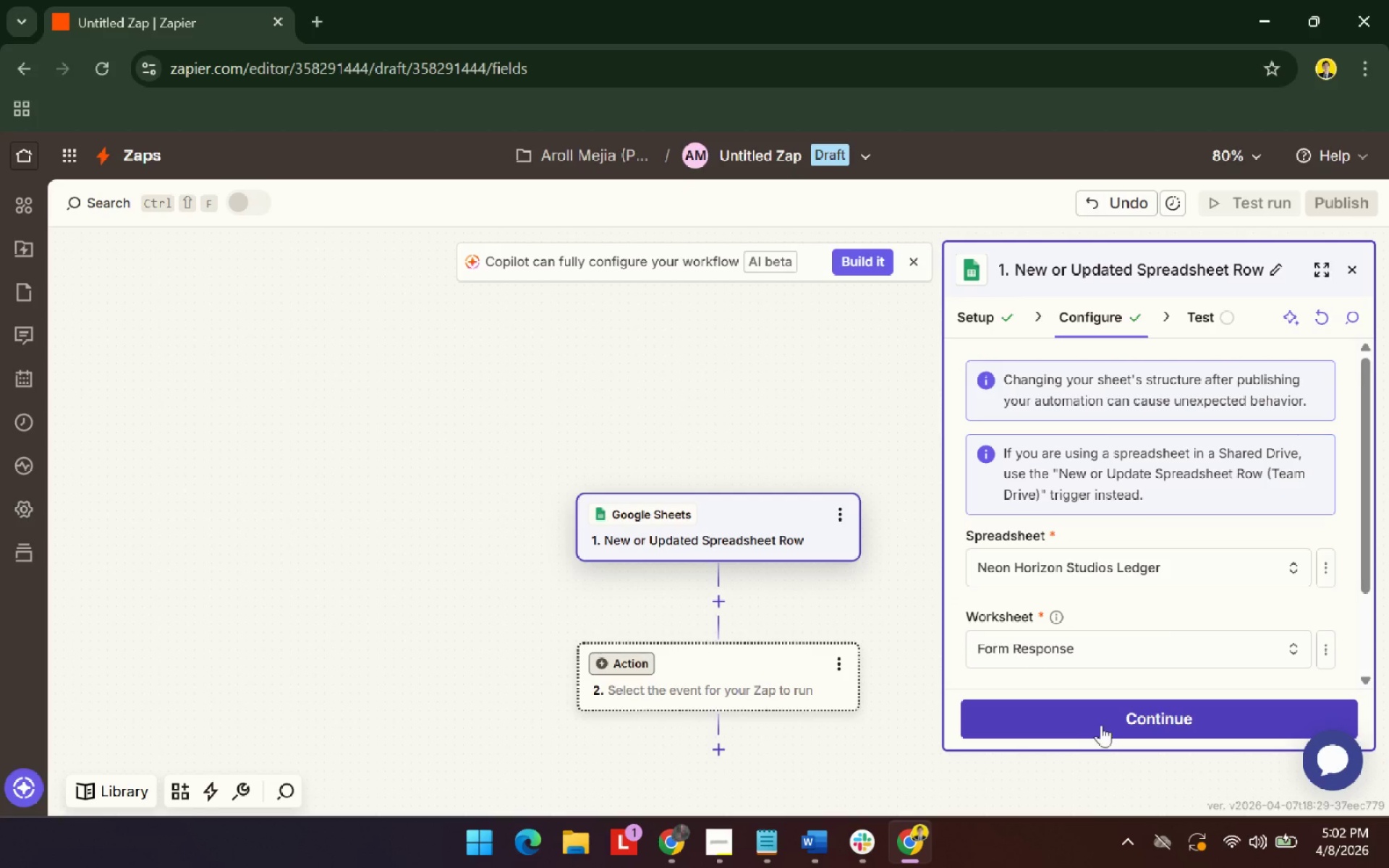 
scroll: coordinate [1196, 606], scroll_direction: down, amount: 2.0
 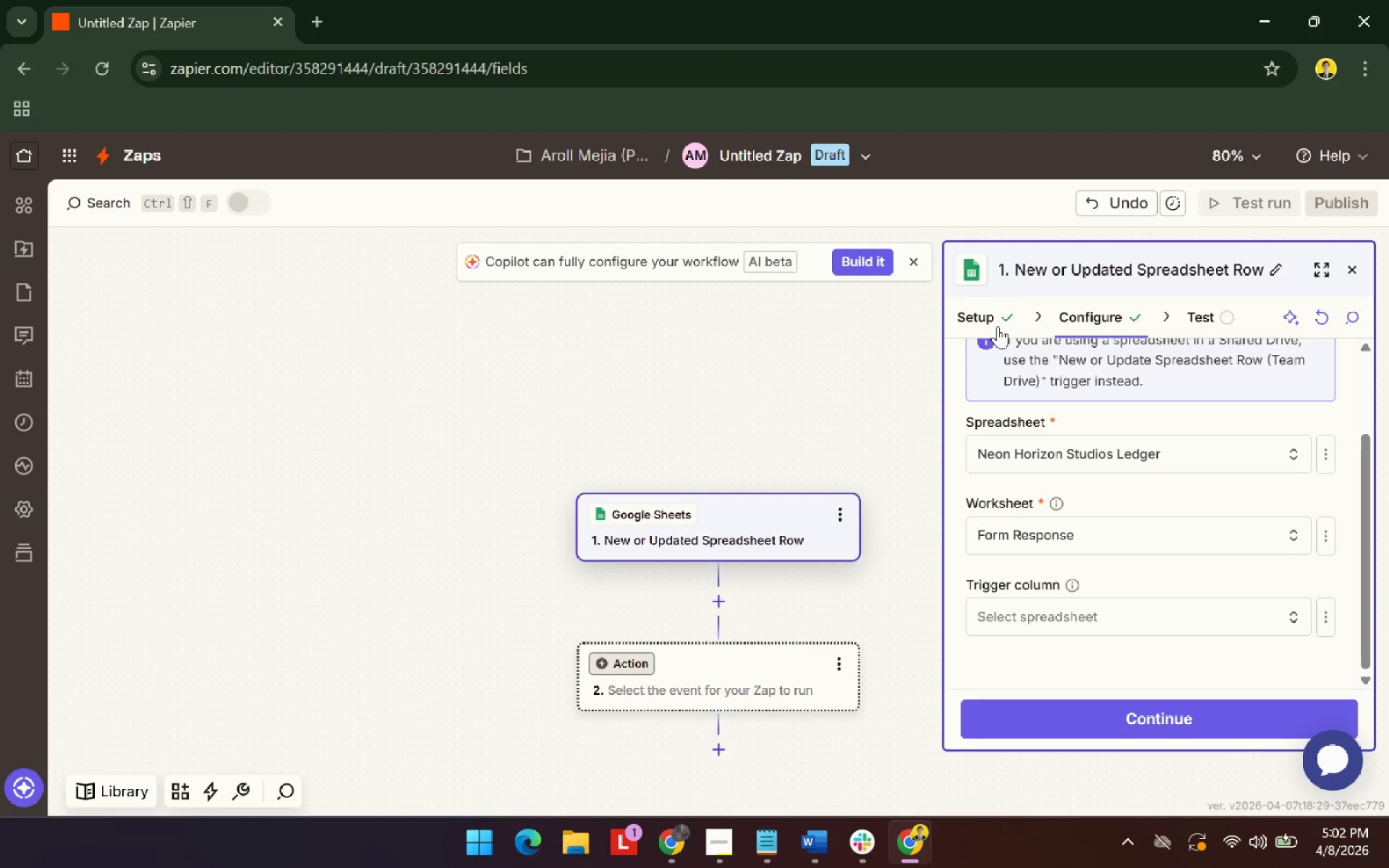 
left_click([993, 324])
 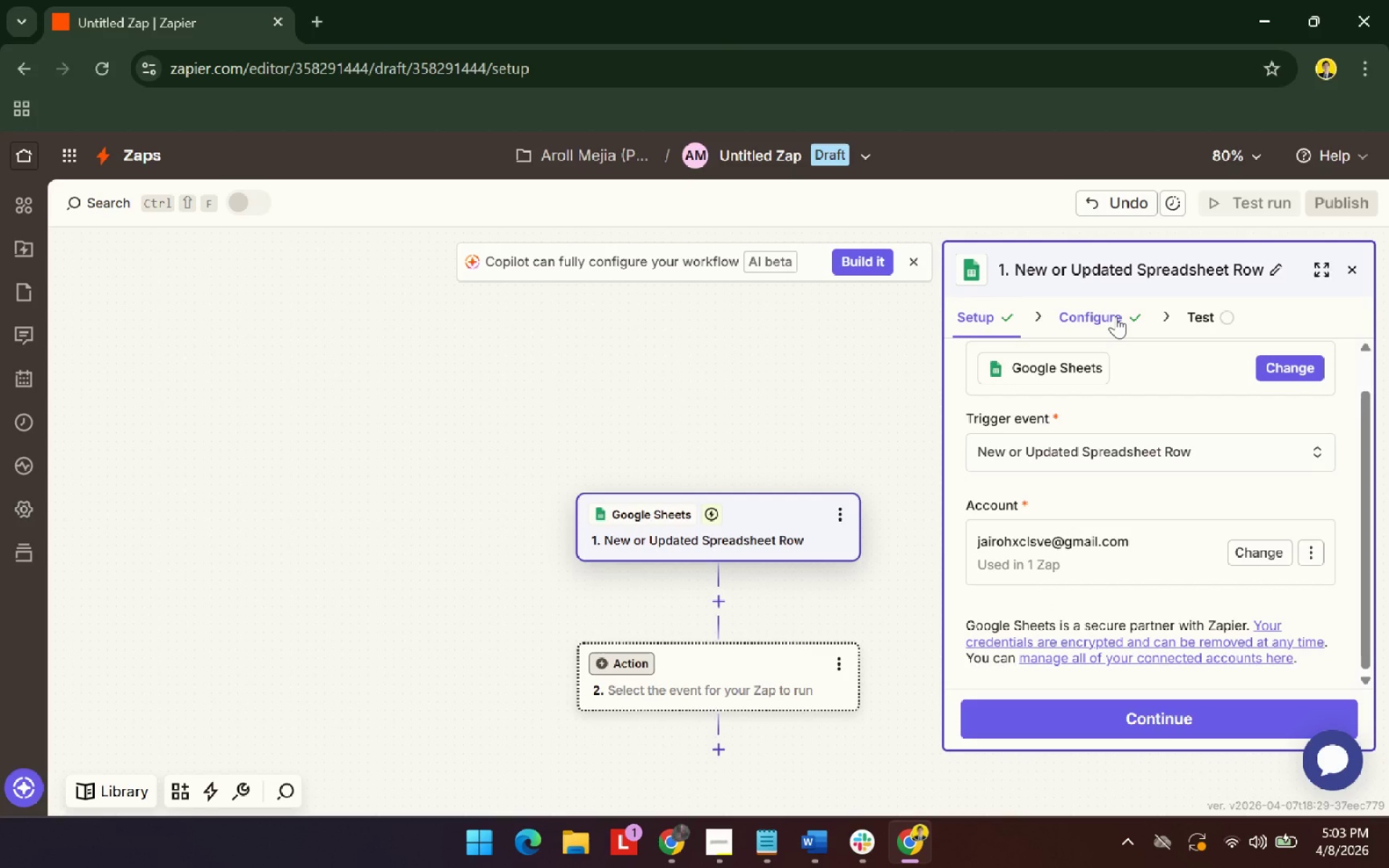 
left_click([1116, 316])
 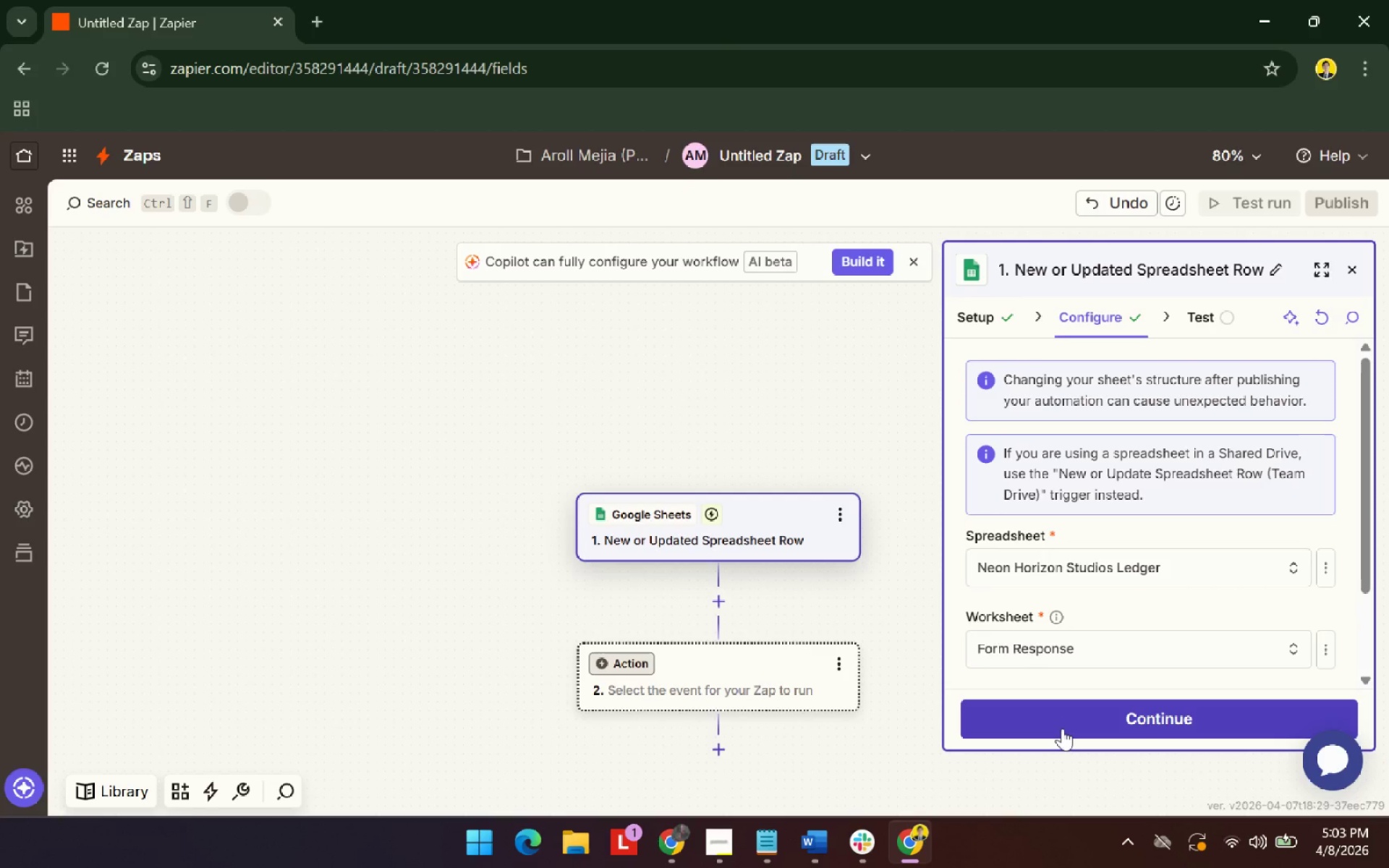 
left_click([1062, 728])
 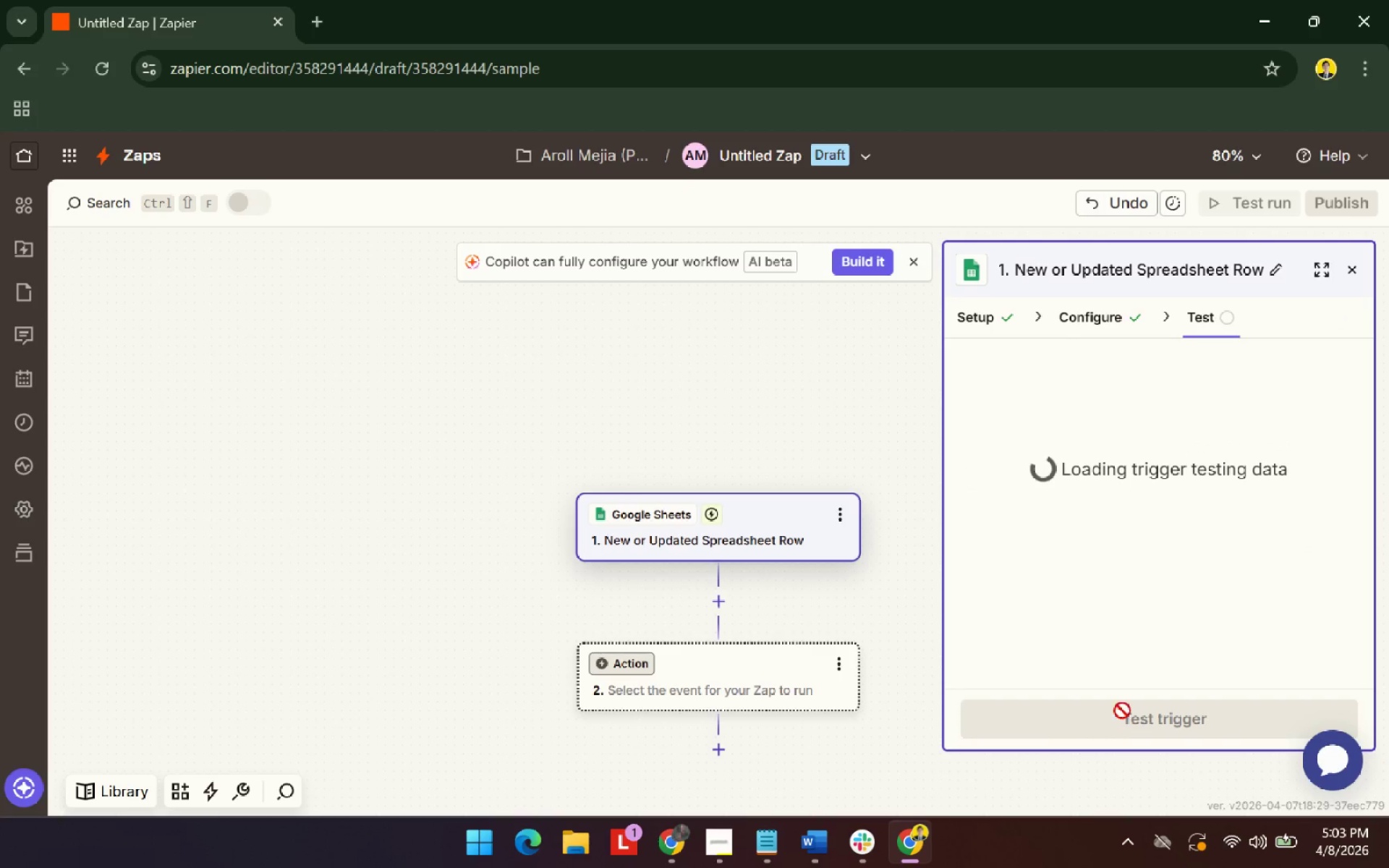 
left_click([1126, 719])
 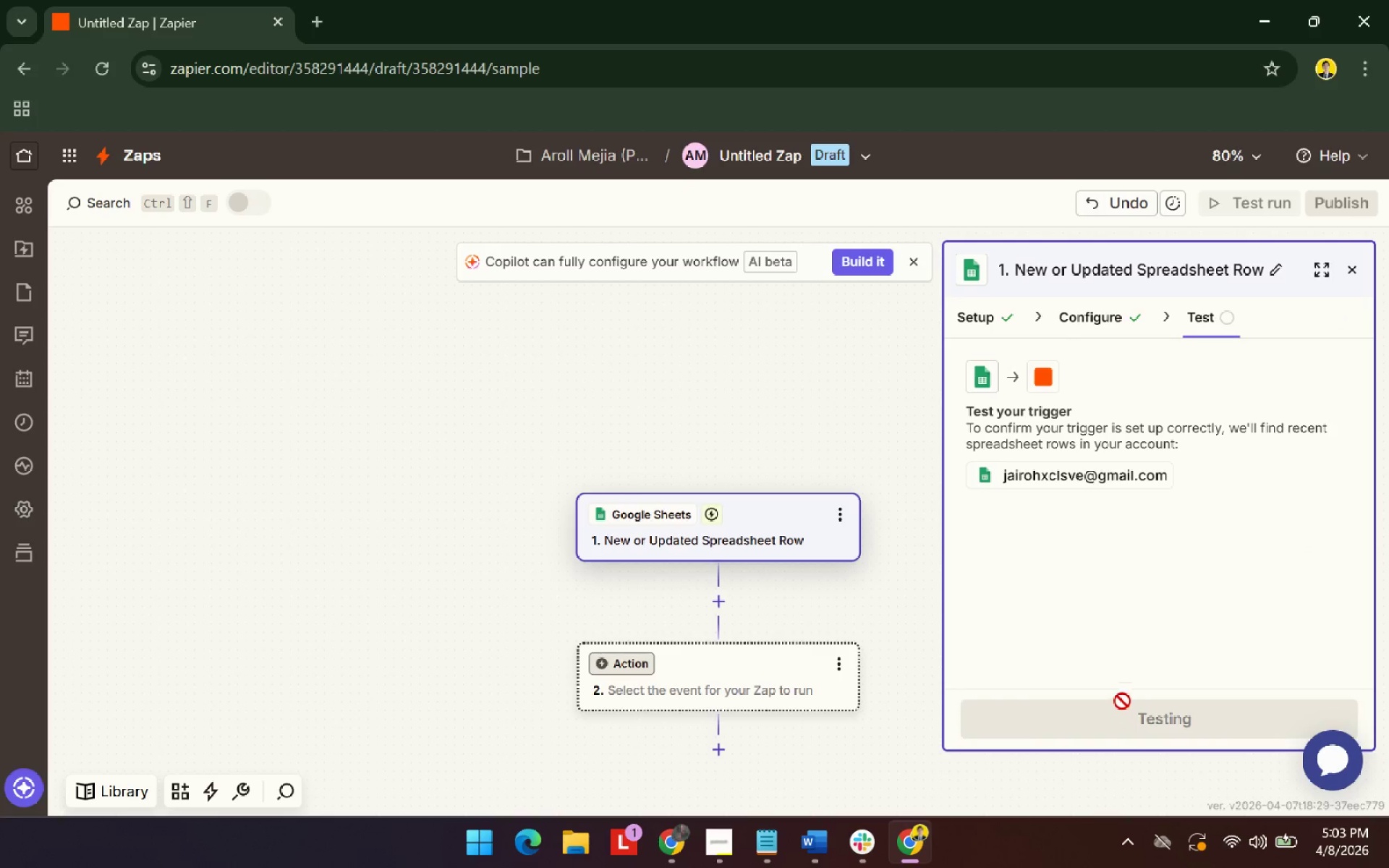 
key(Alt+AltLeft)
 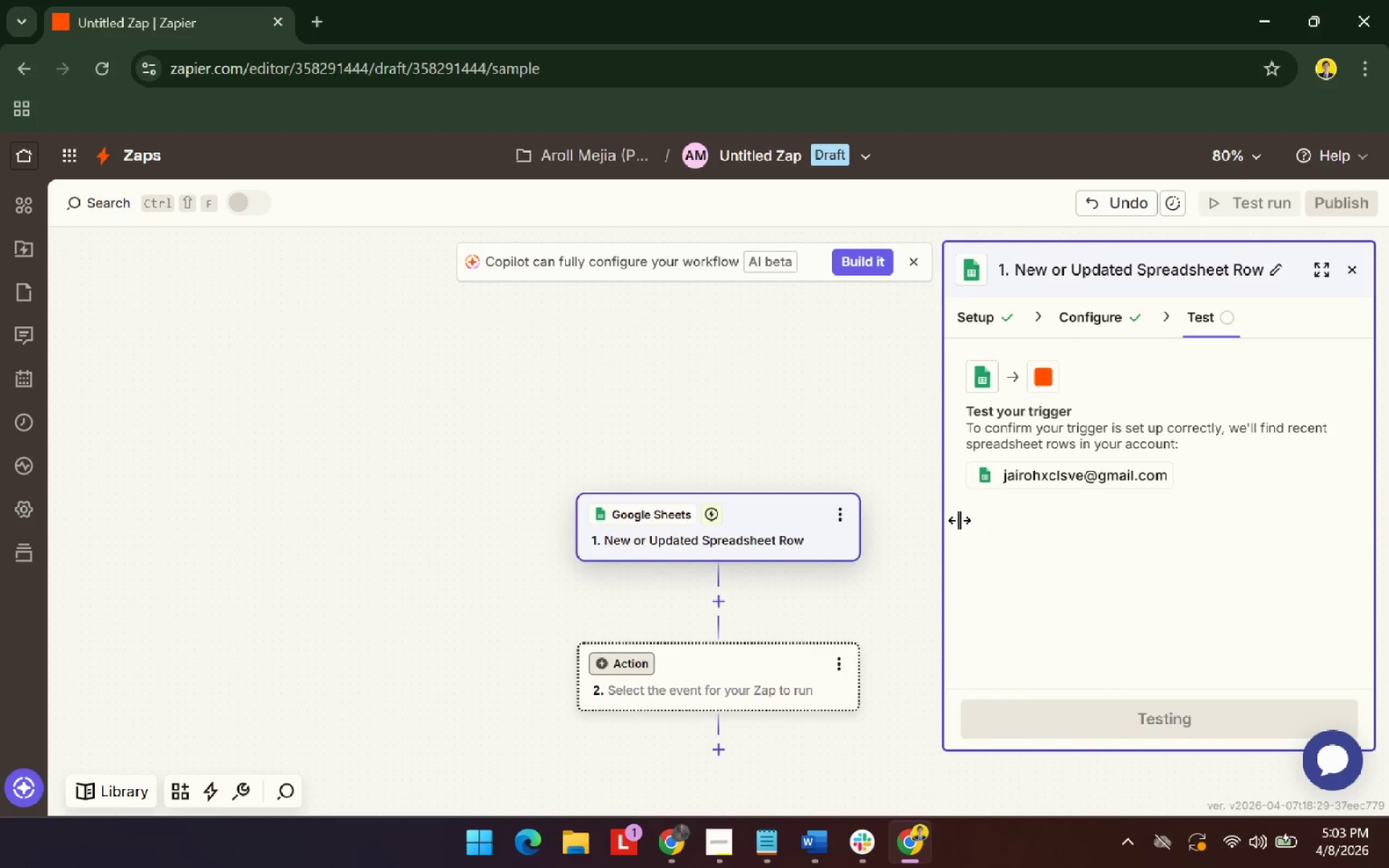 
key(Alt+Tab)
 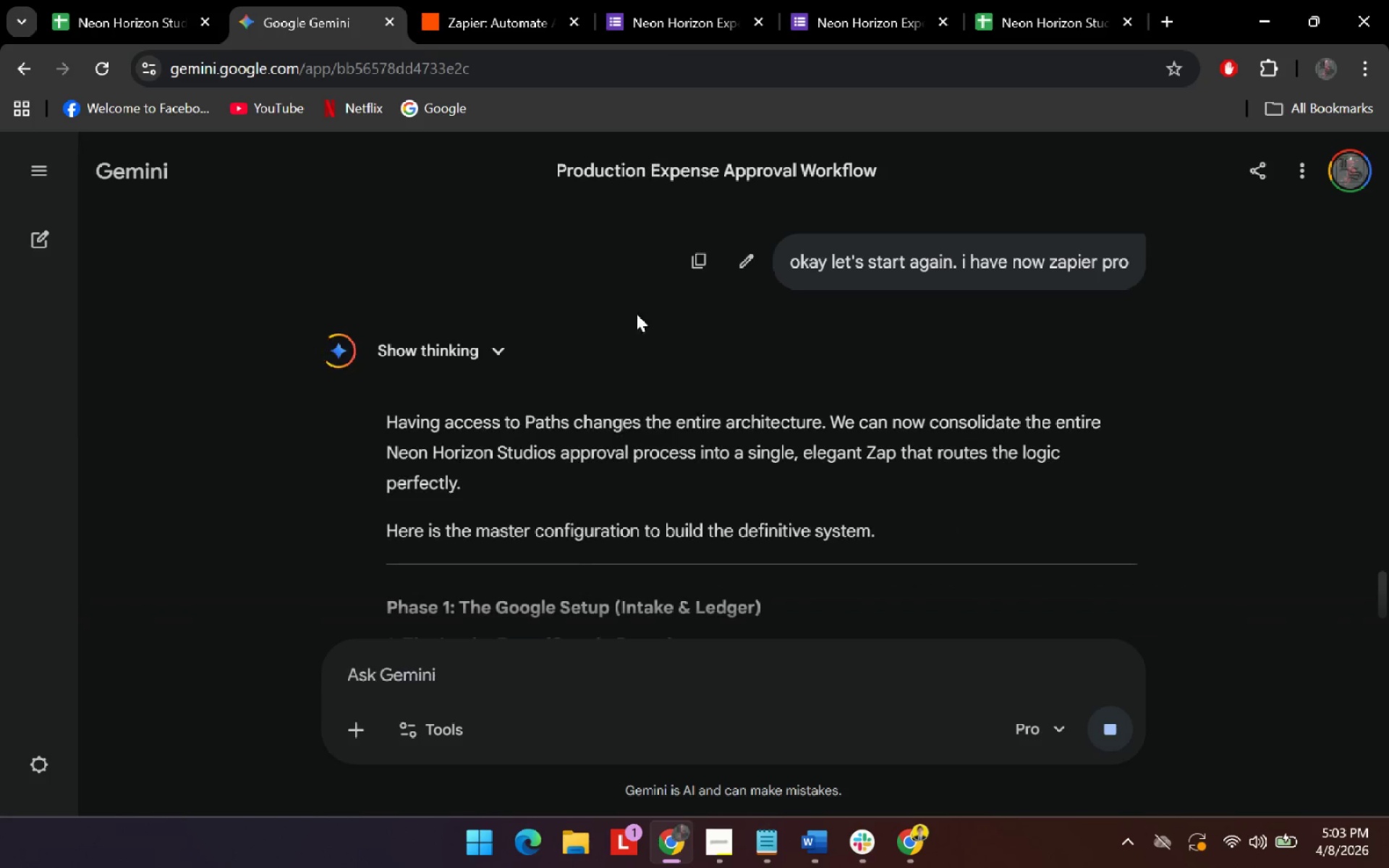 
scroll: coordinate [619, 465], scroll_direction: down, amount: 2.0
 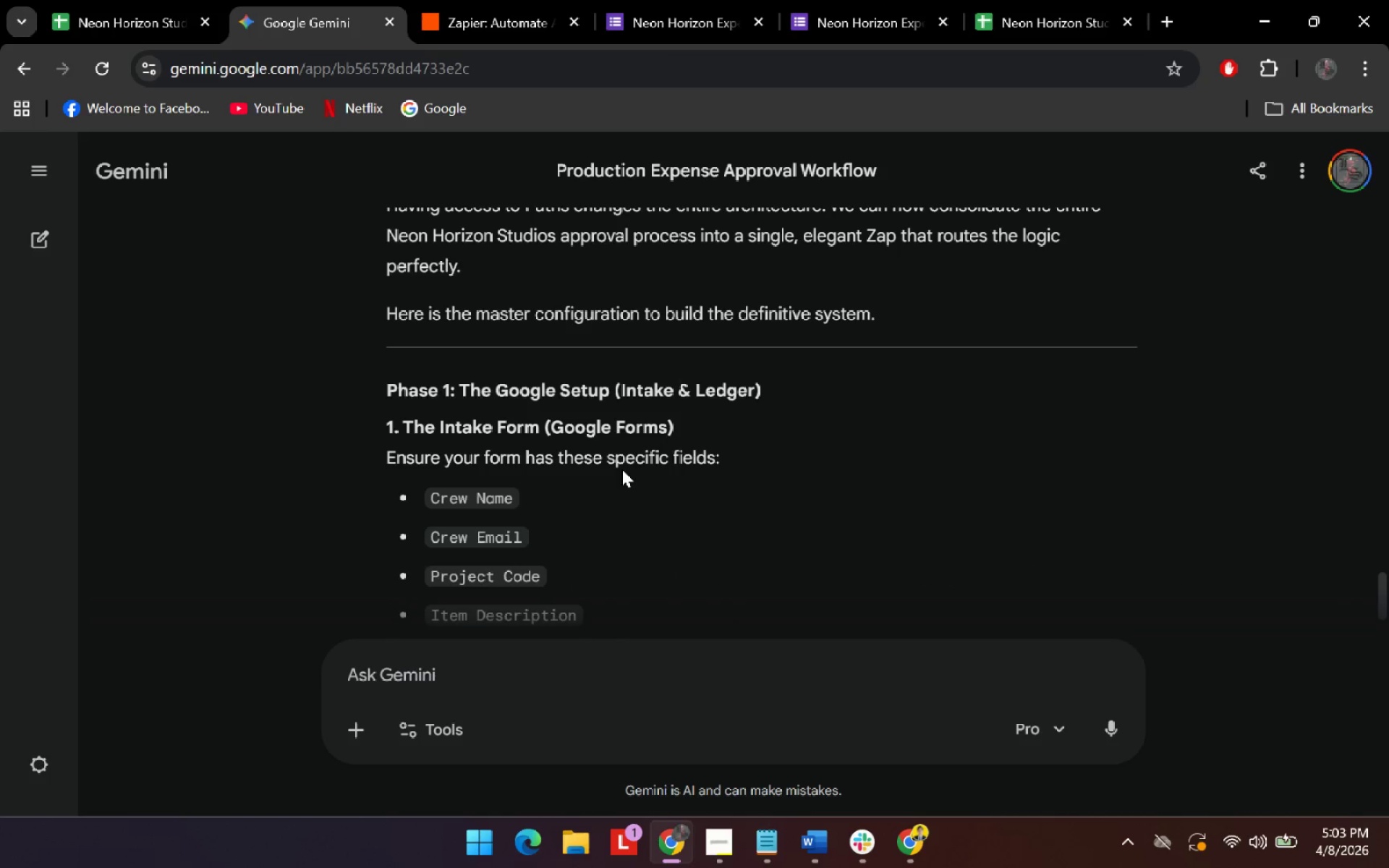 
scroll: coordinate [621, 469], scroll_direction: up, amount: 1.0
 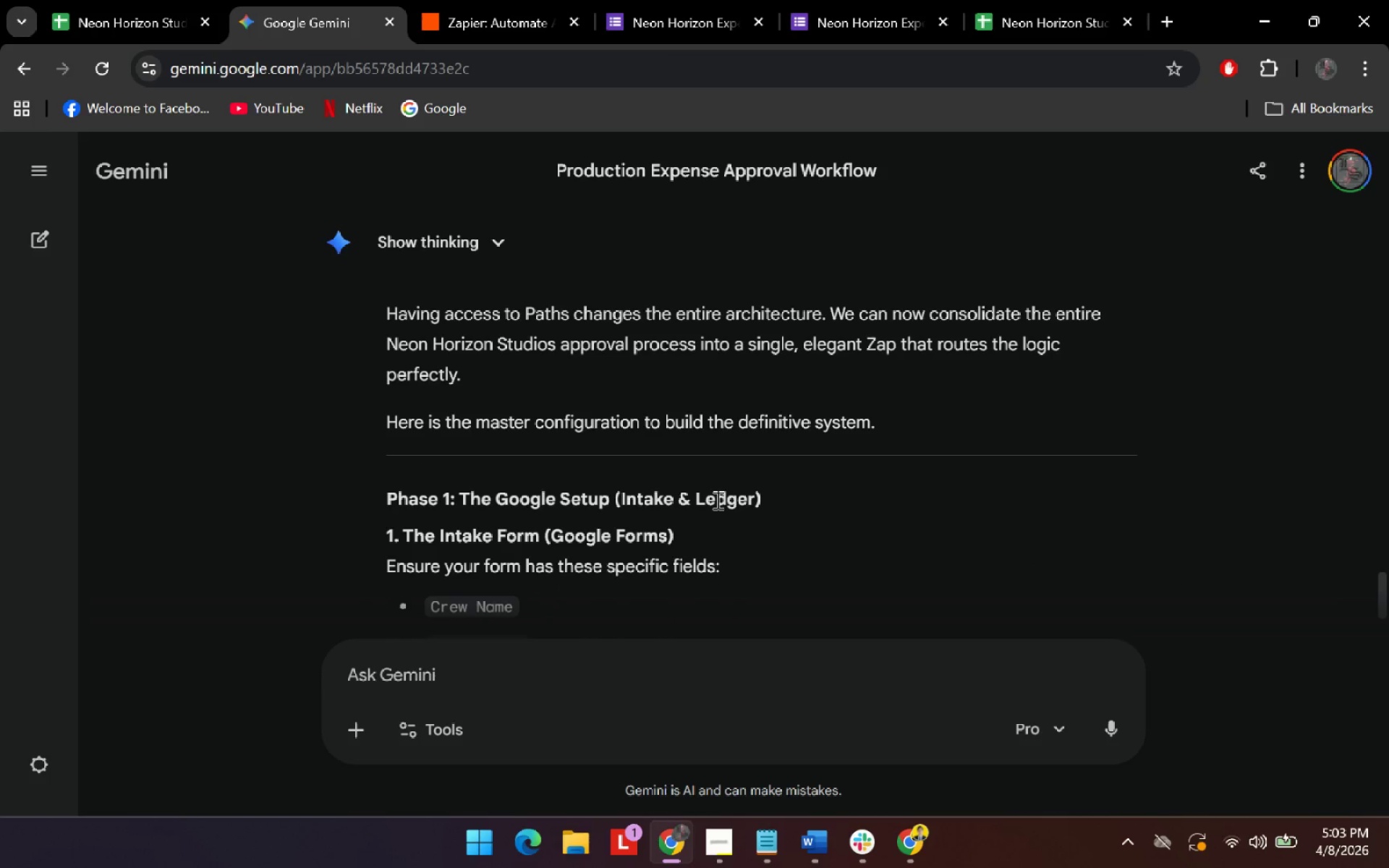 
scroll: coordinate [718, 517], scroll_direction: down, amount: 6.0
 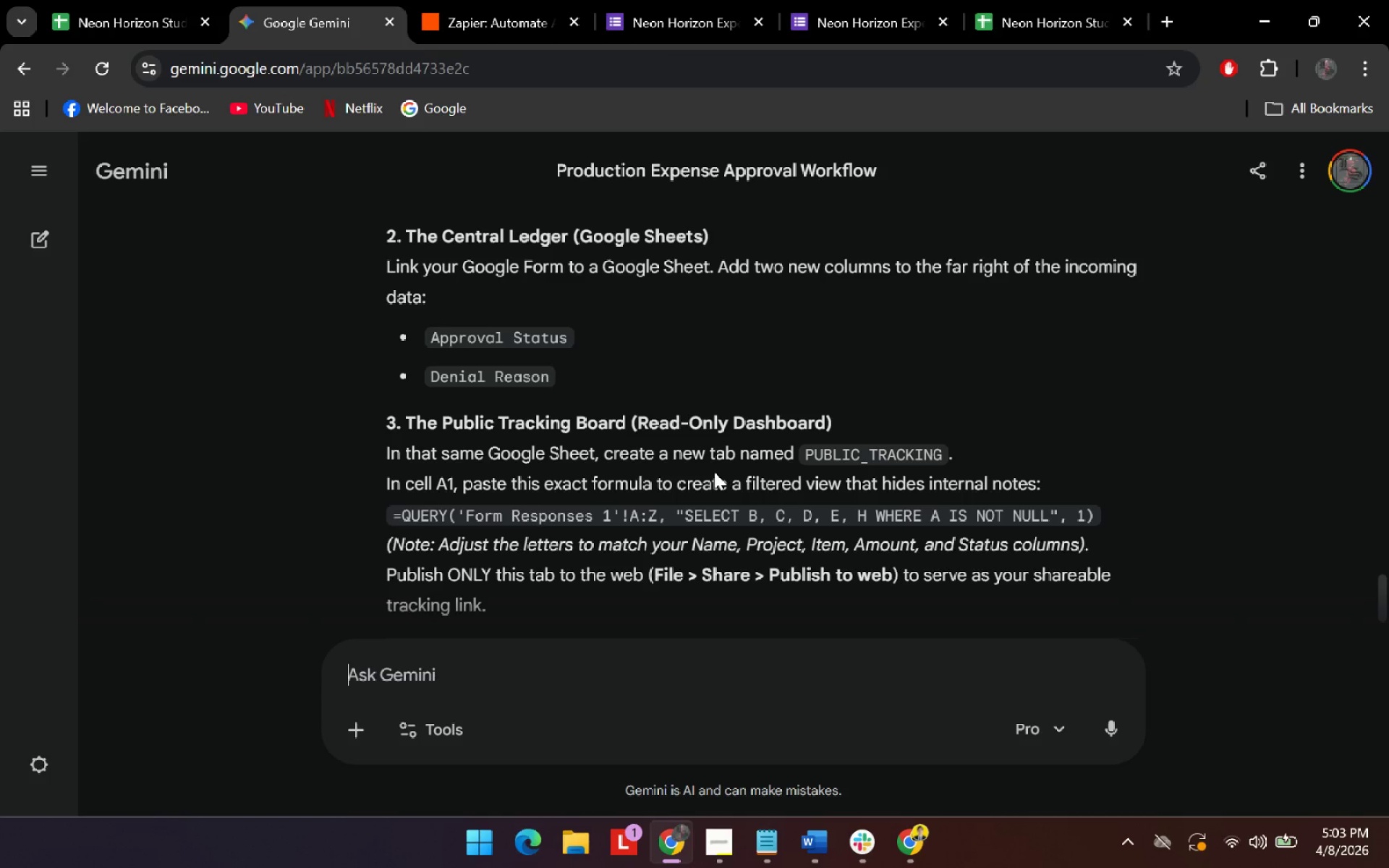 
wait(8.95)
 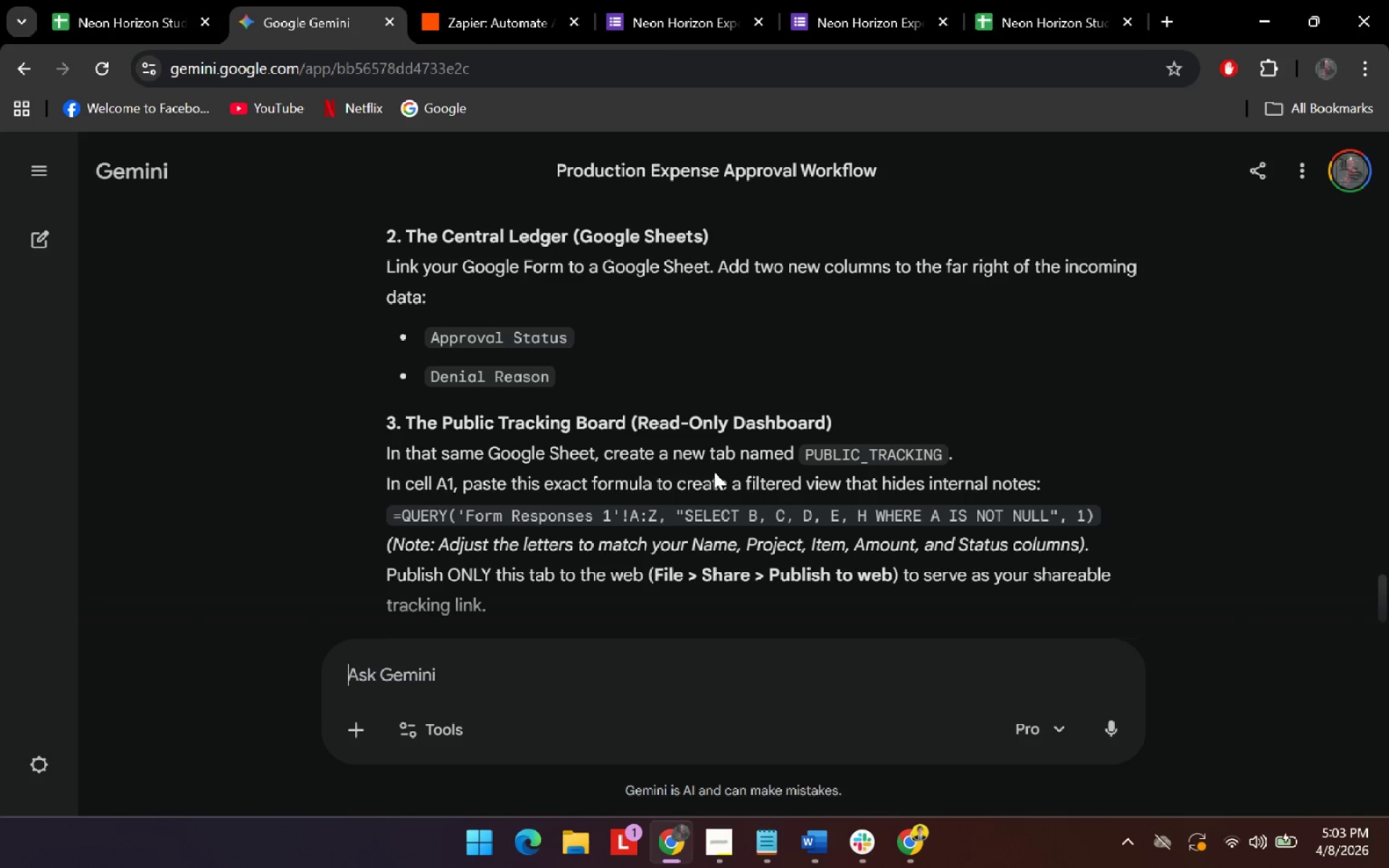 
left_click([1062, 0])
 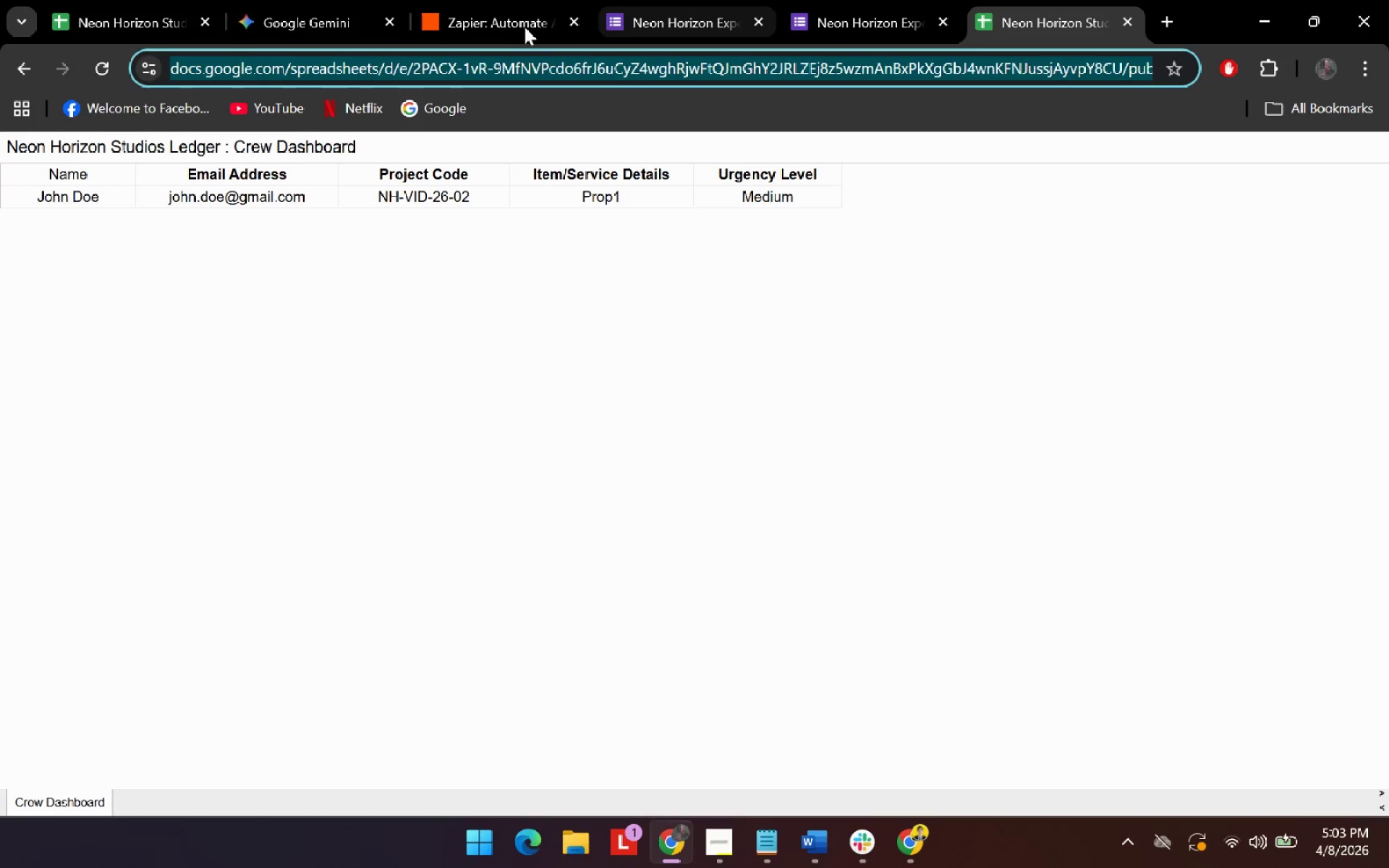 
left_click([141, 0])
 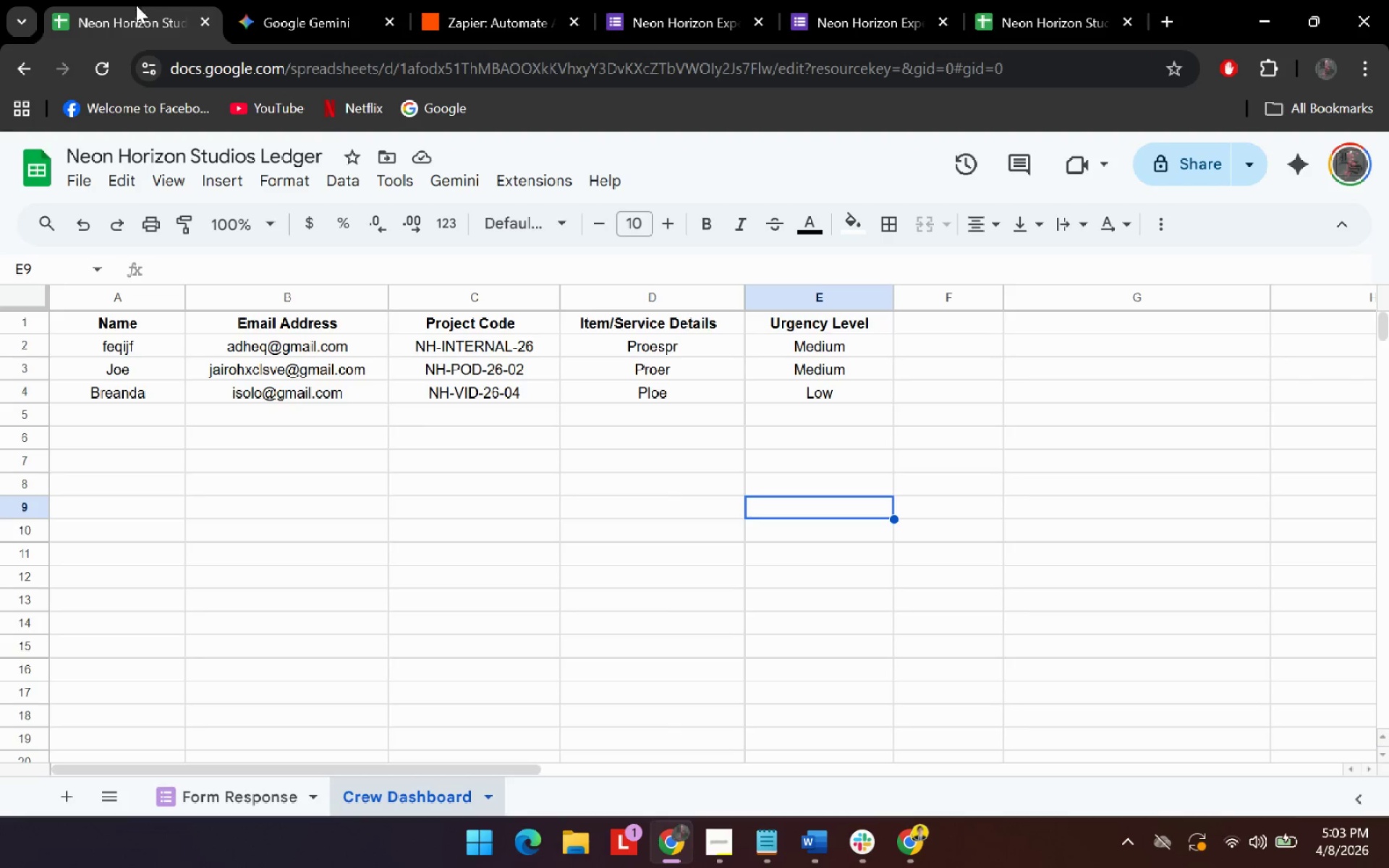 
left_click_drag(start_coordinate=[136, 5], to_coordinate=[871, 1])
 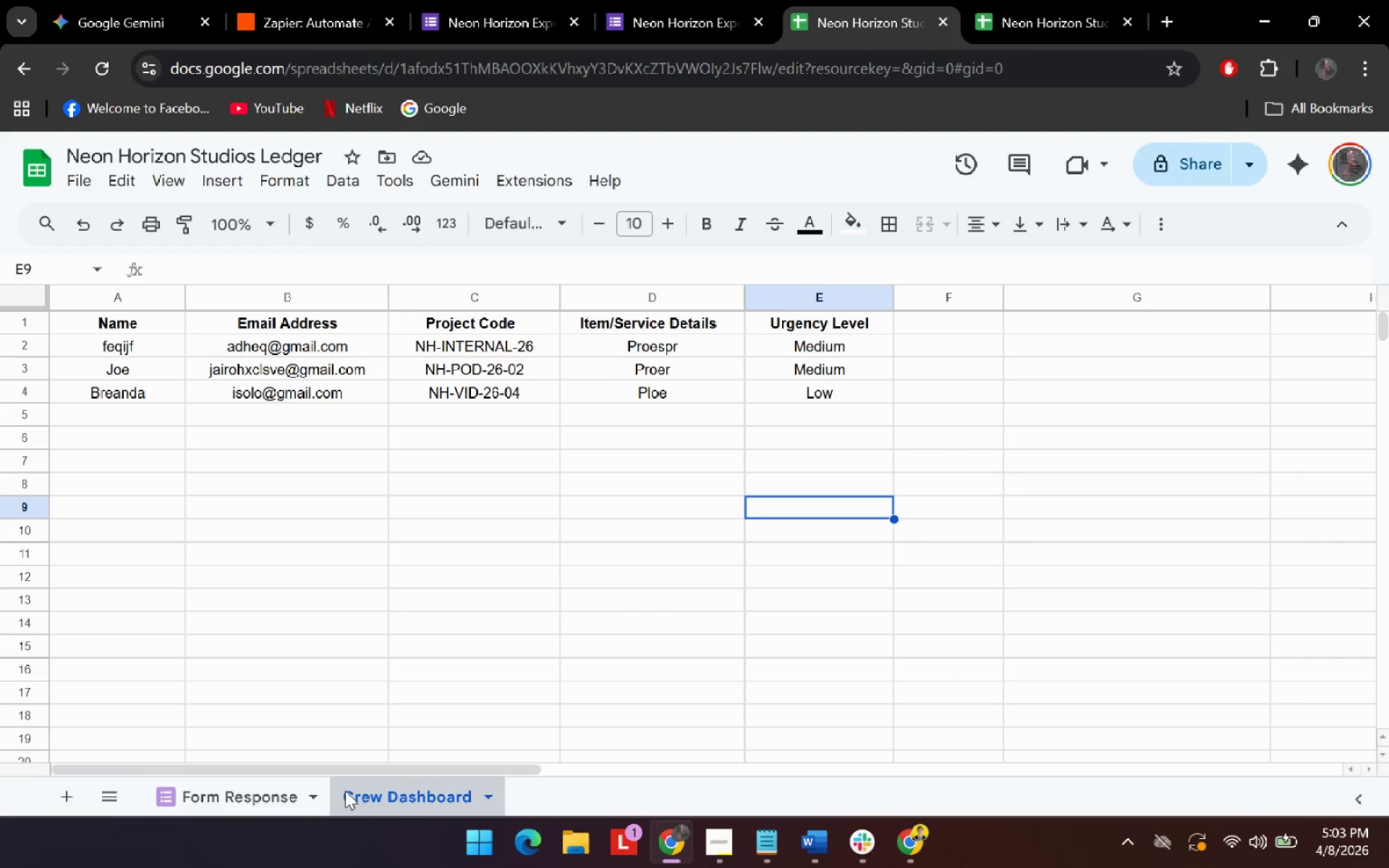 
left_click([256, 788])
 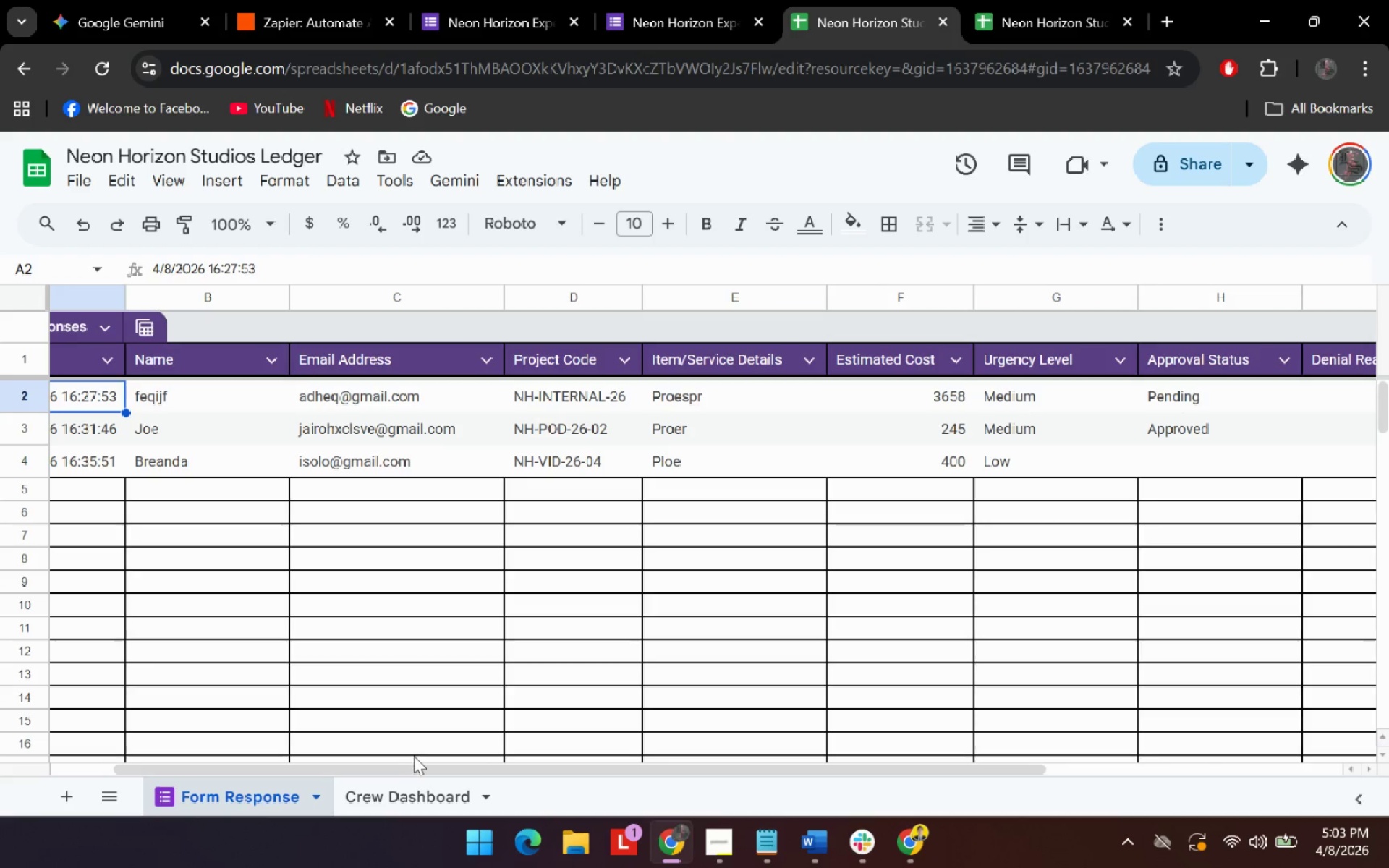 
left_click_drag(start_coordinate=[425, 773], to_coordinate=[790, 774])
 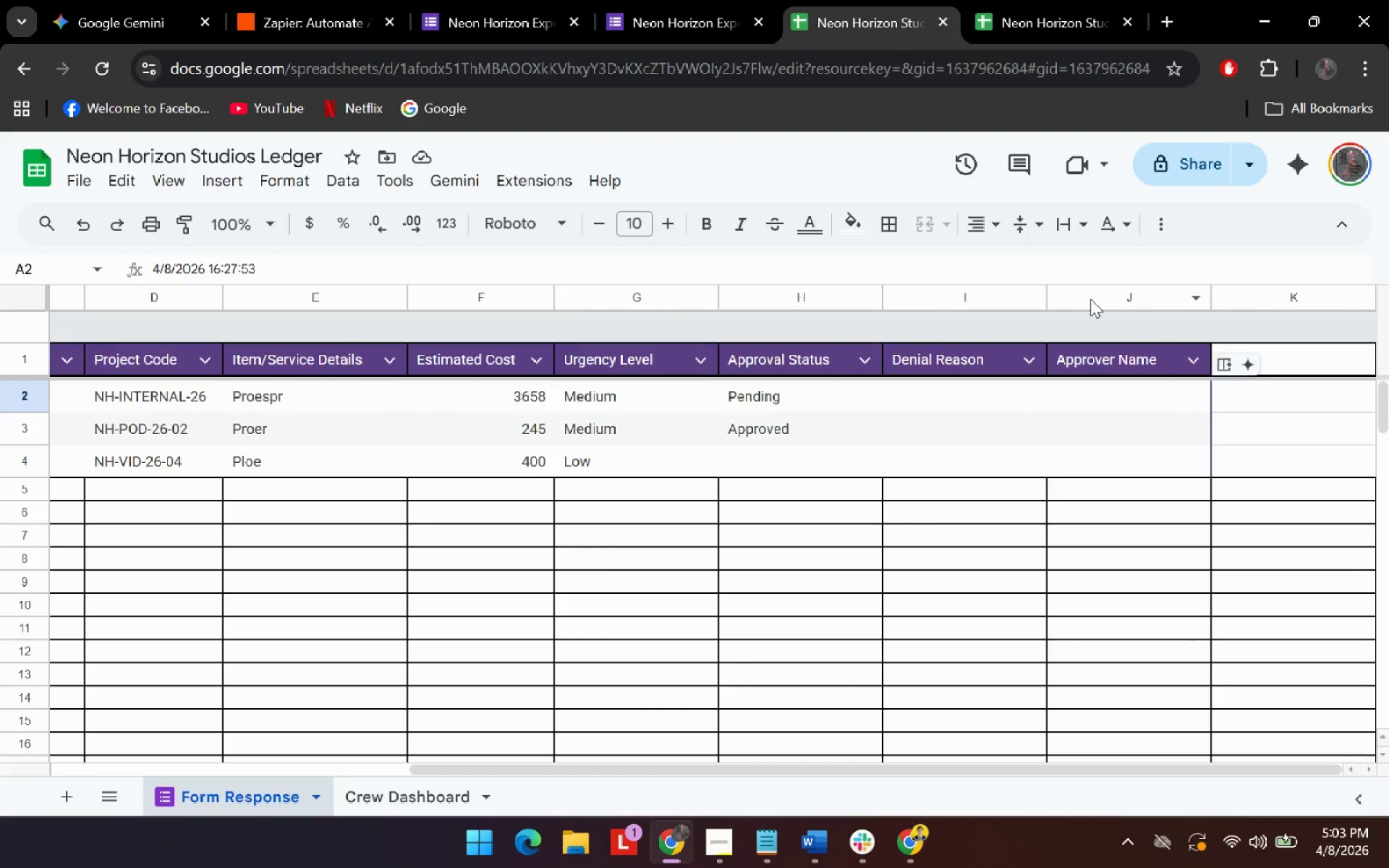 
left_click([1090, 299])
 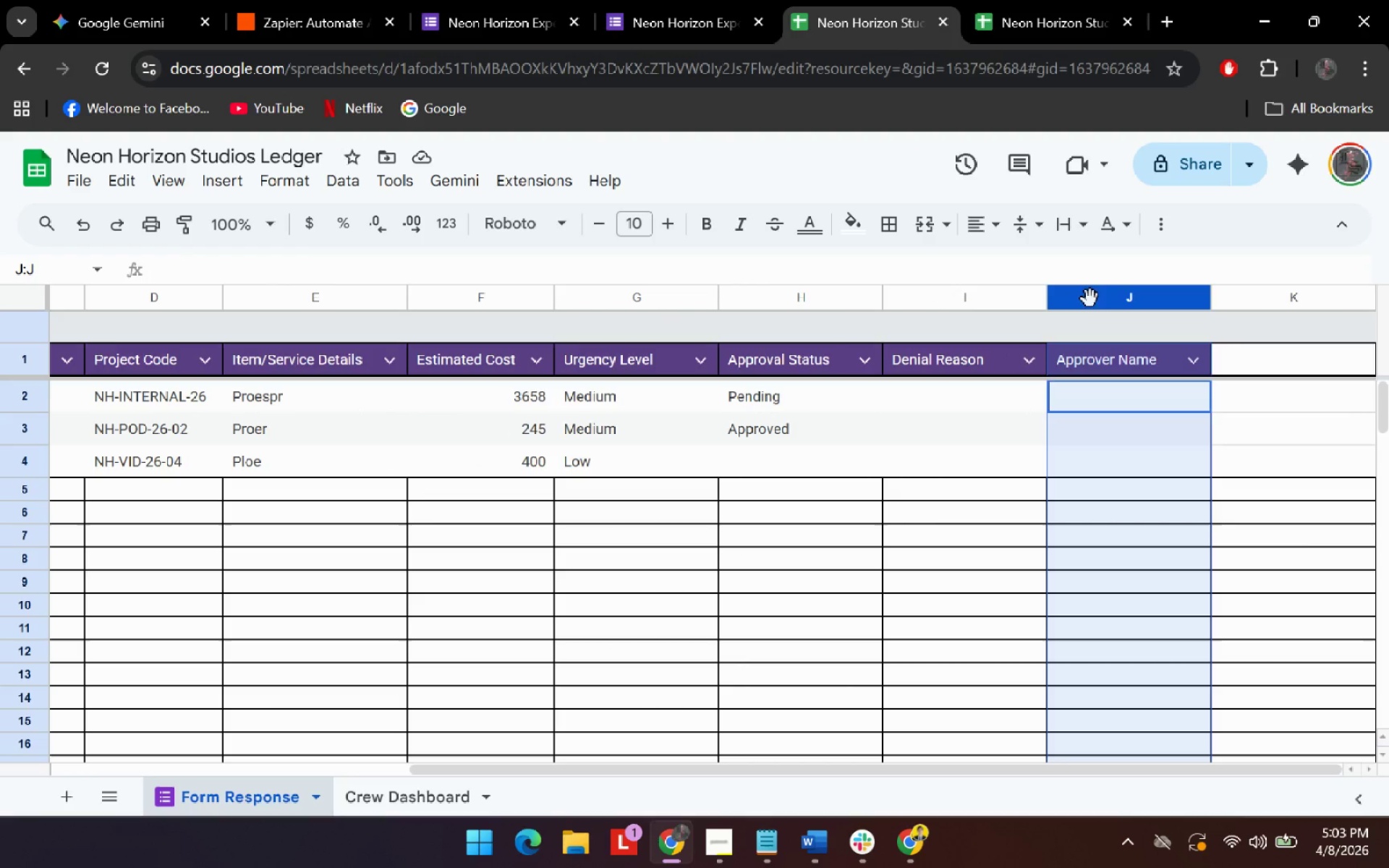 
right_click([1090, 299])
 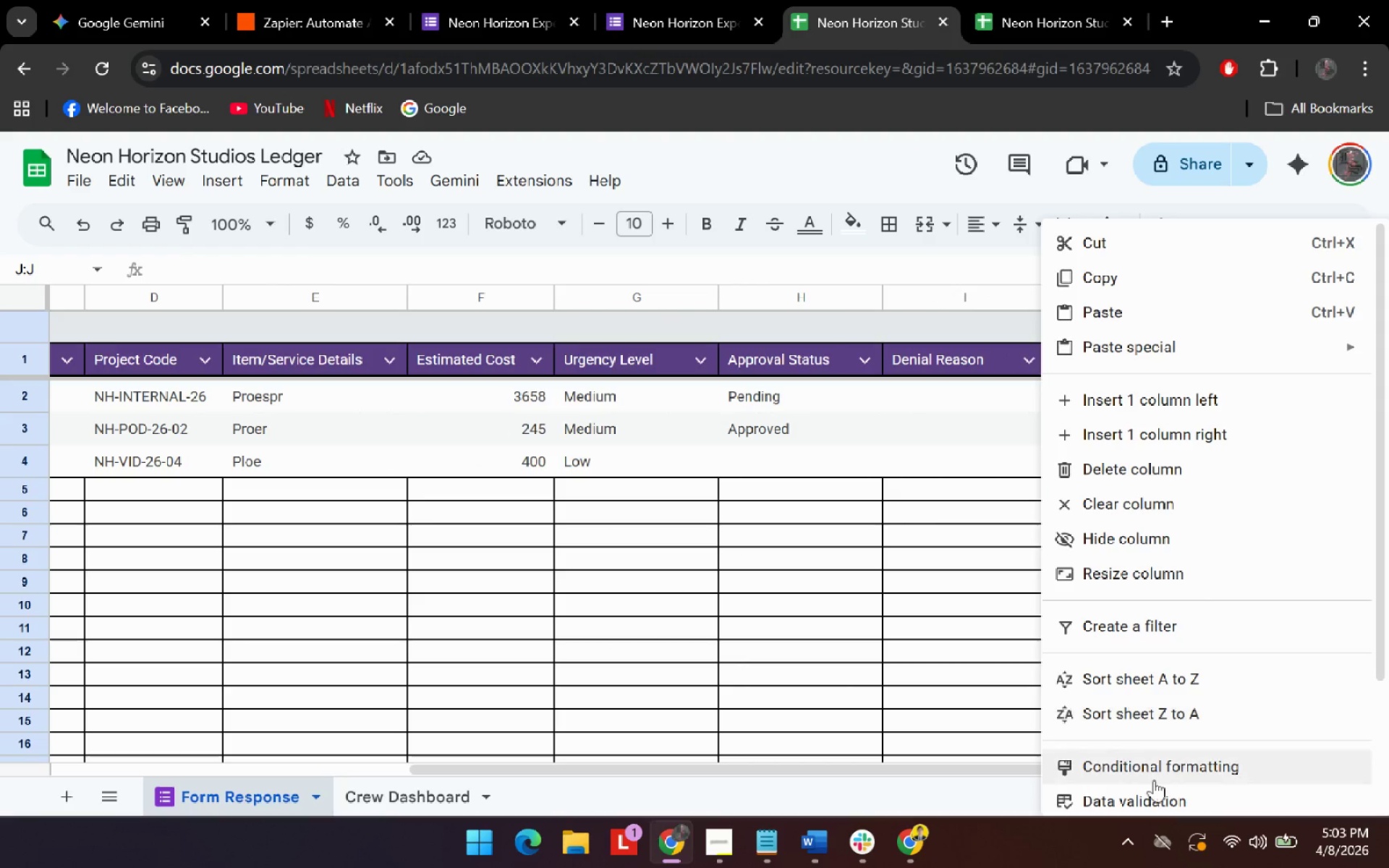 
scroll: coordinate [1194, 608], scroll_direction: down, amount: 4.0
 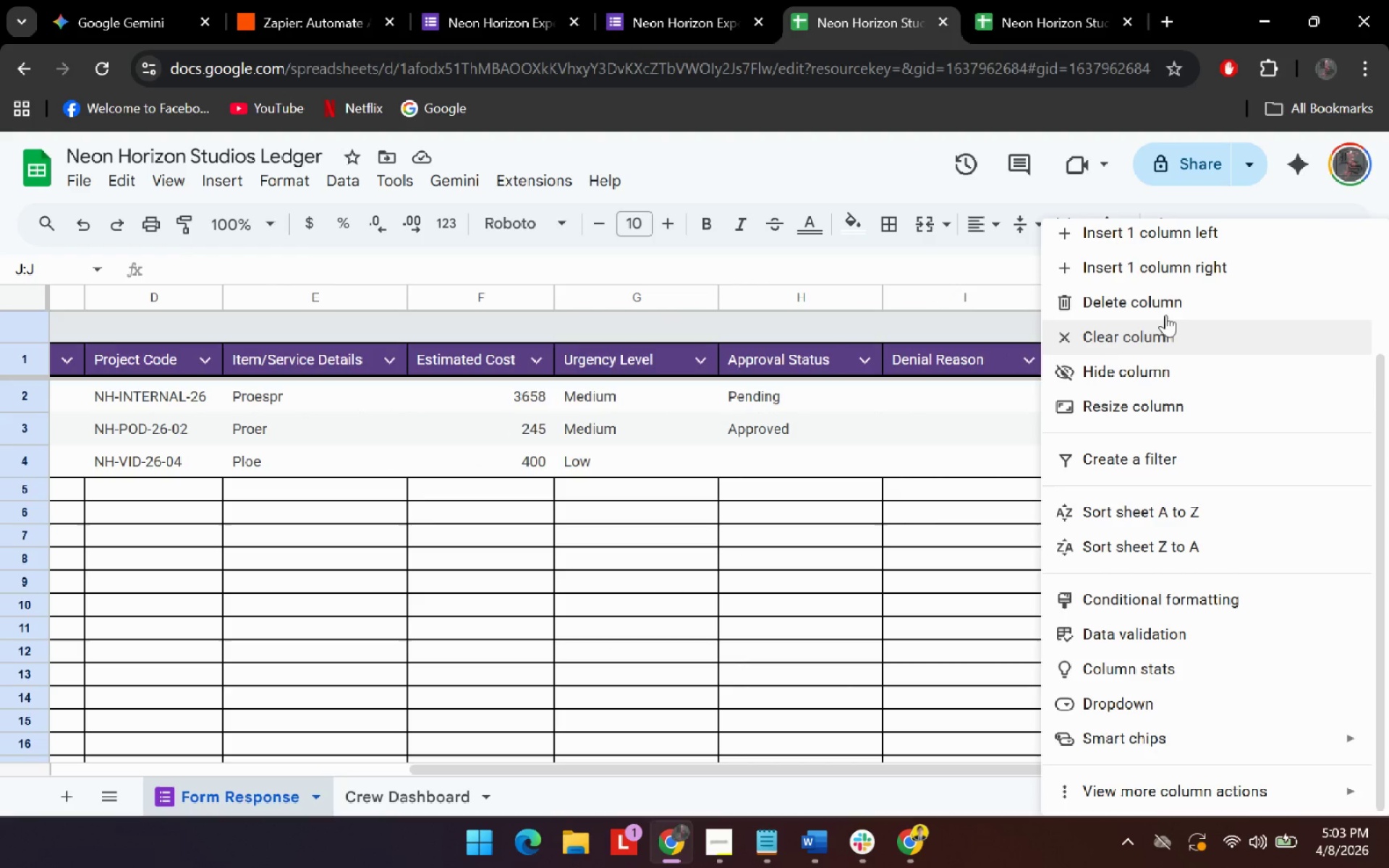 
left_click([1170, 300])
 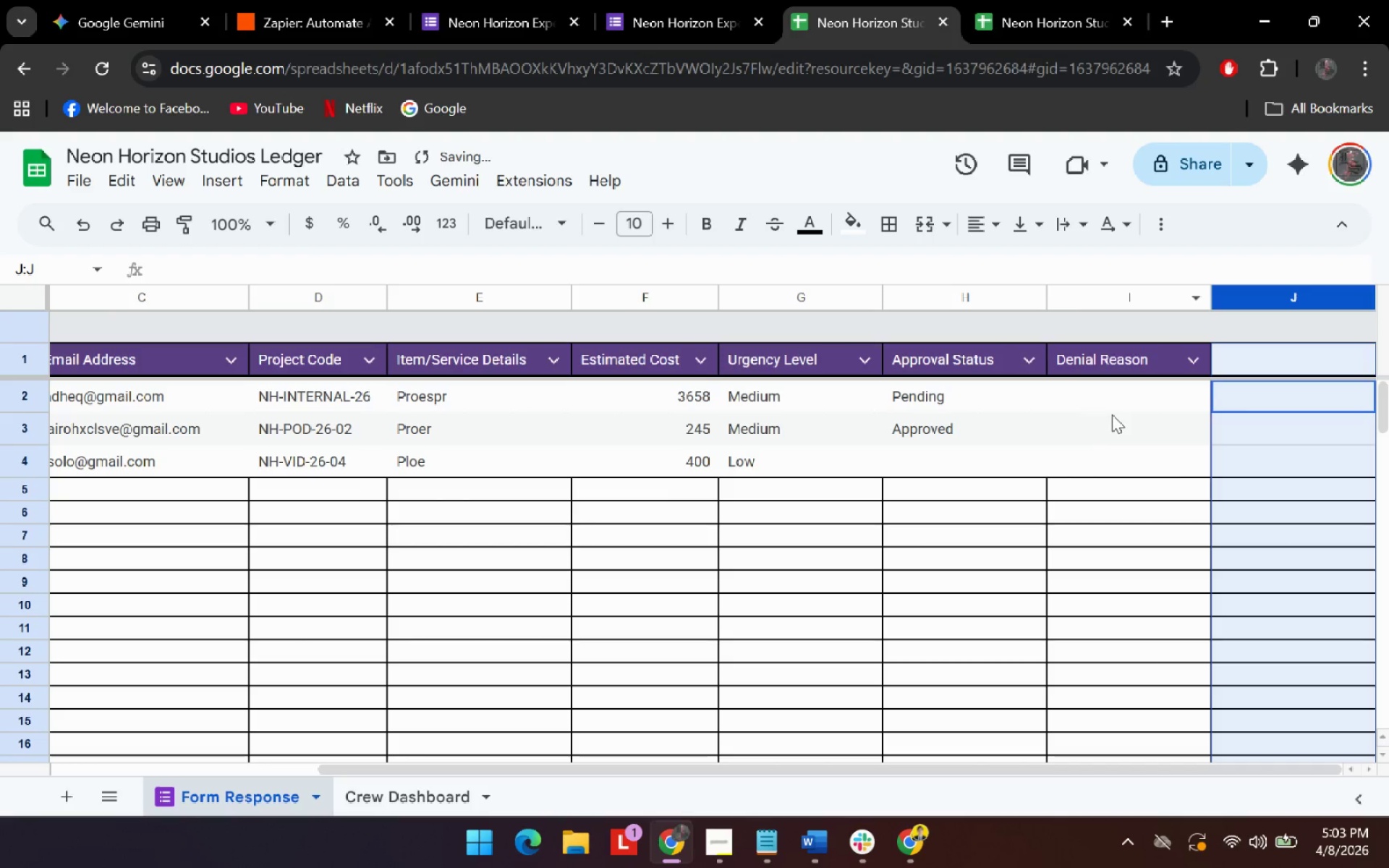 
left_click([1112, 414])
 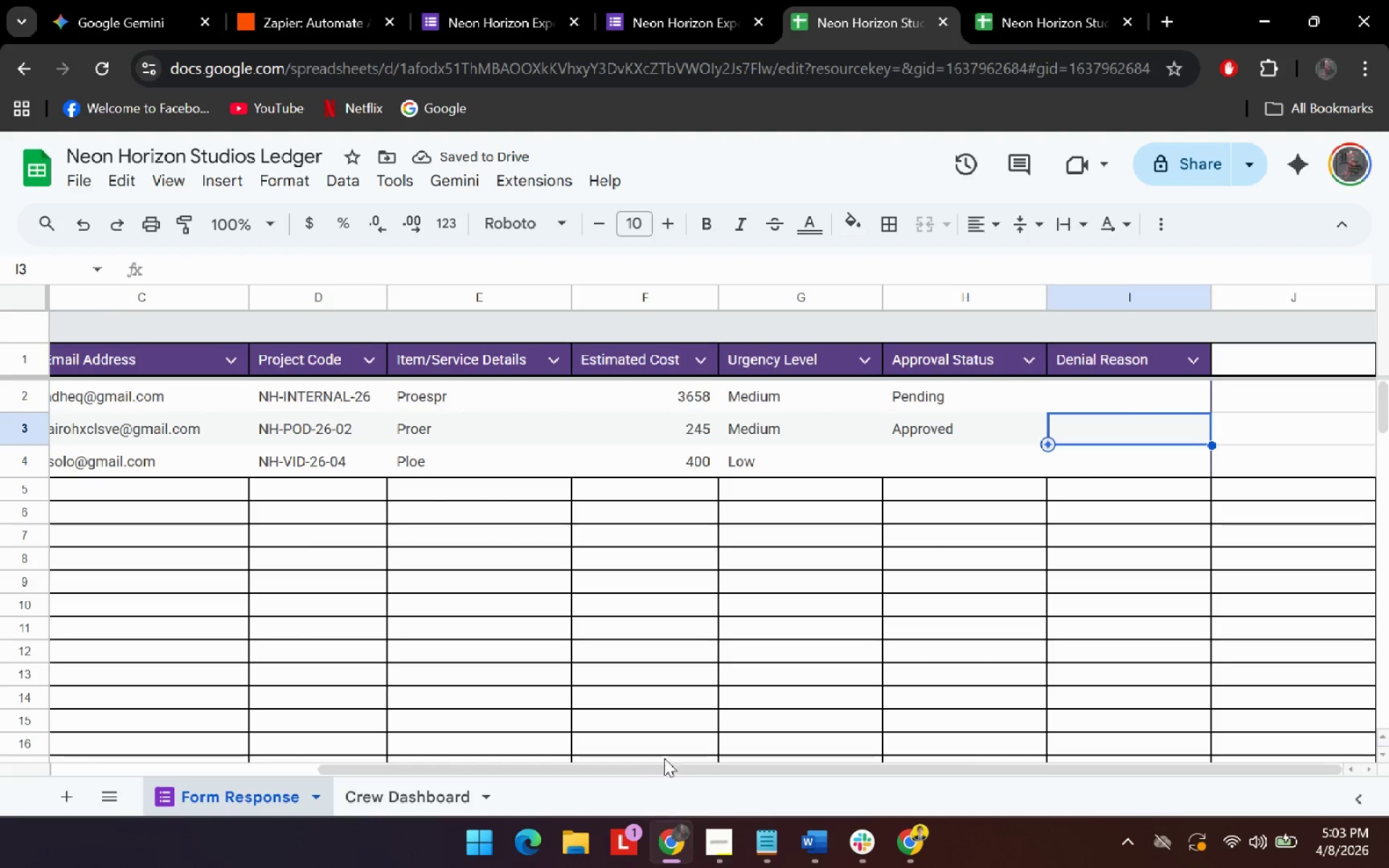 
left_click_drag(start_coordinate=[666, 770], to_coordinate=[247, 764])
 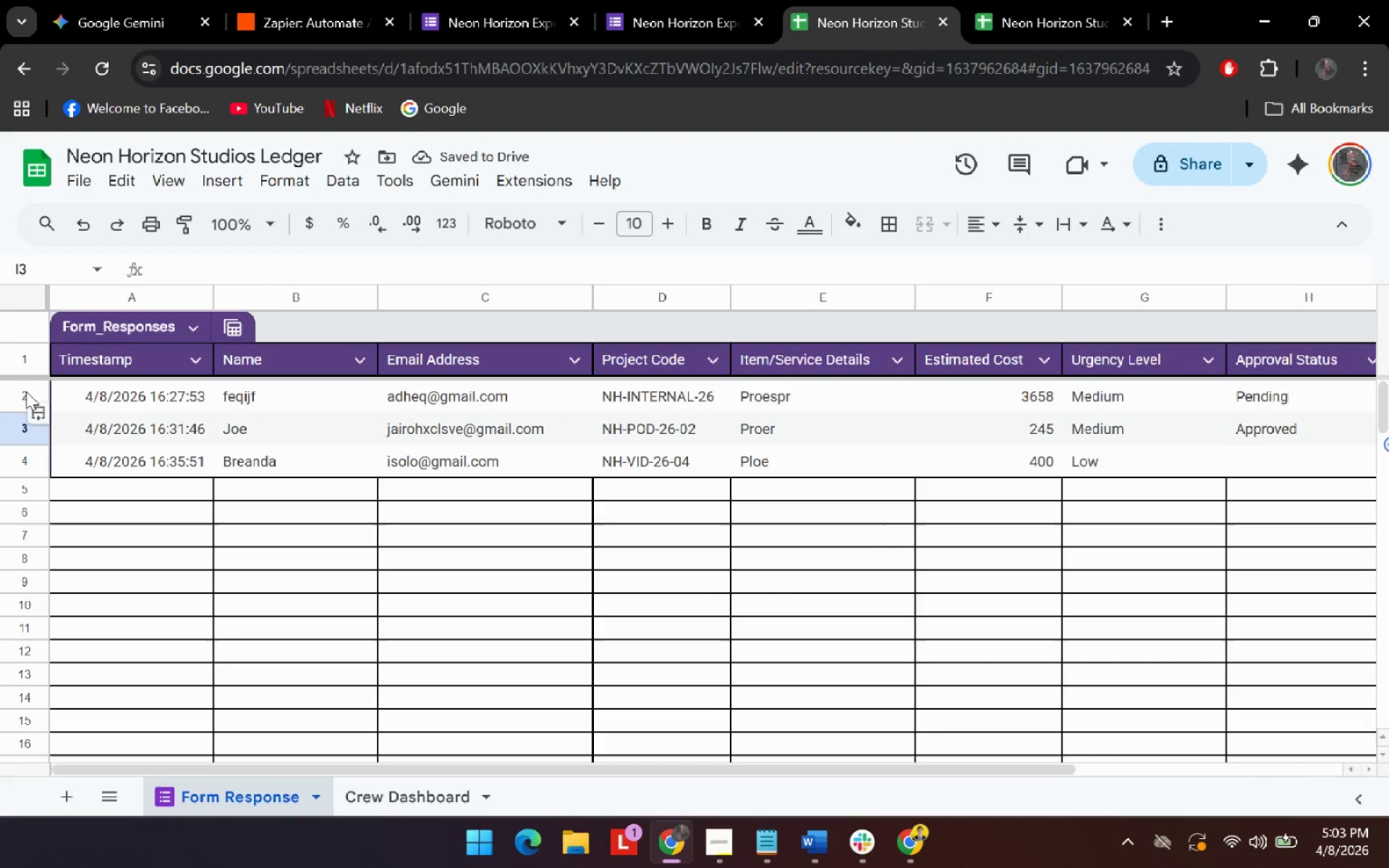 
left_click_drag(start_coordinate=[20, 393], to_coordinate=[25, 471])
 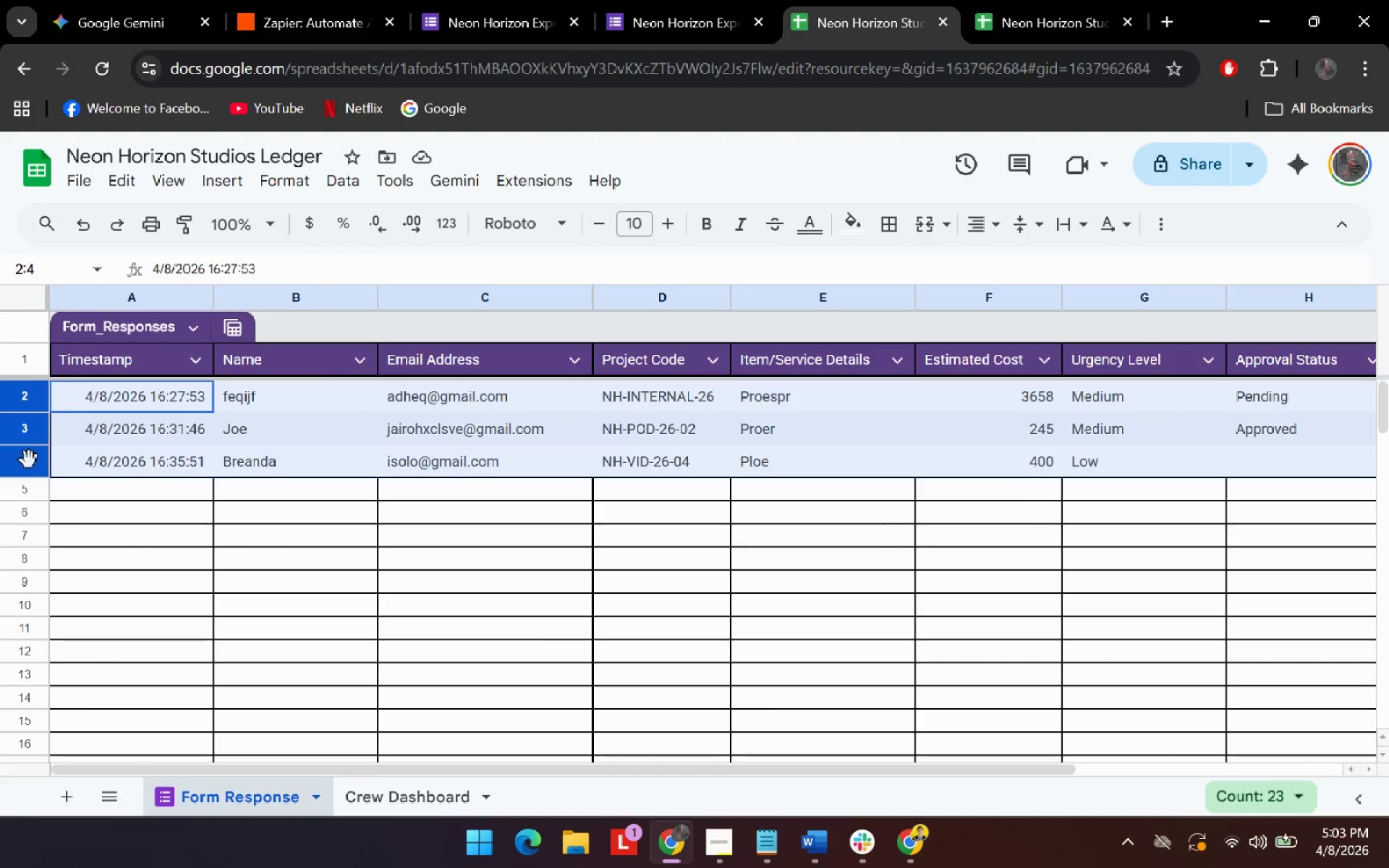 
right_click([29, 460])
 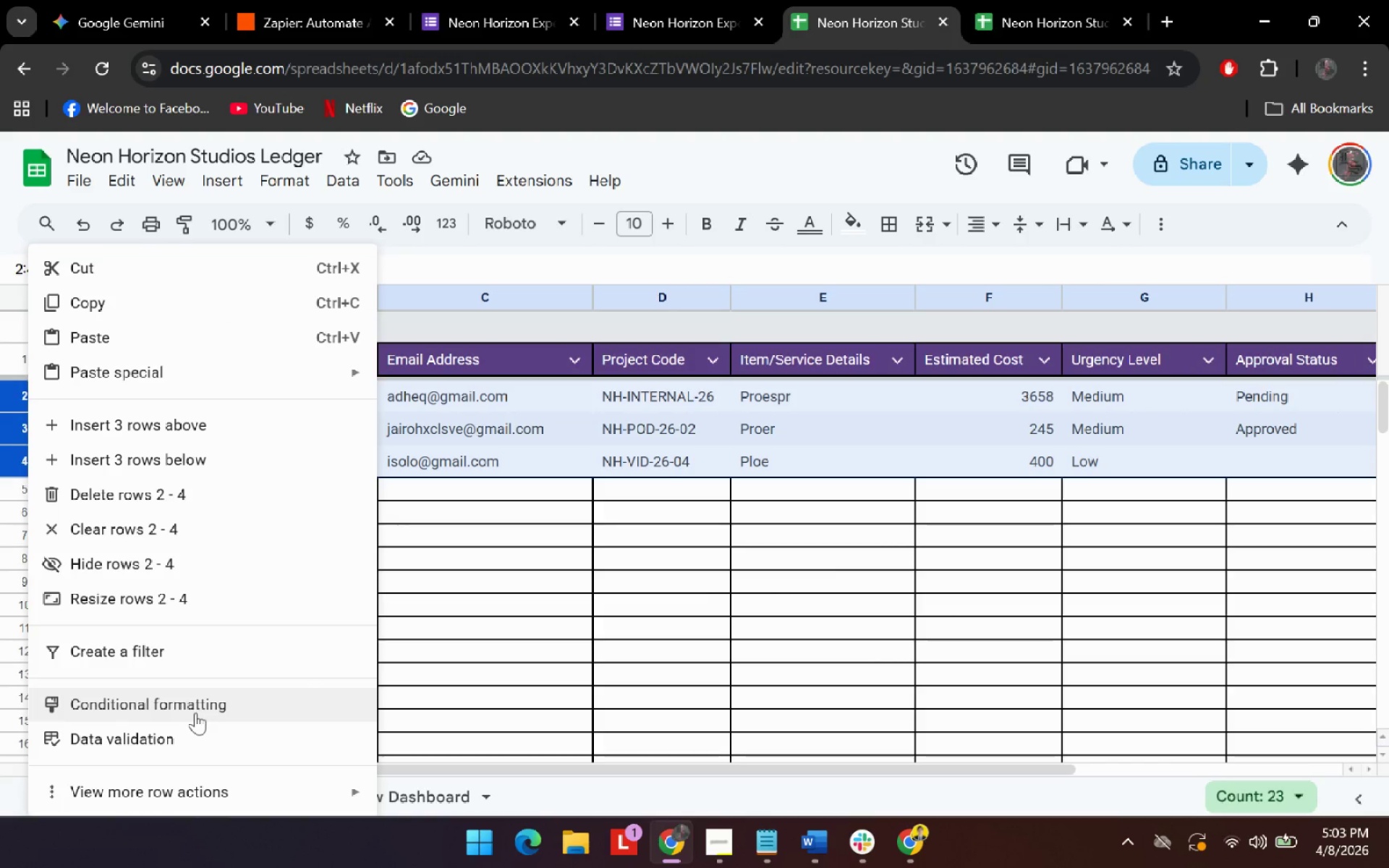 
scroll: coordinate [195, 713], scroll_direction: down, amount: 3.0
 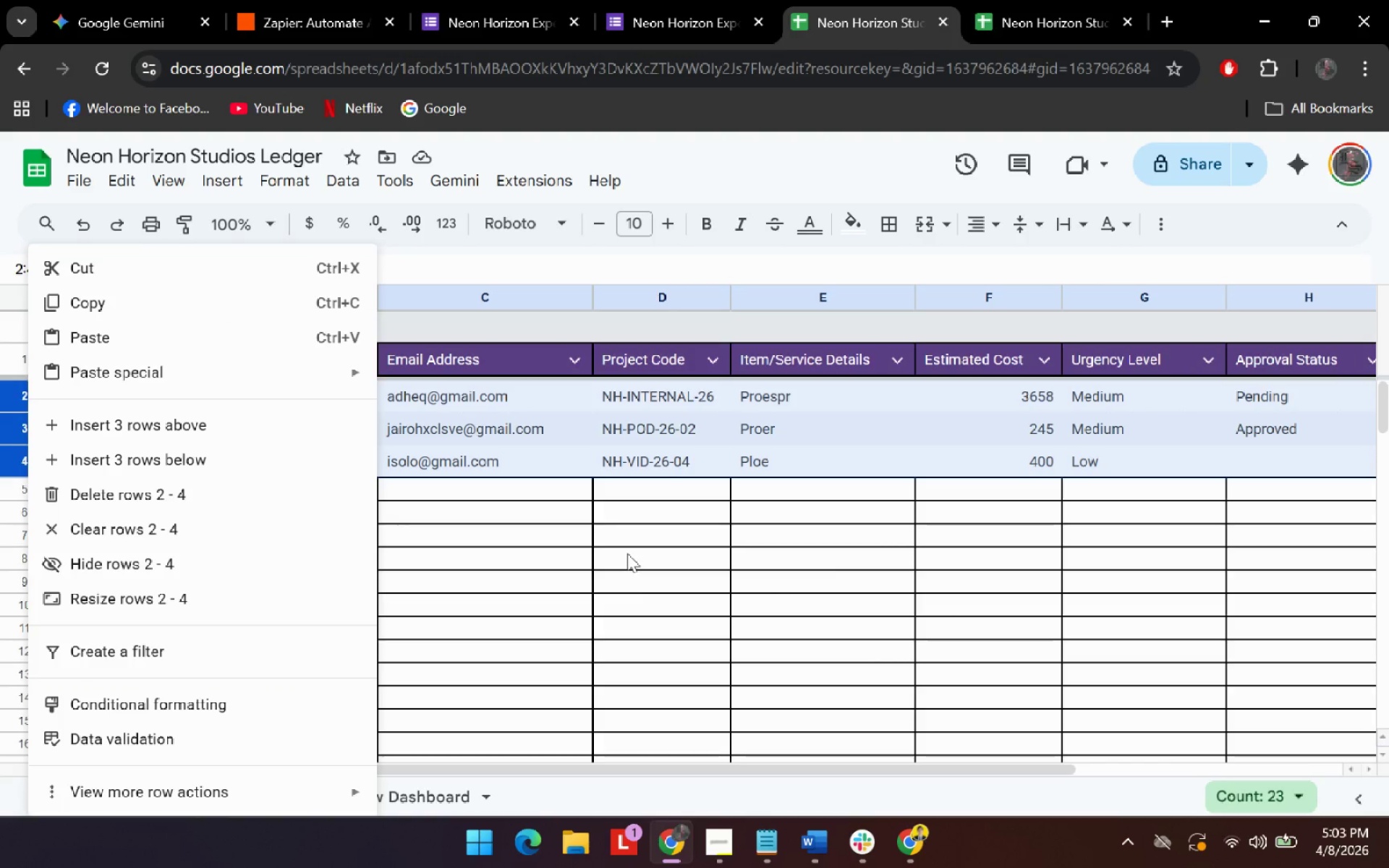 
left_click([627, 553])
 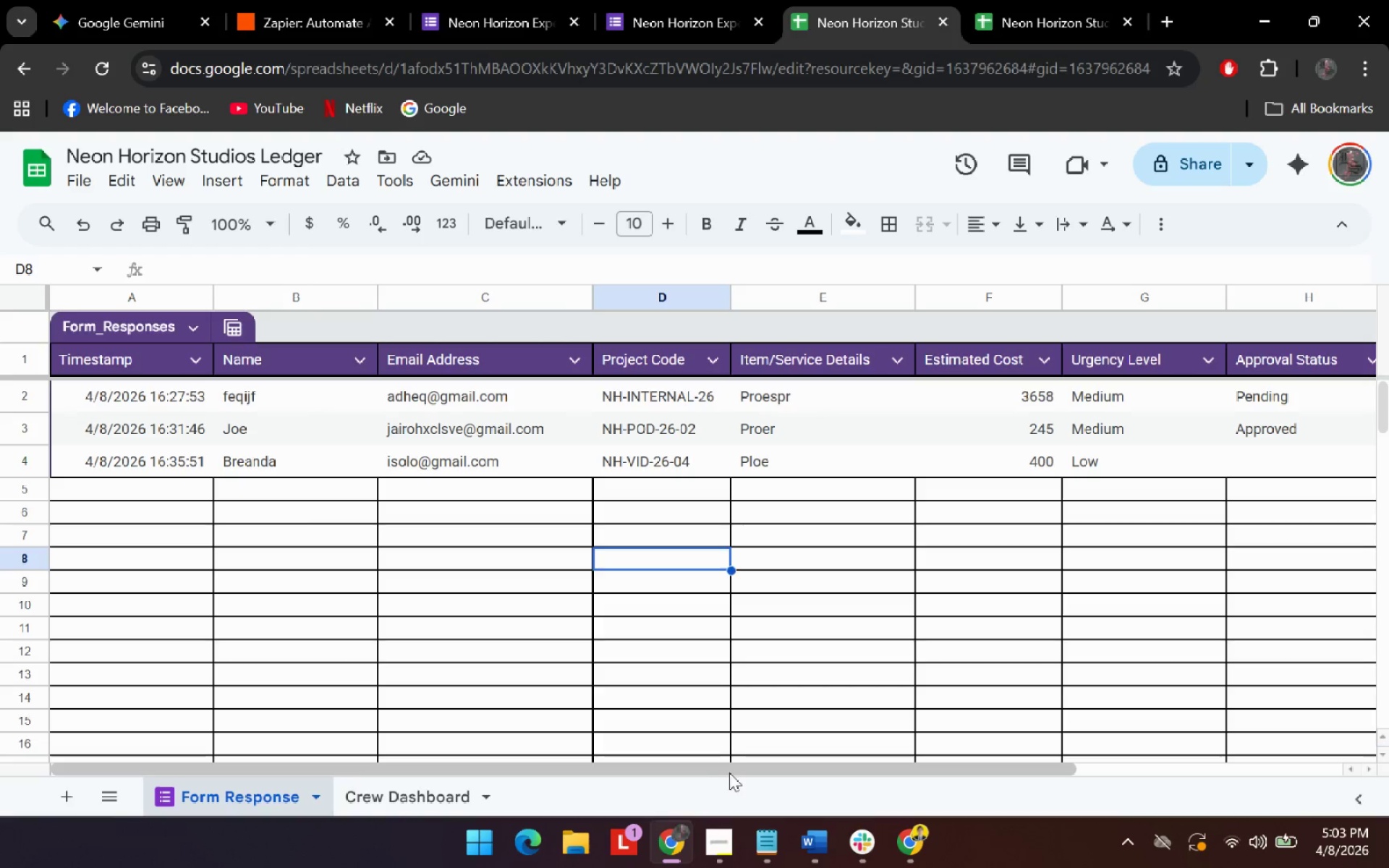 
left_click_drag(start_coordinate=[730, 771], to_coordinate=[712, 717])
 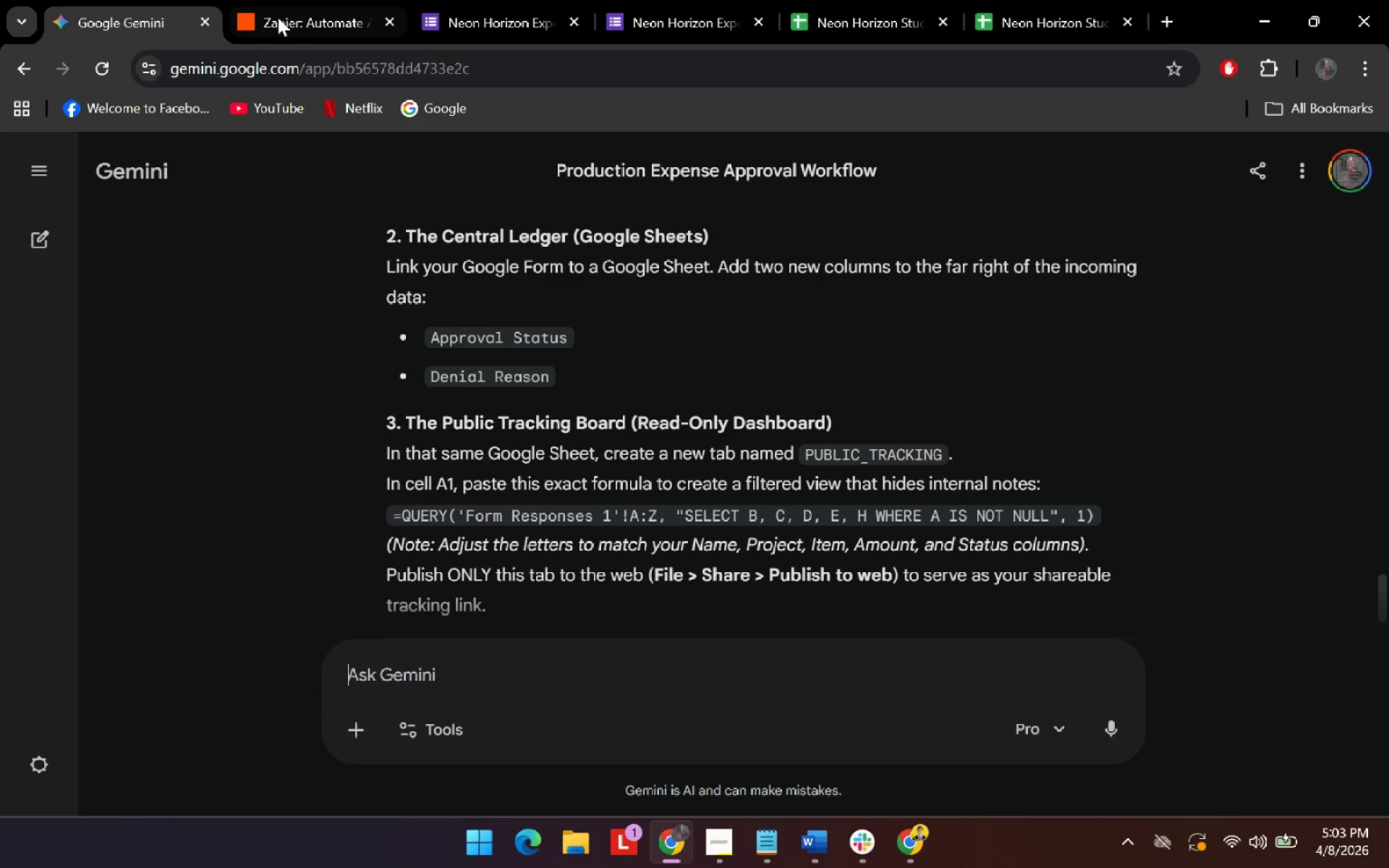 
double_click([281, 17])
 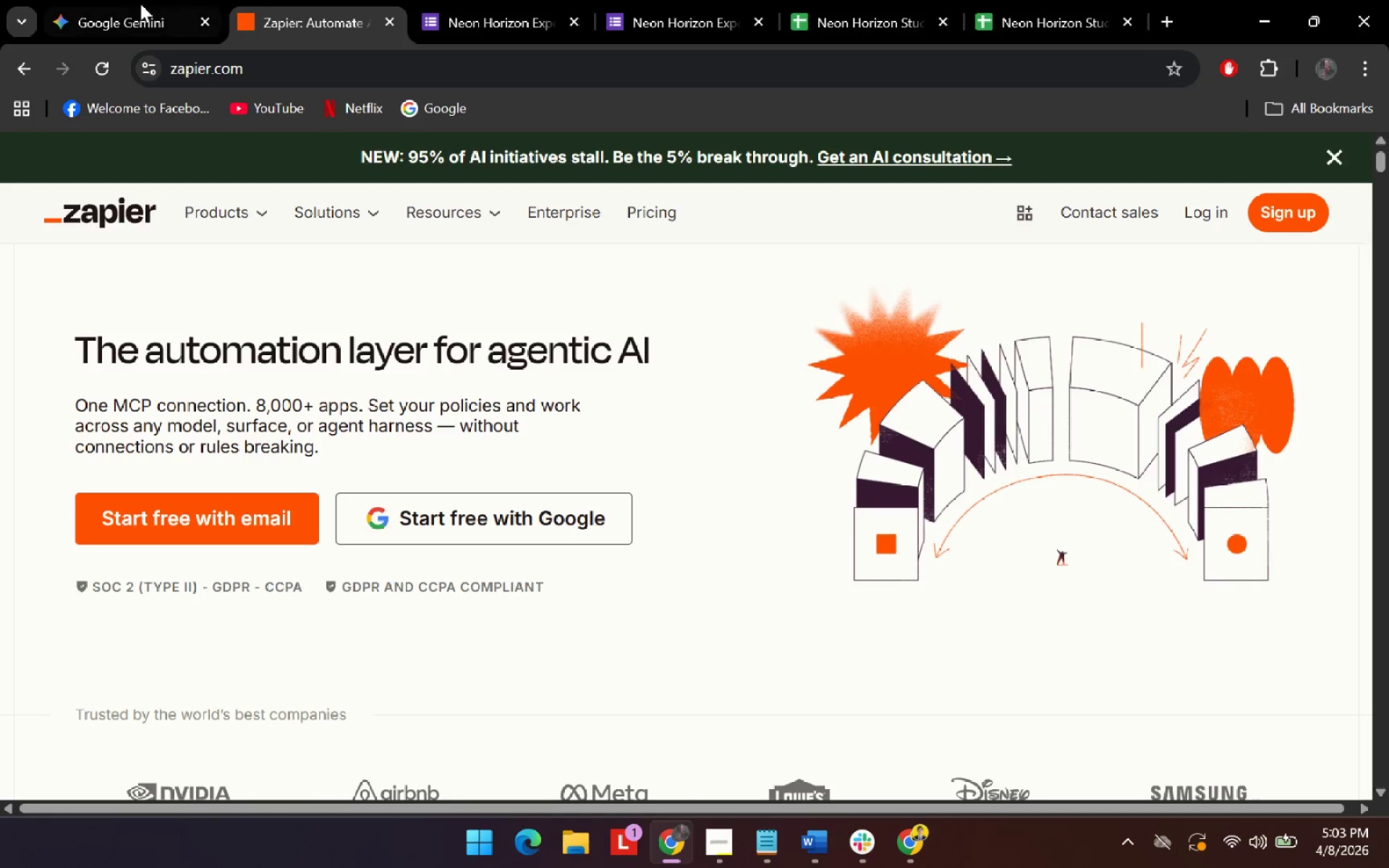 
left_click([93, 0])
 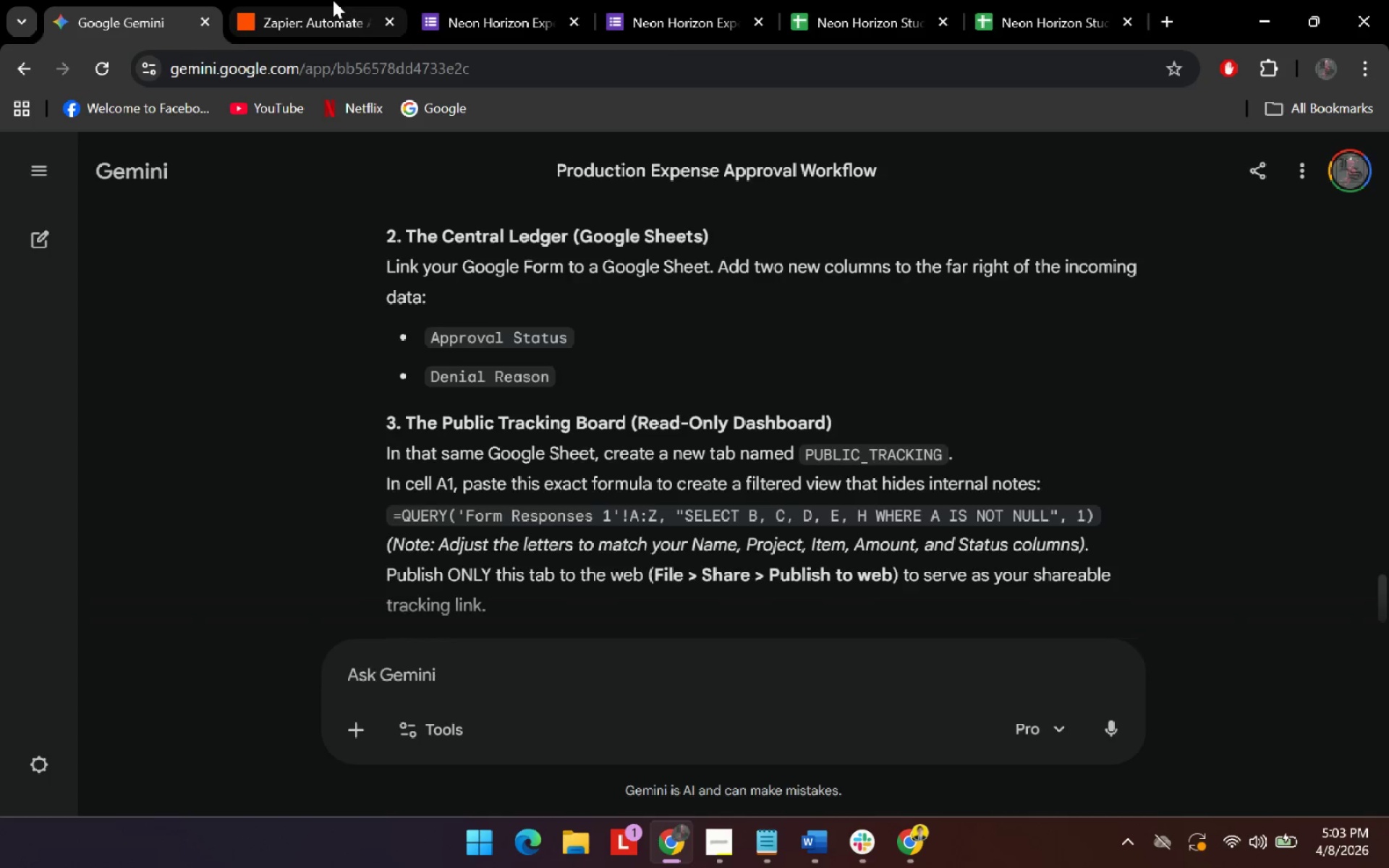 
left_click([333, 0])
 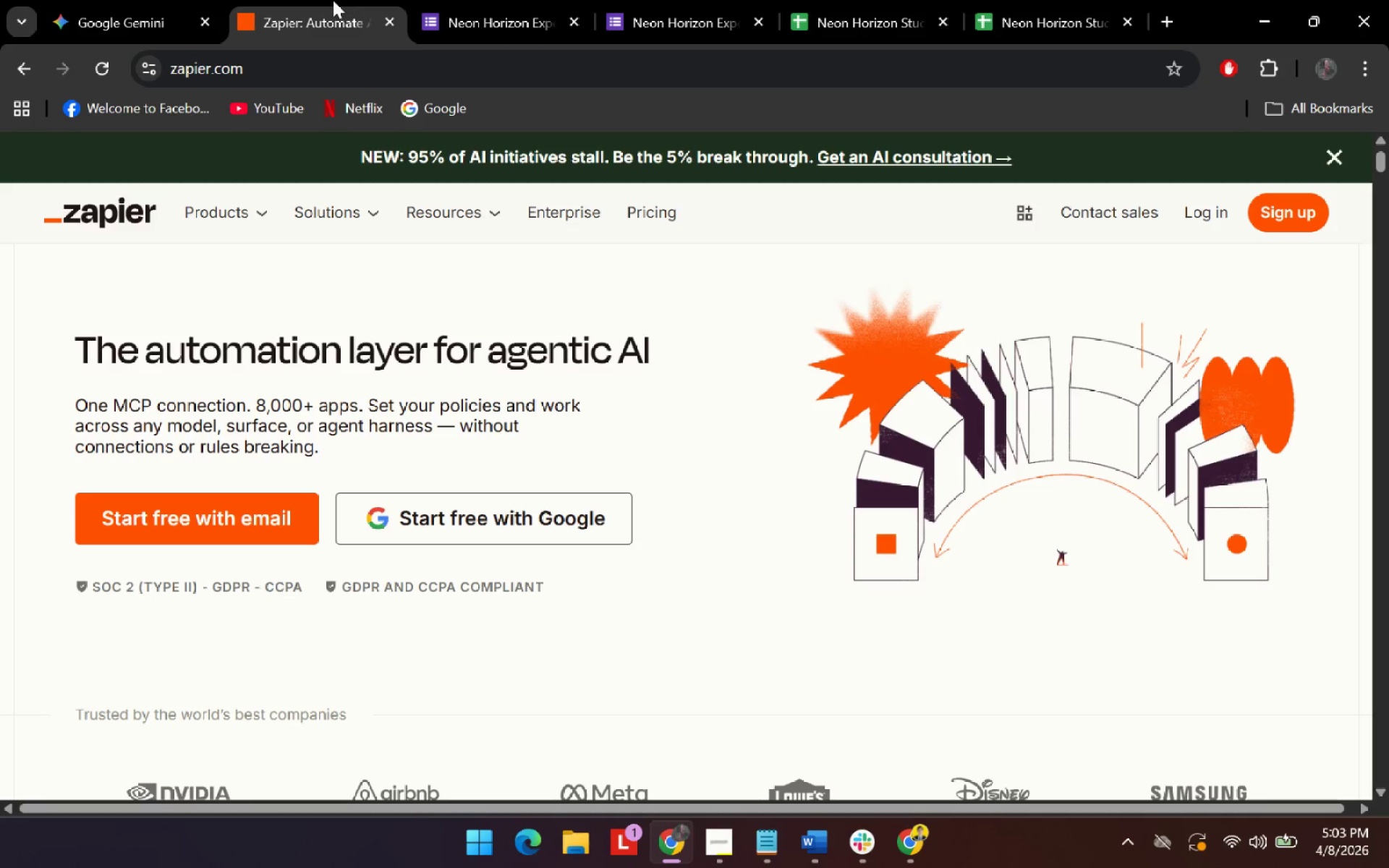 
key(Control+ControlLeft)
 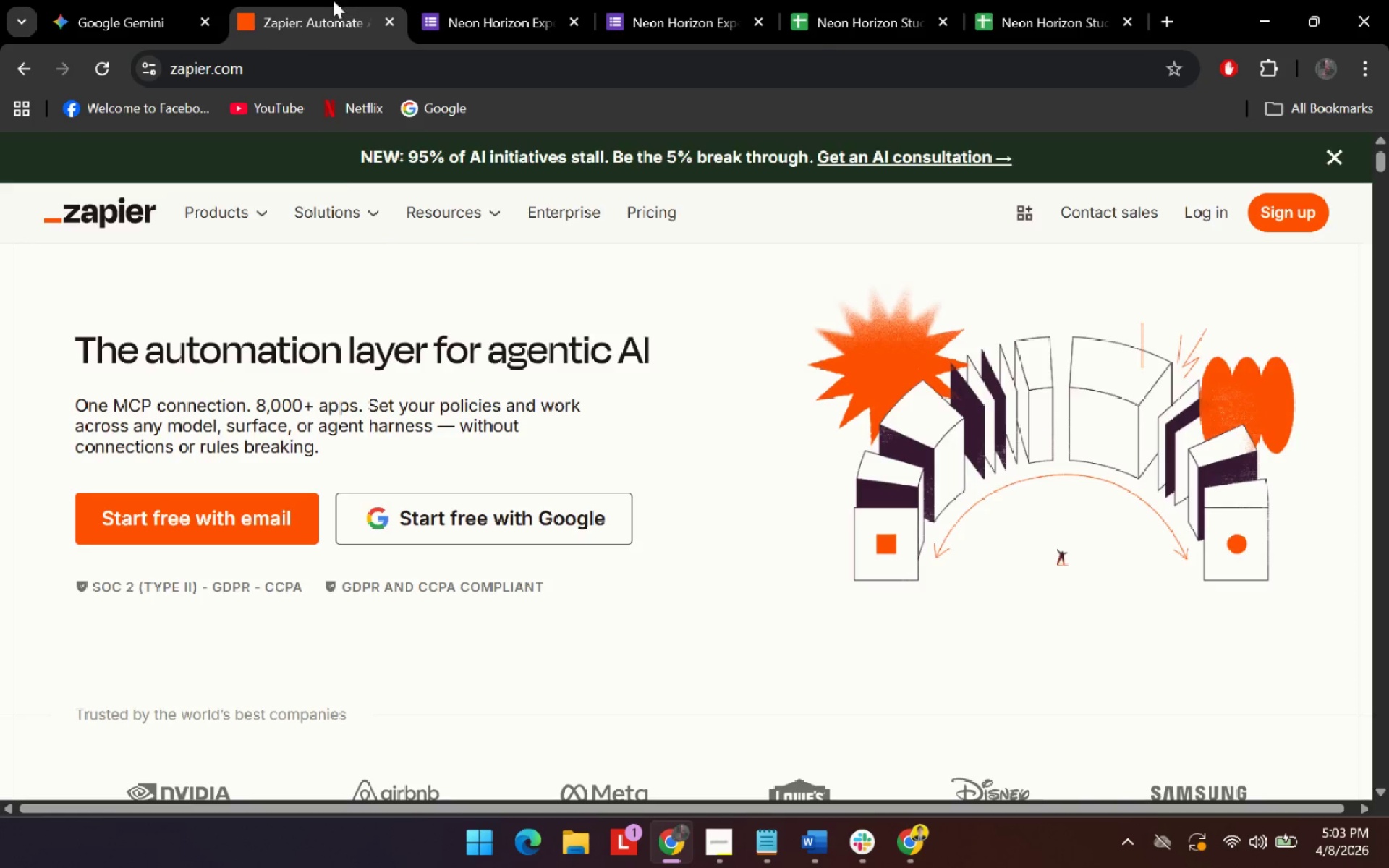 
key(Control+W)
 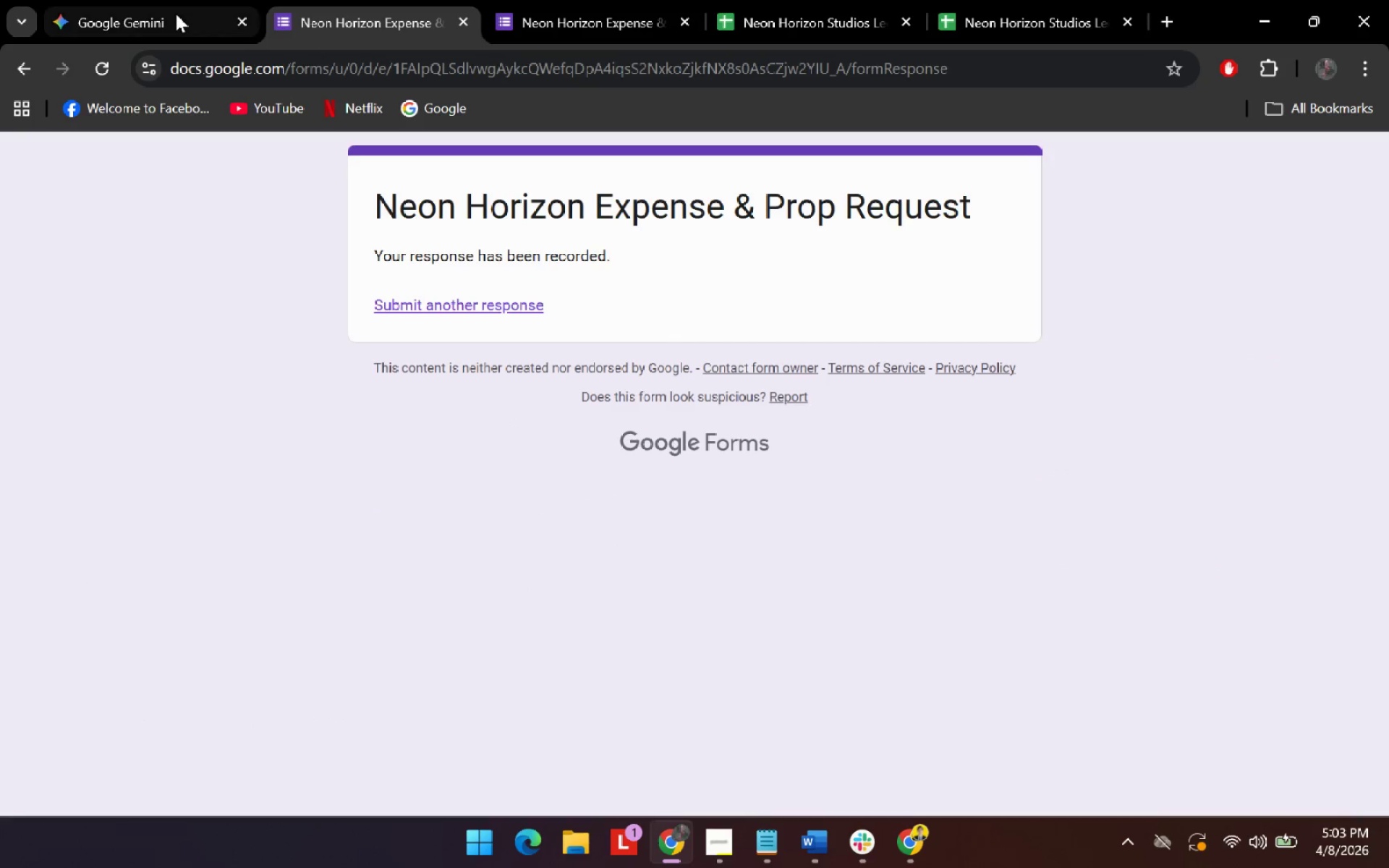 
left_click([176, 14])
 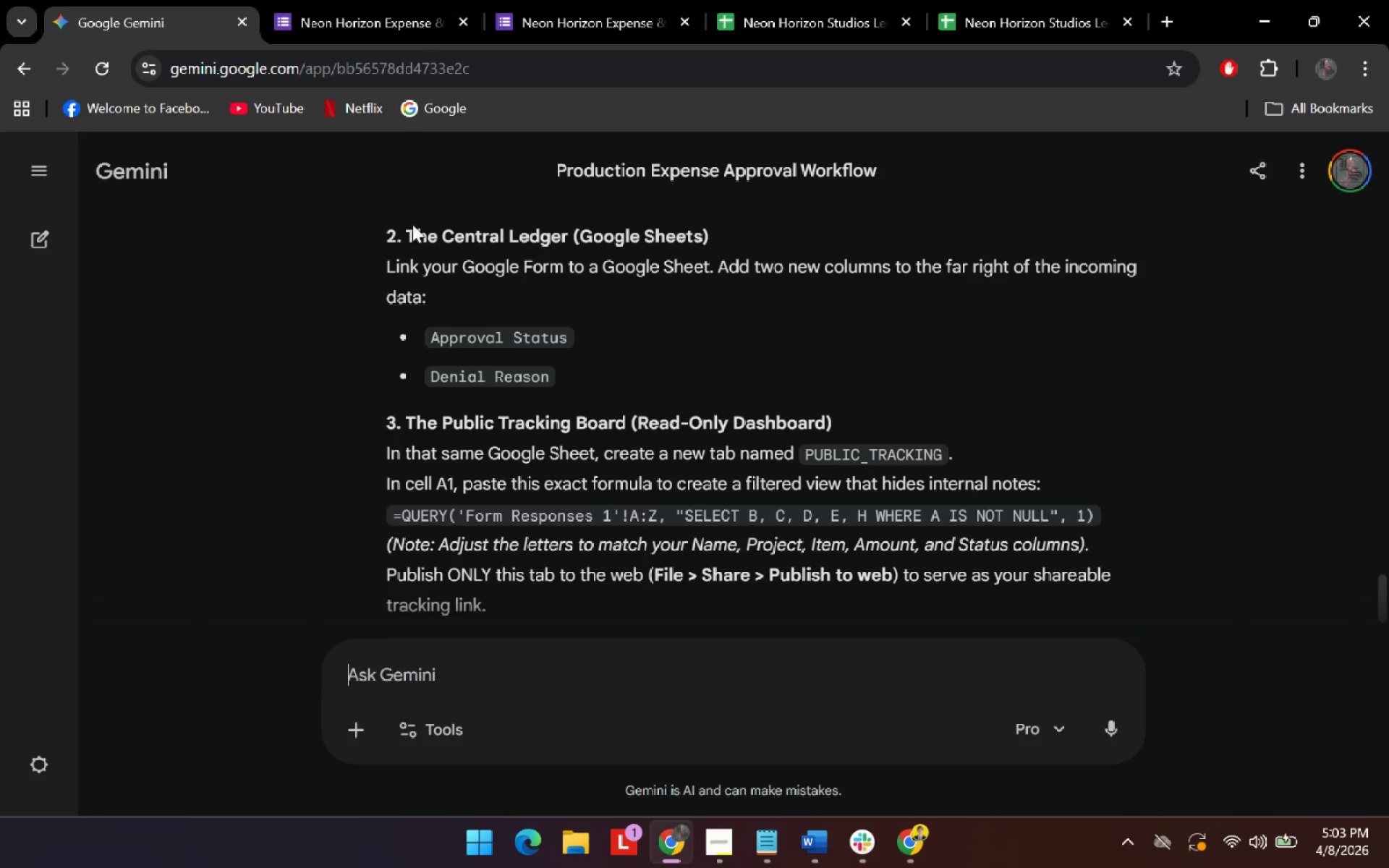 
key(Alt+AltLeft)
 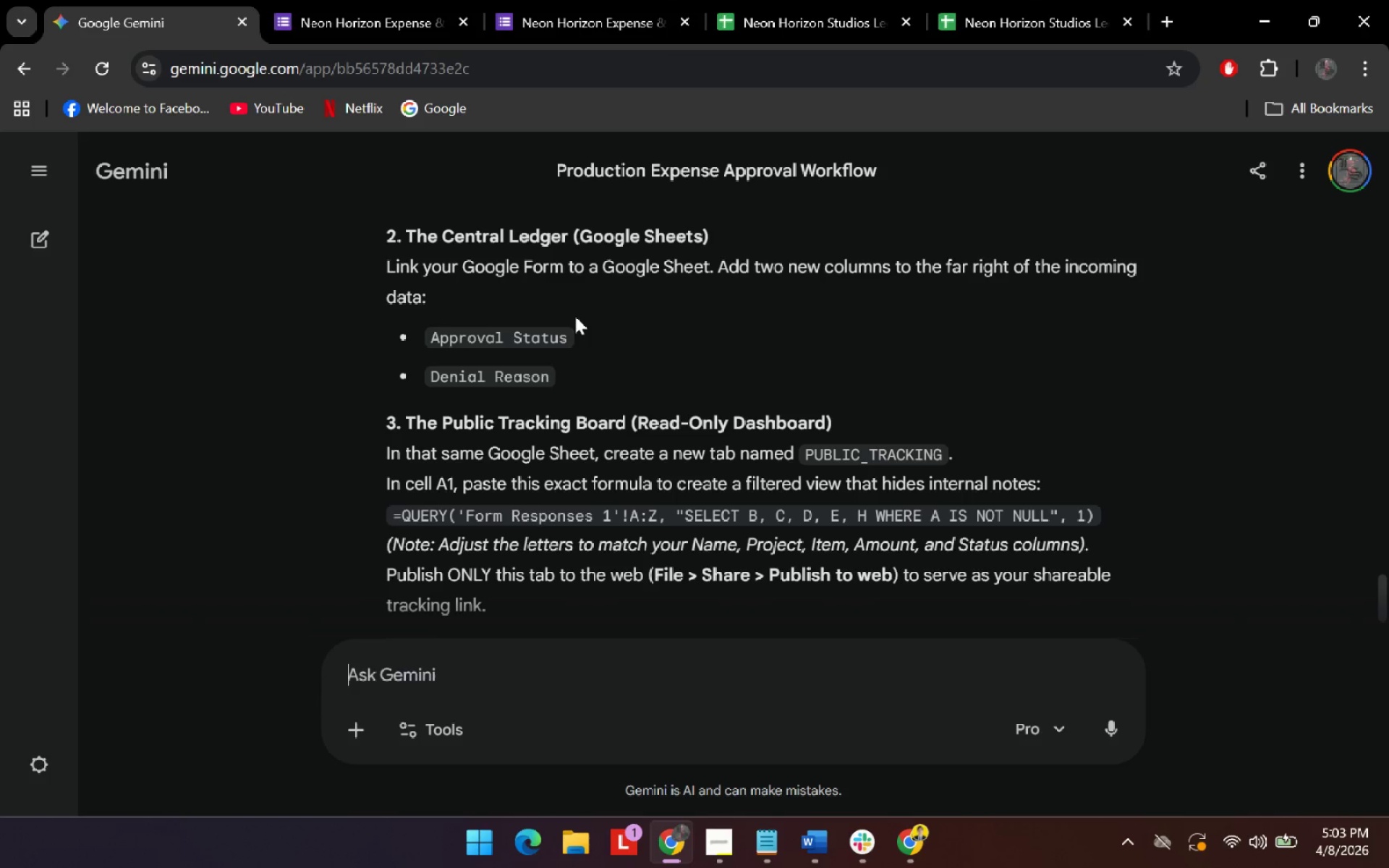 
key(Alt+Tab)
 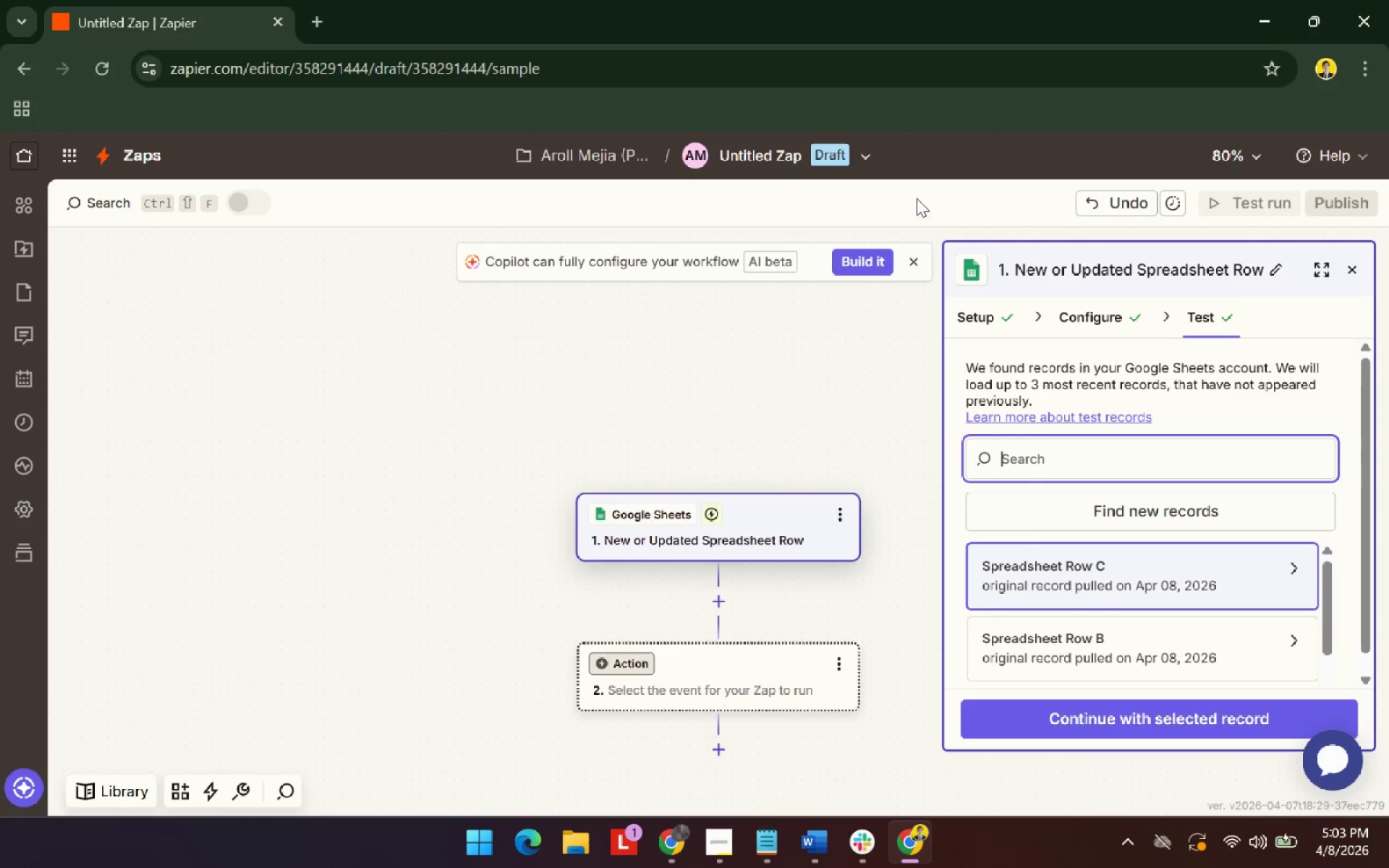 
key(Alt+AltLeft)
 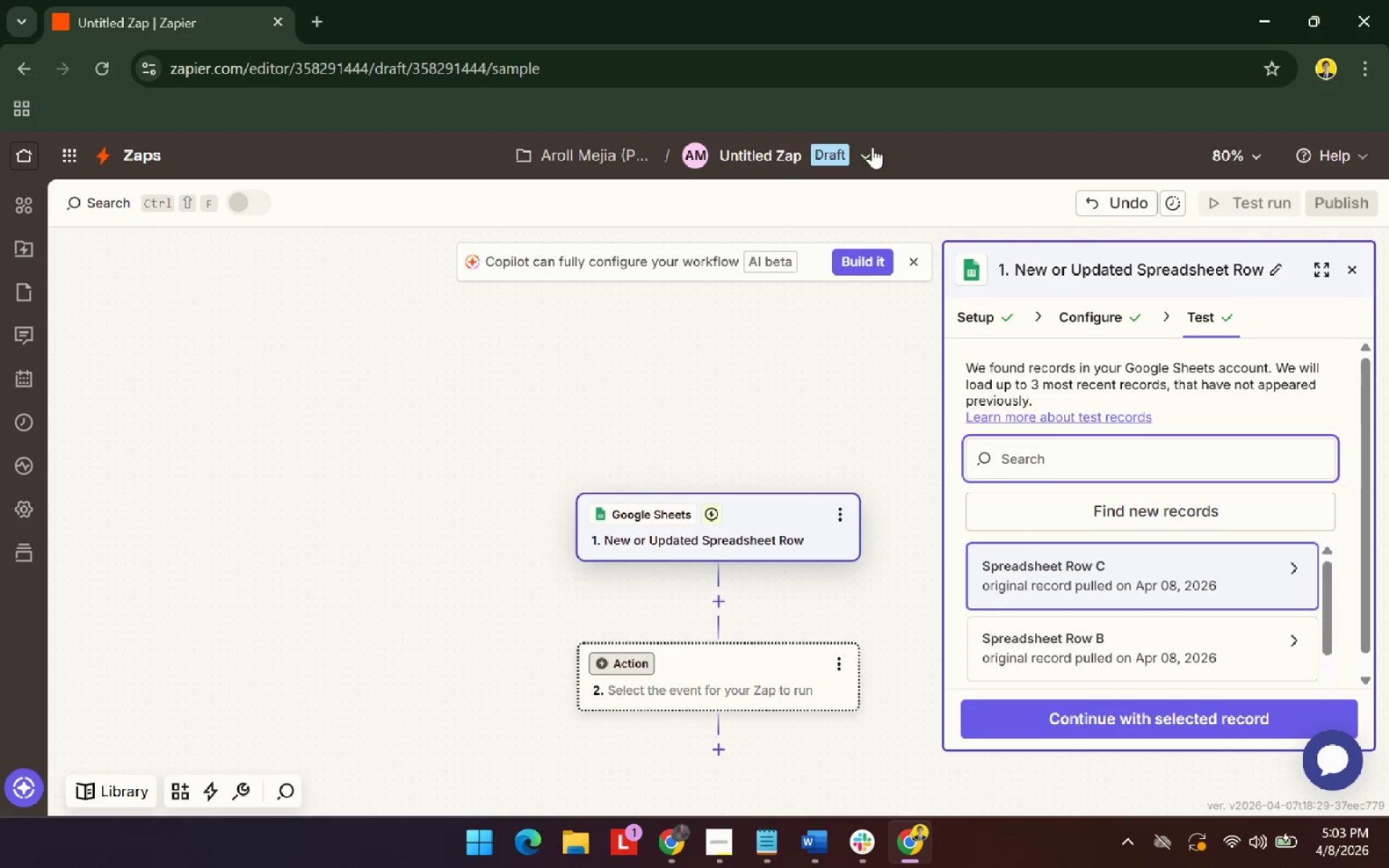 
key(Alt+Tab)
 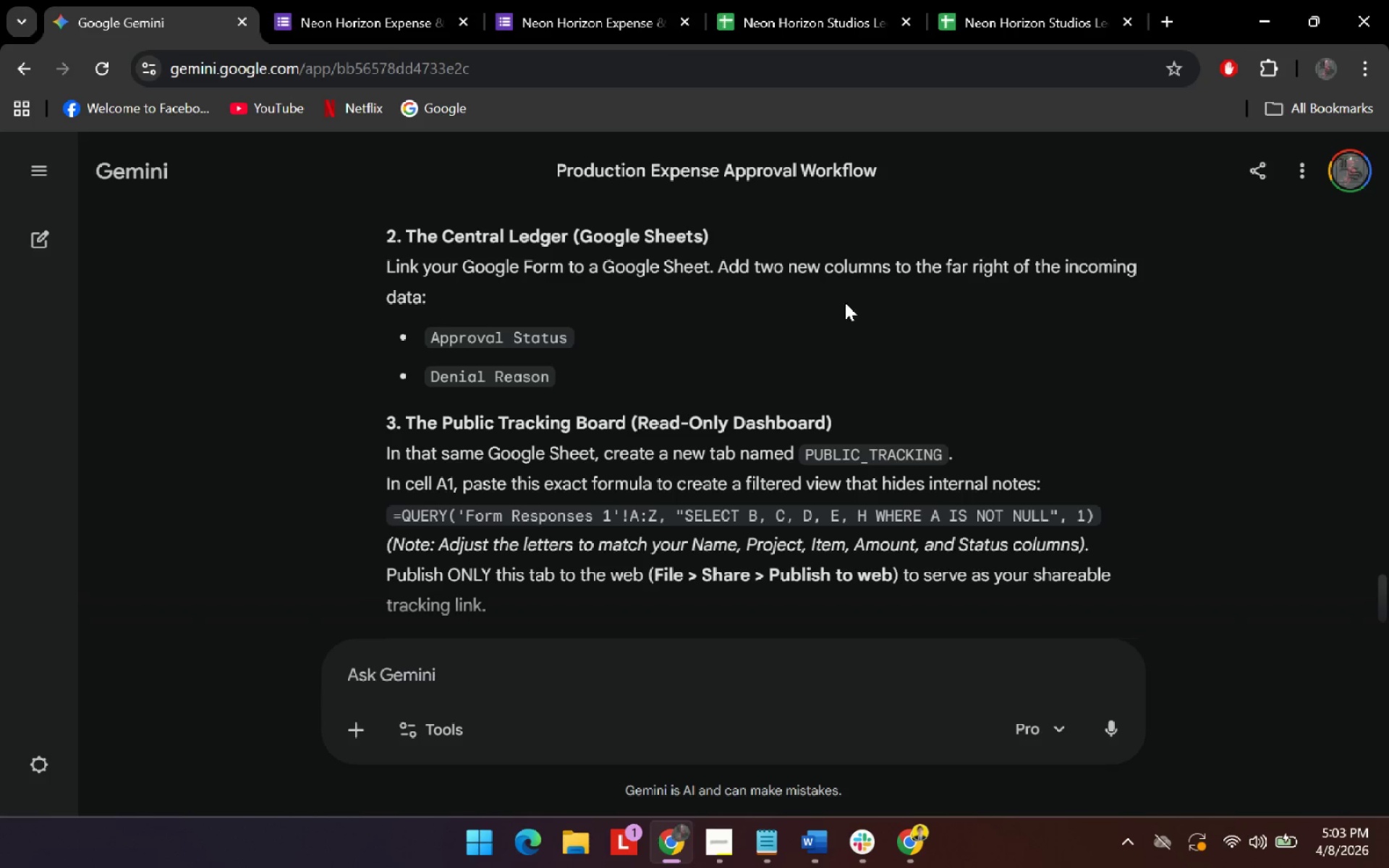 
scroll: coordinate [612, 430], scroll_direction: down, amount: 4.0
 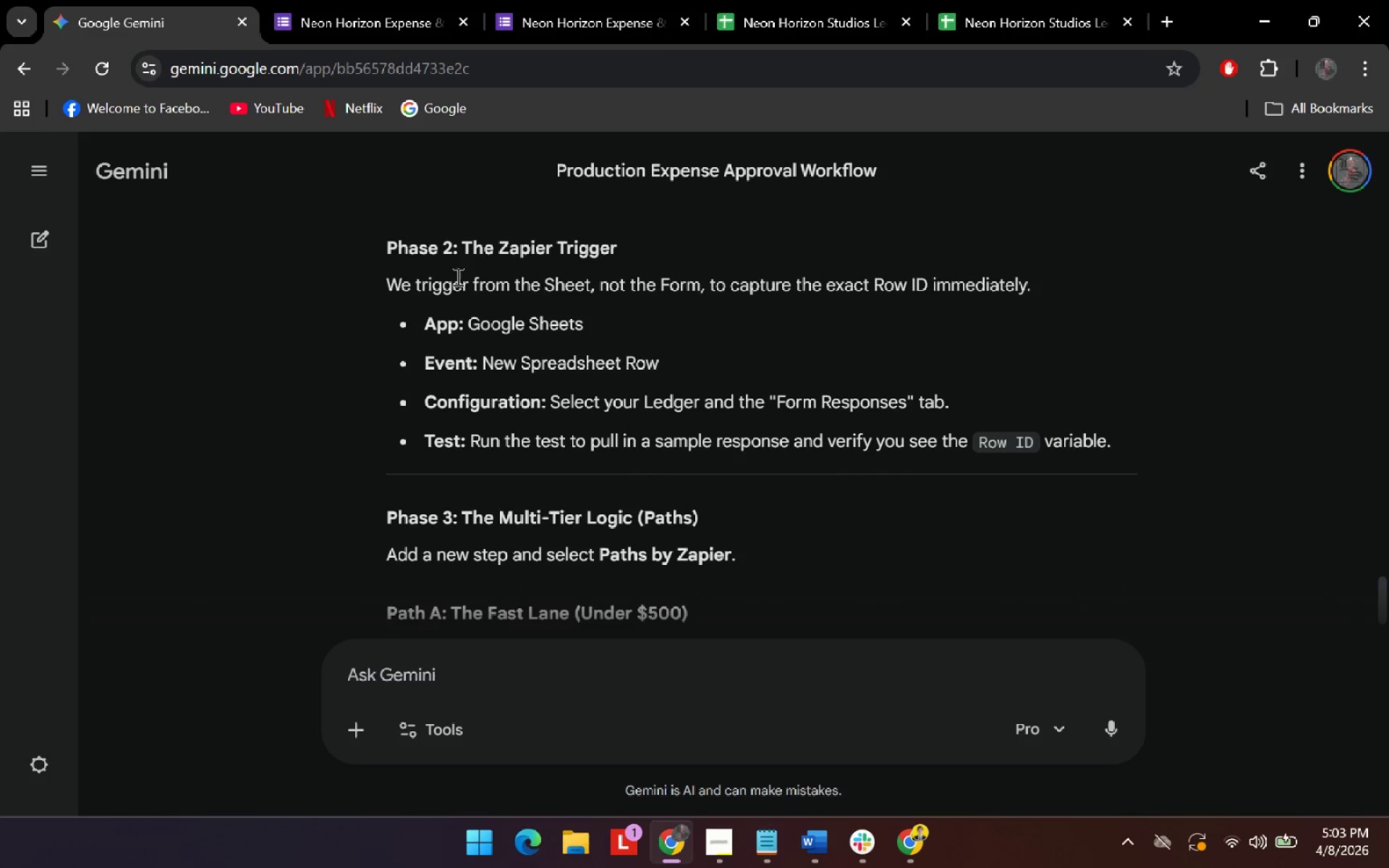 
left_click_drag(start_coordinate=[463, 252], to_coordinate=[515, 248])
 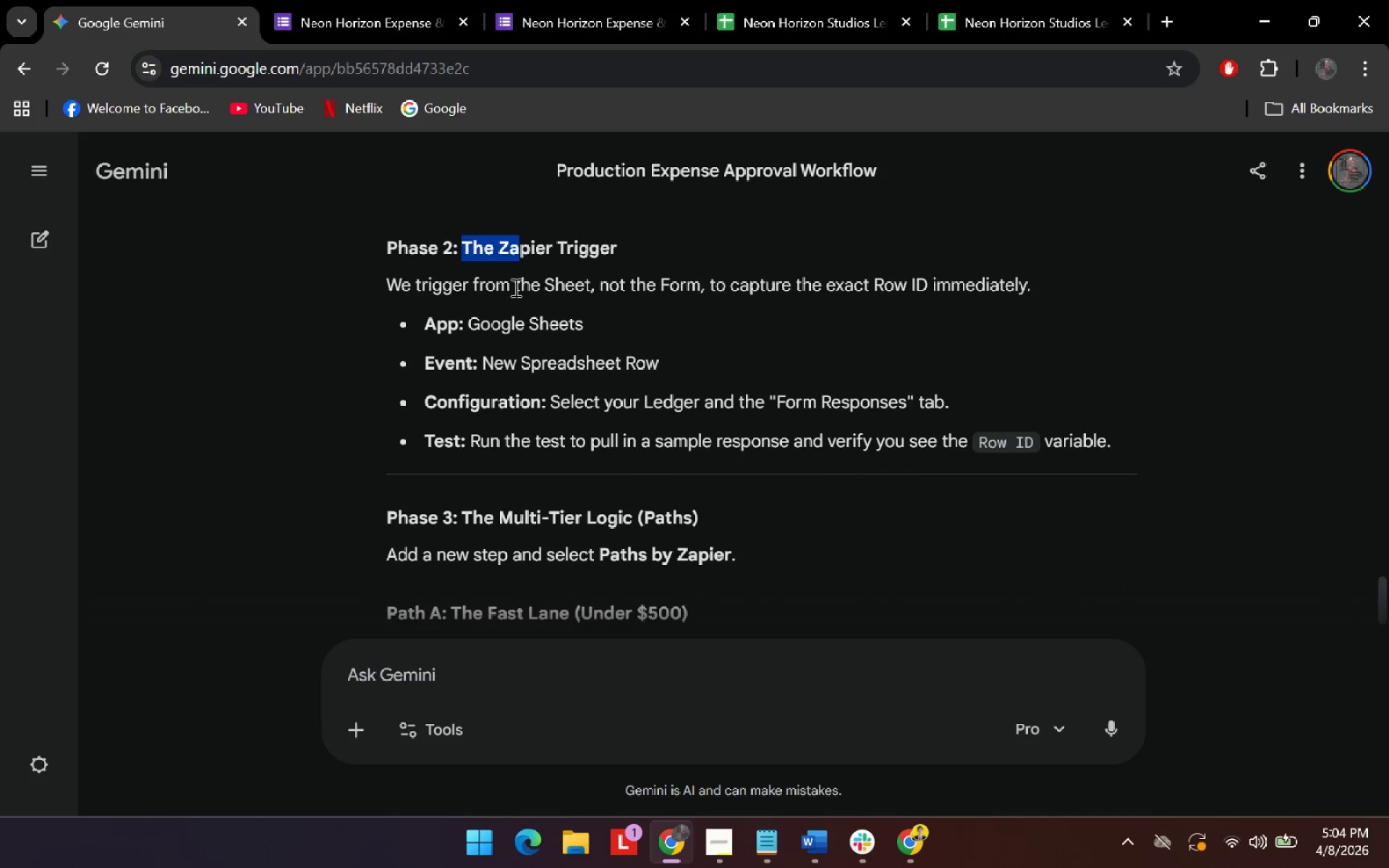 
left_click_drag(start_coordinate=[517, 285], to_coordinate=[584, 281])
 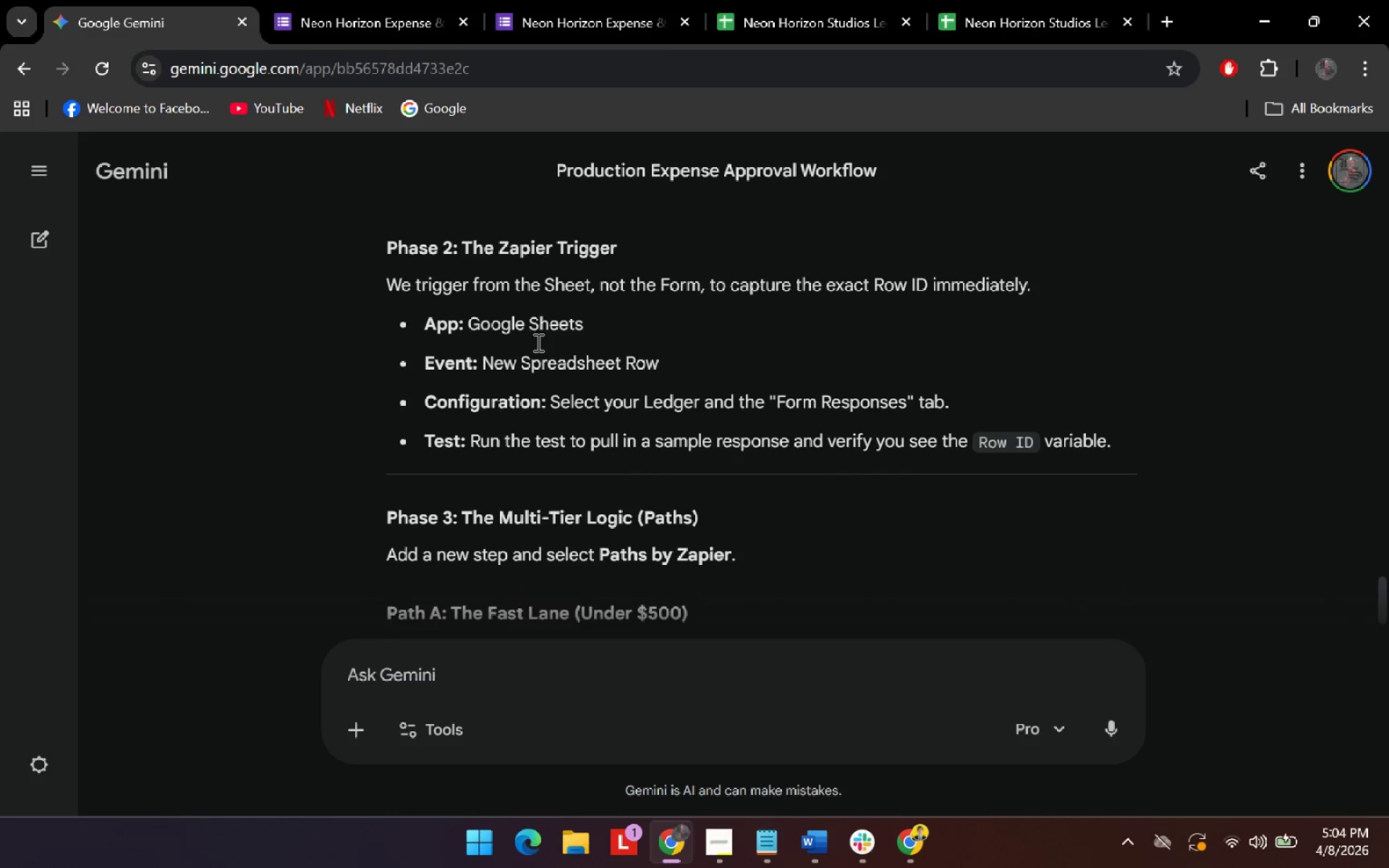 
key(Alt+AltLeft)
 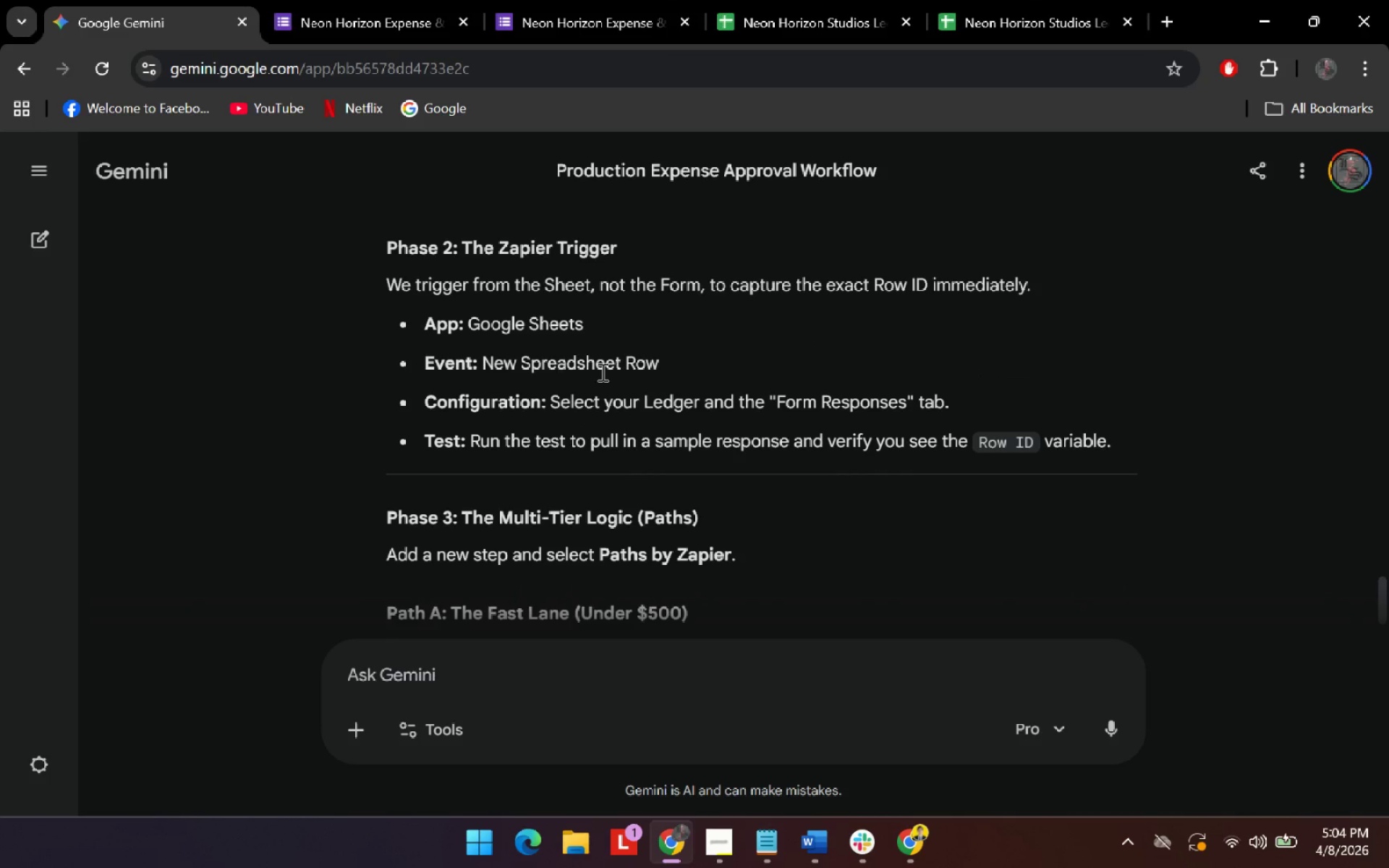 
key(Alt+Tab)
 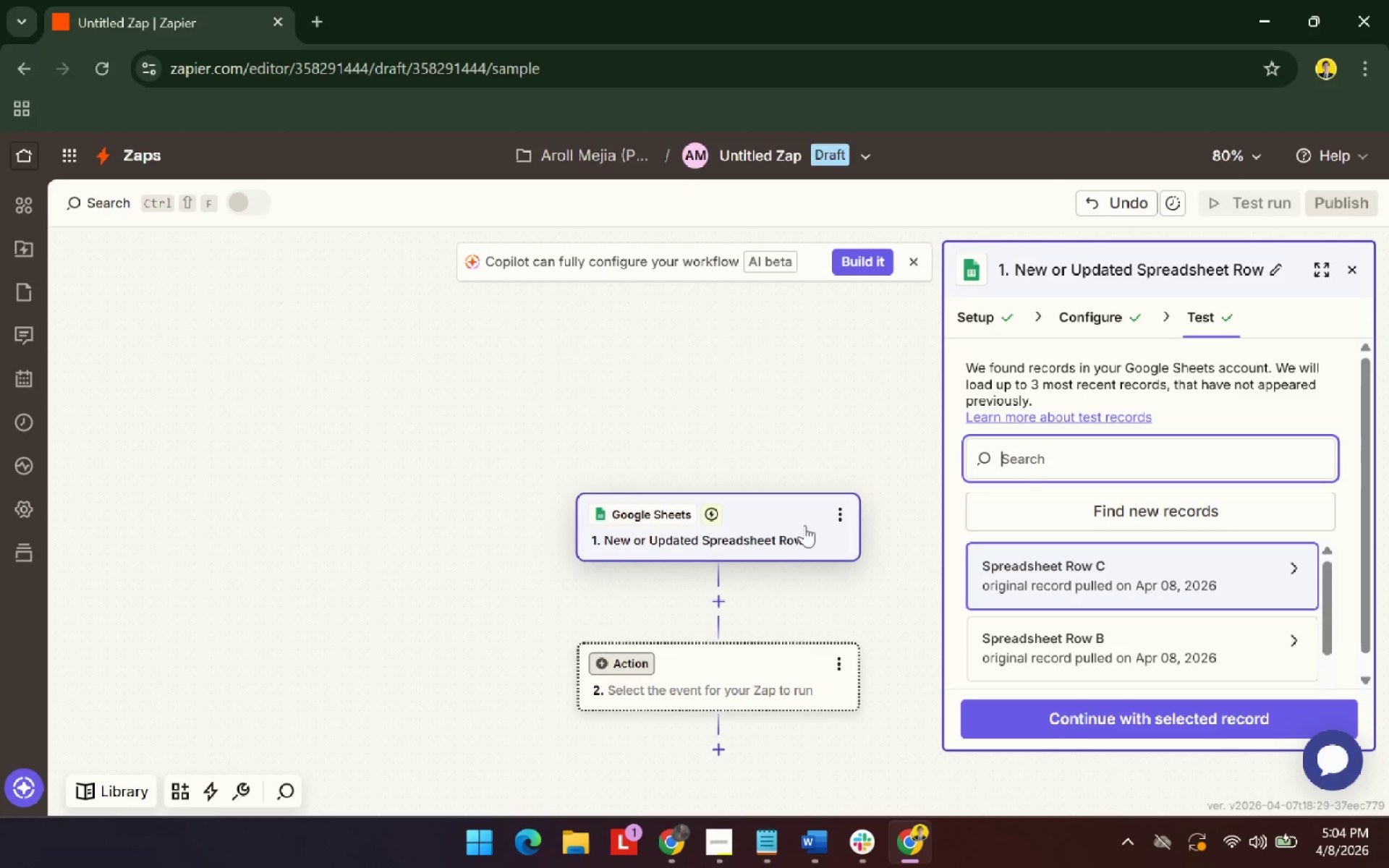 
key(Alt+AltLeft)
 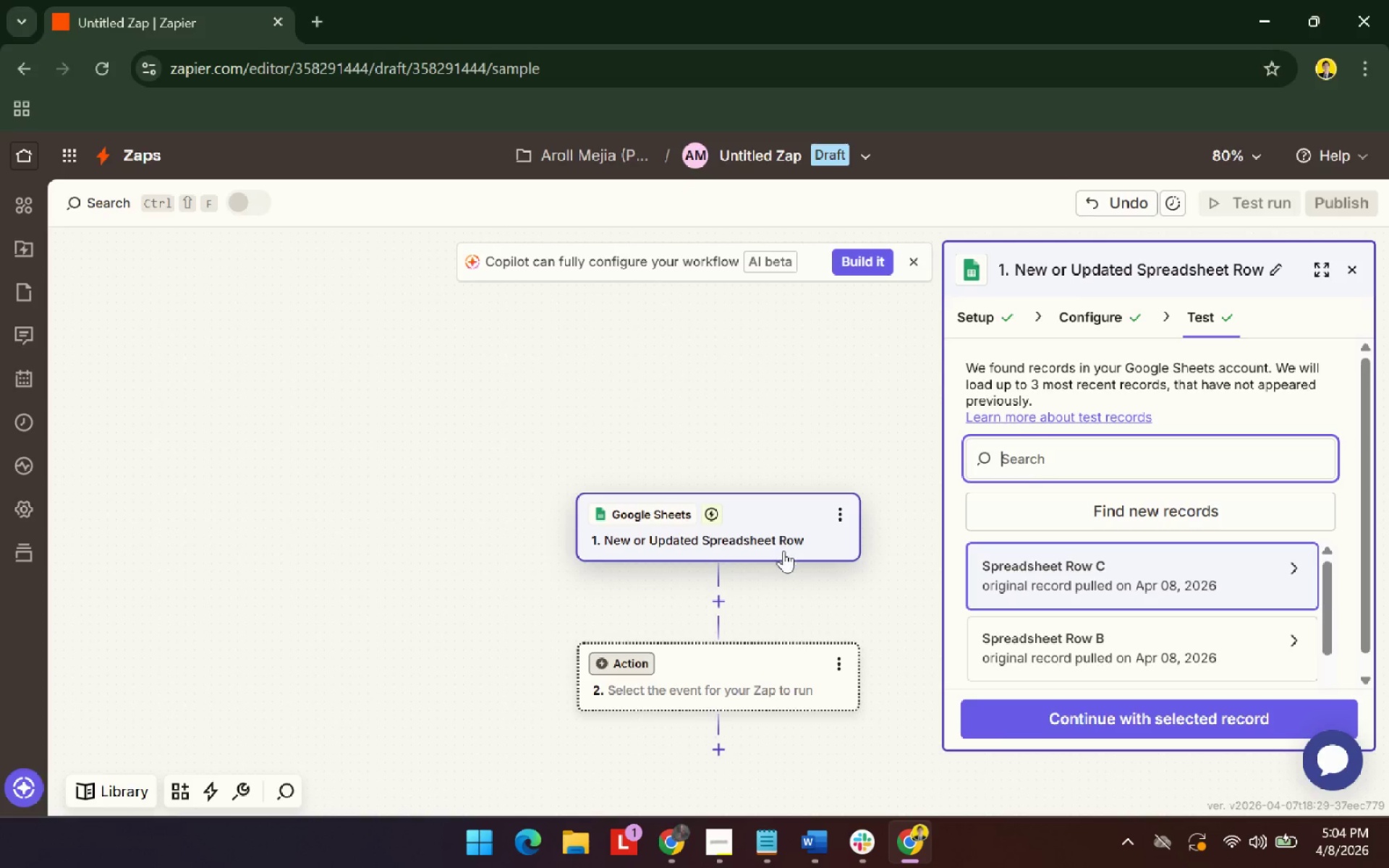 
key(Alt+Tab)
 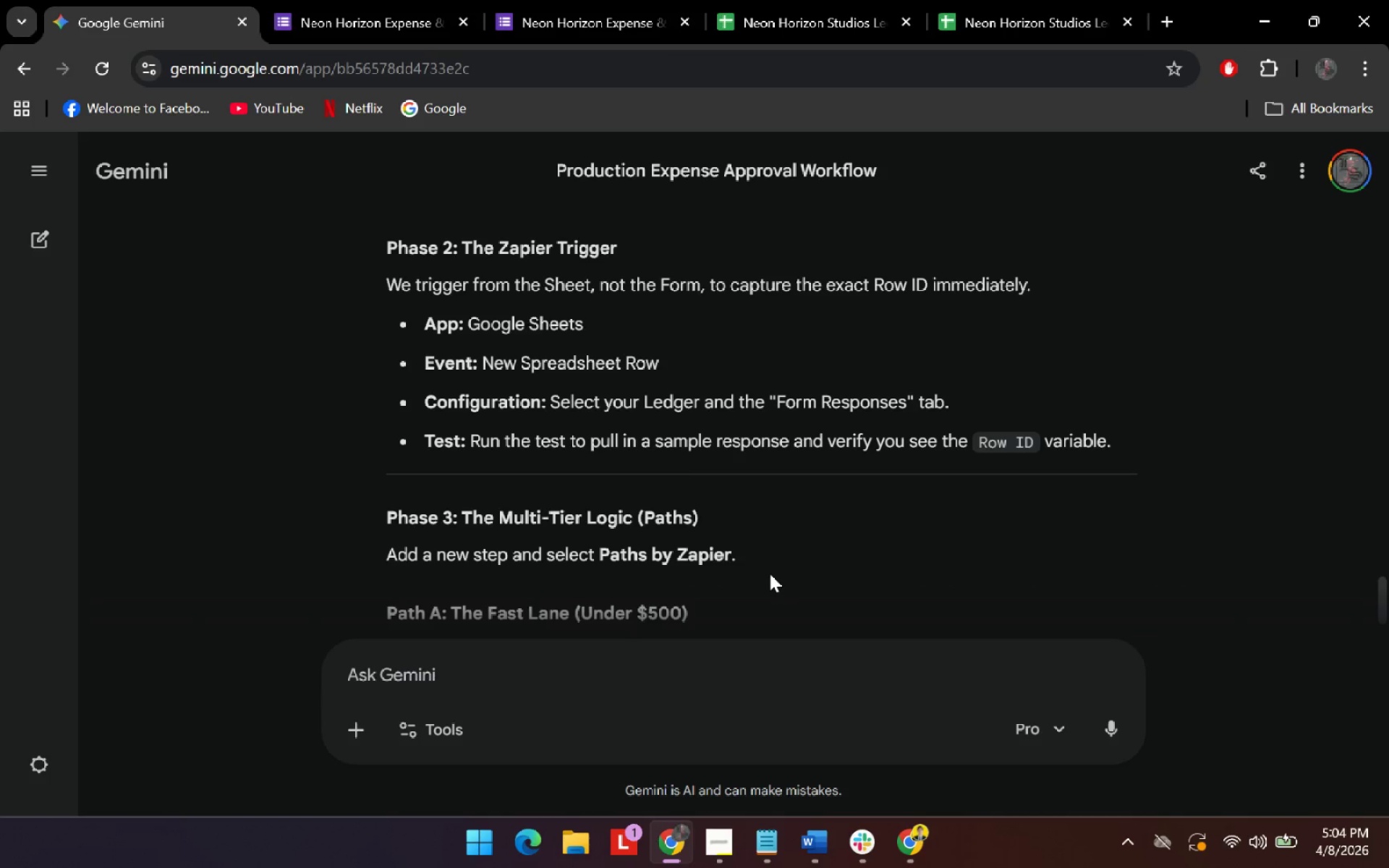 
key(Alt+AltLeft)
 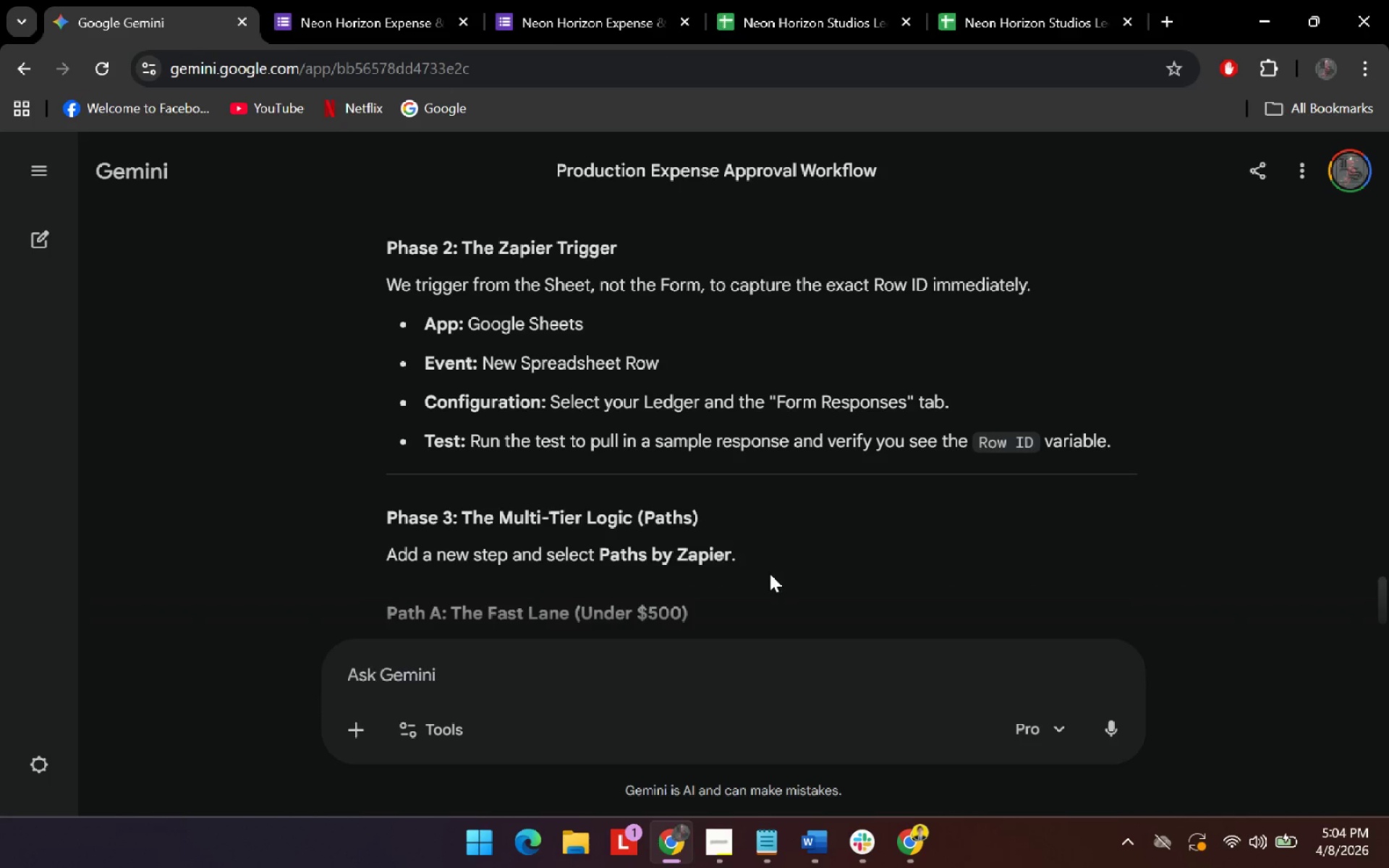 
key(Alt+Tab)
 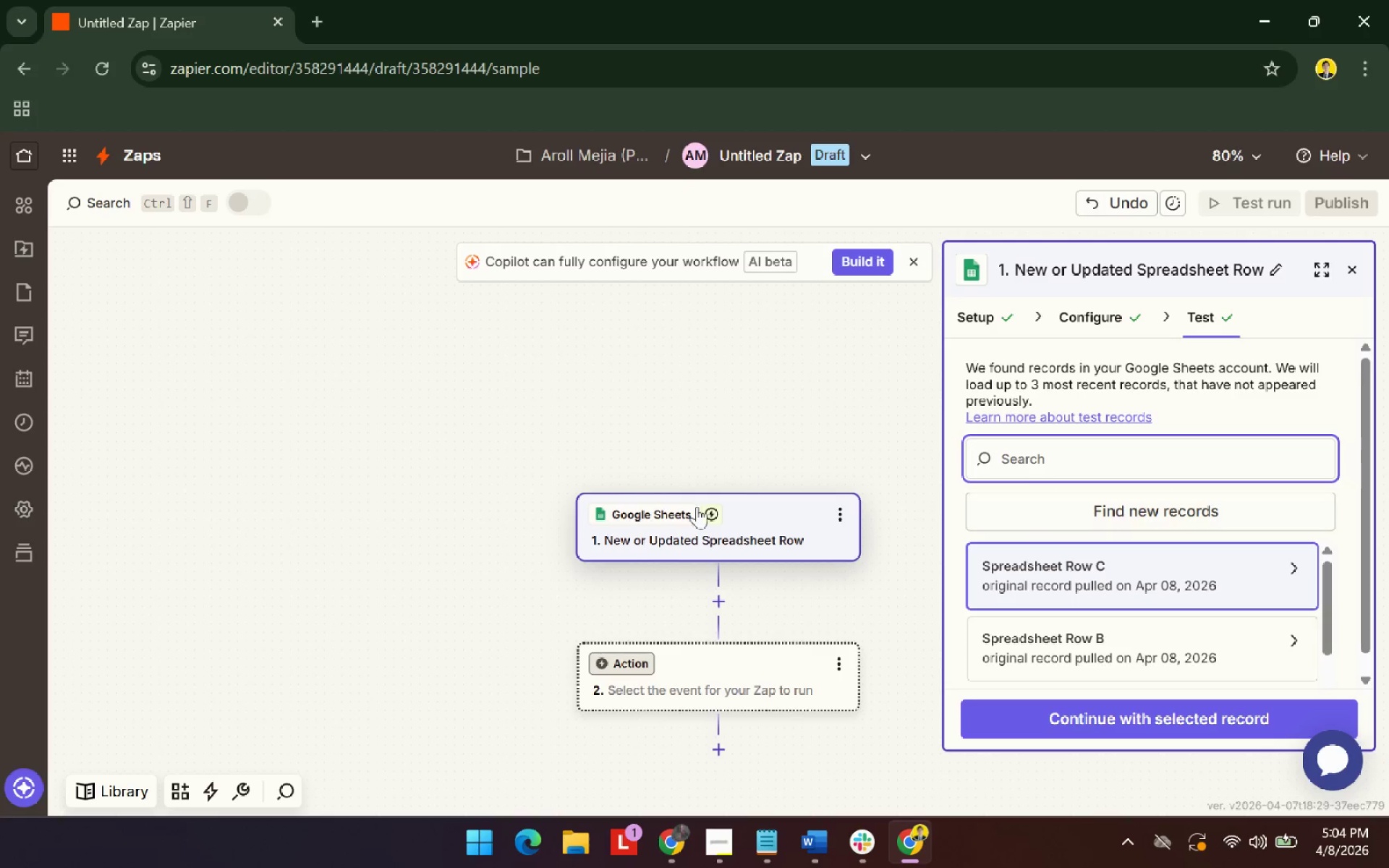 
left_click([766, 543])
 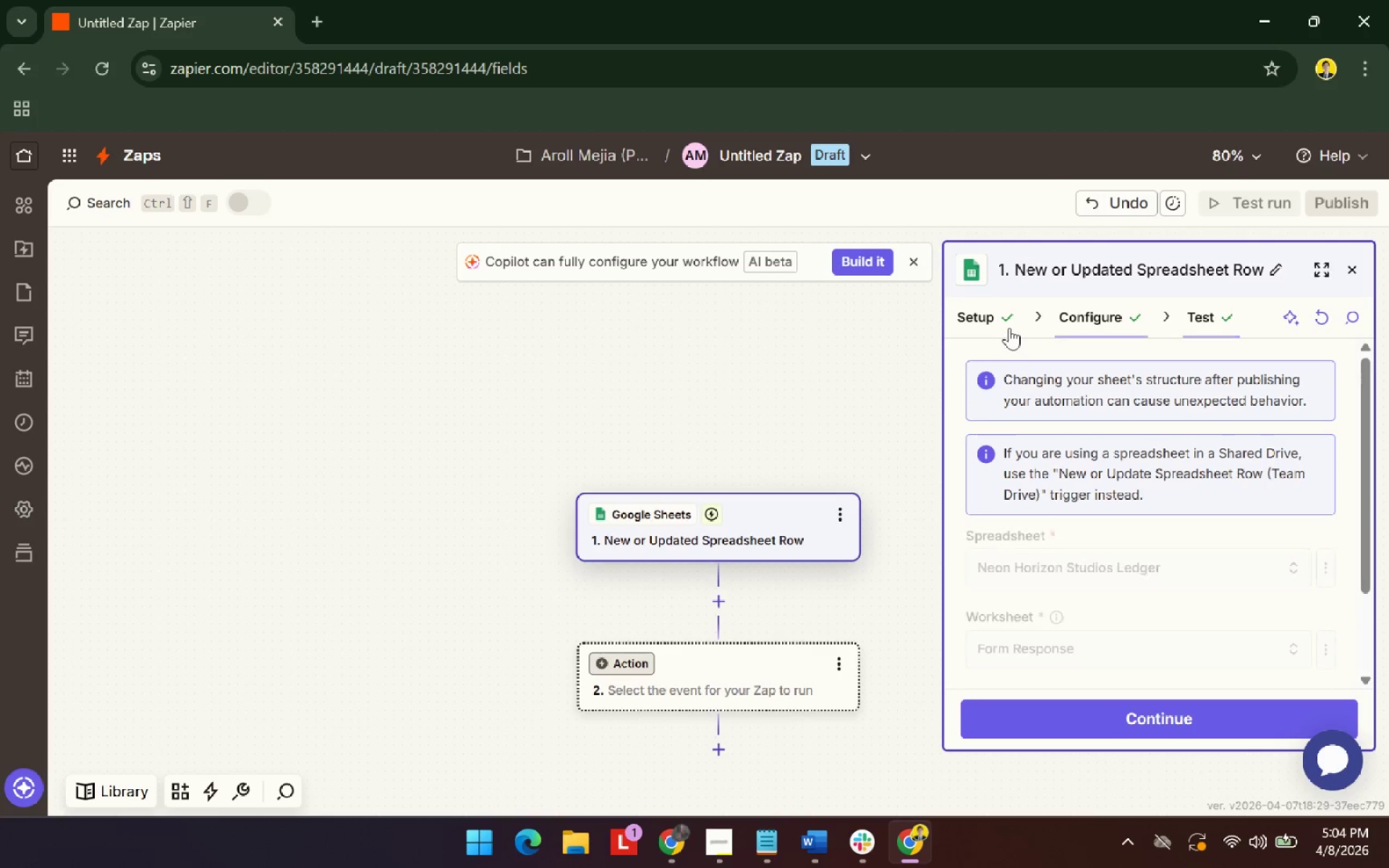 
left_click([1004, 326])
 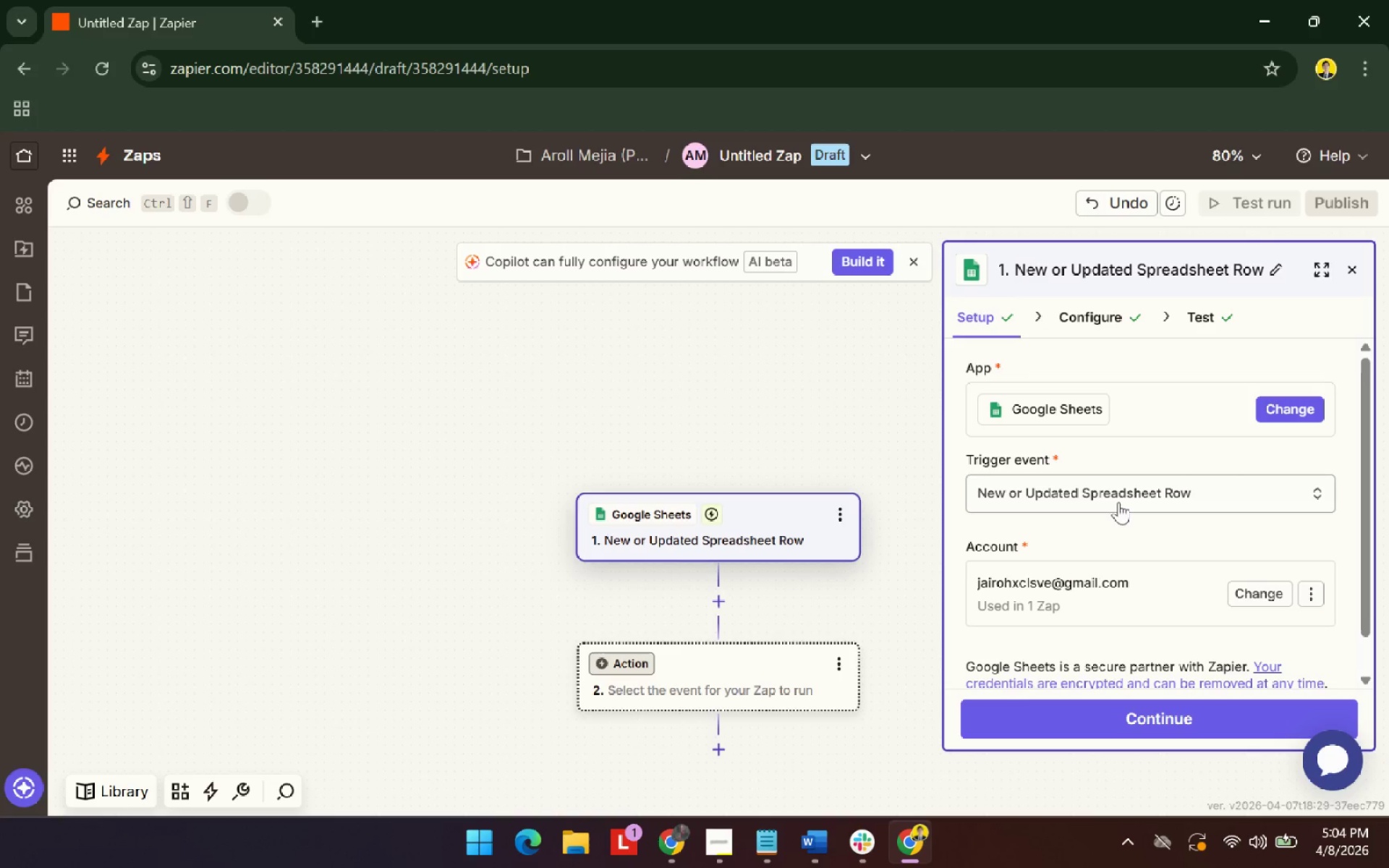 
left_click([1118, 482])
 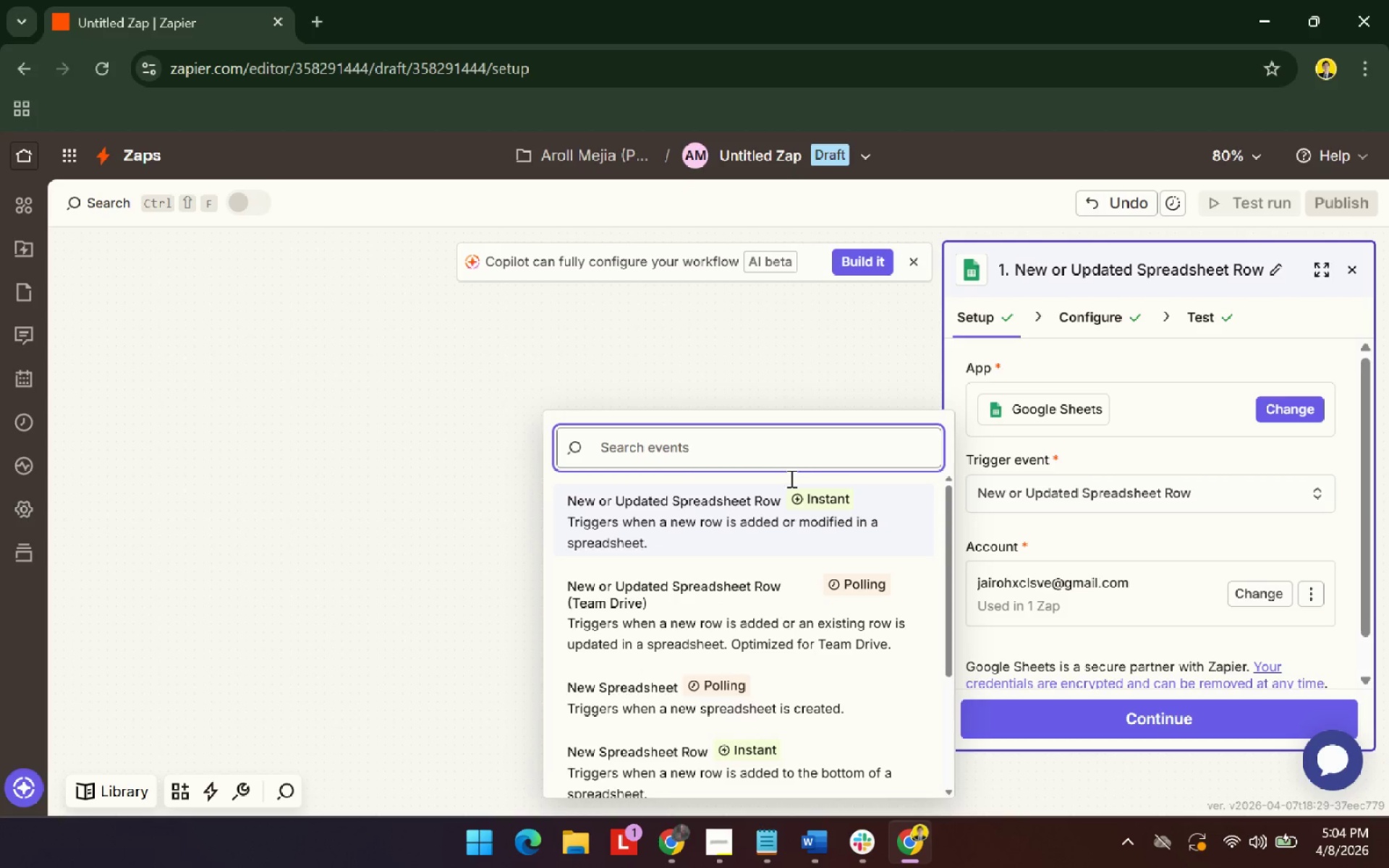 
type(new)
 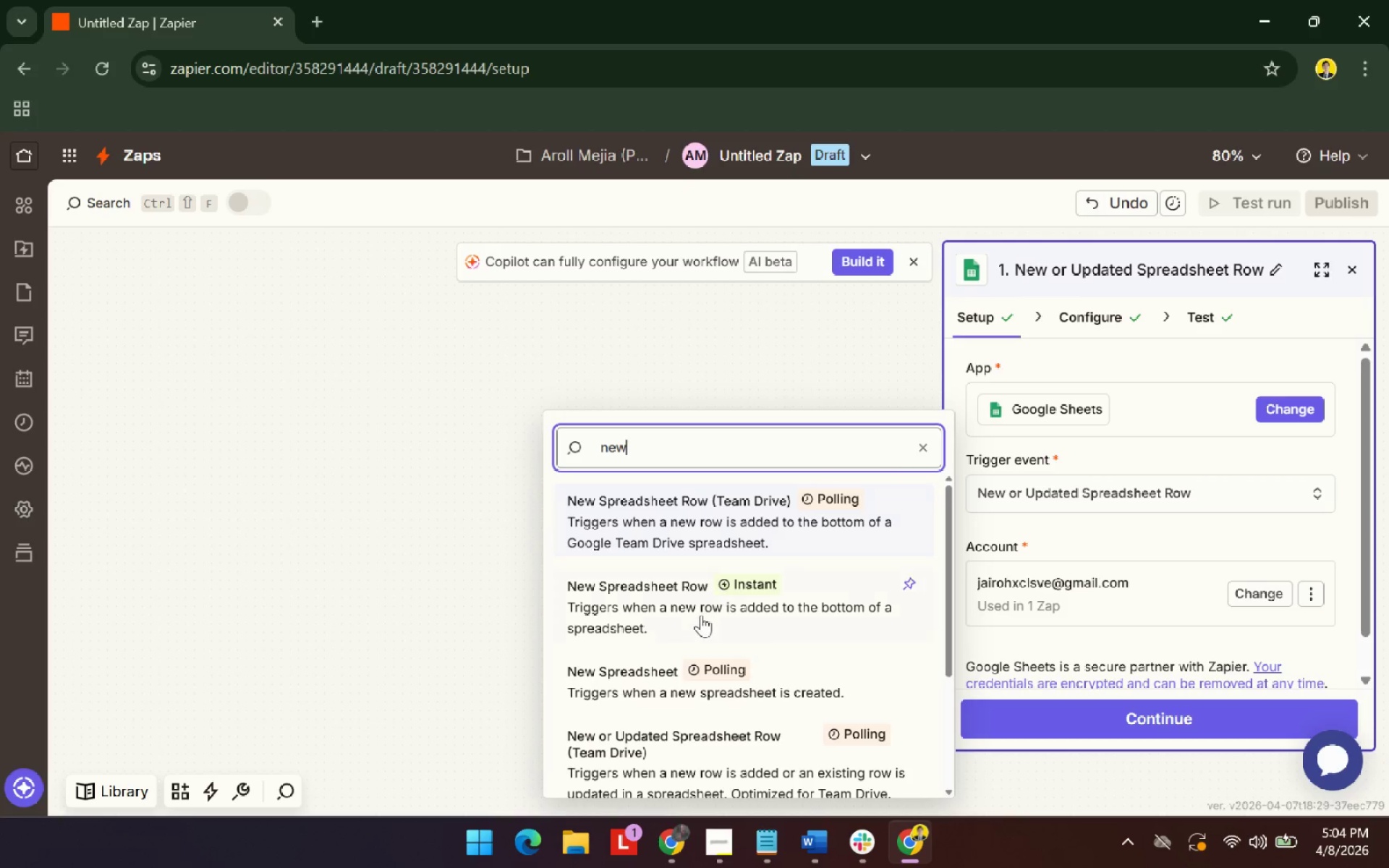 
left_click([700, 617])
 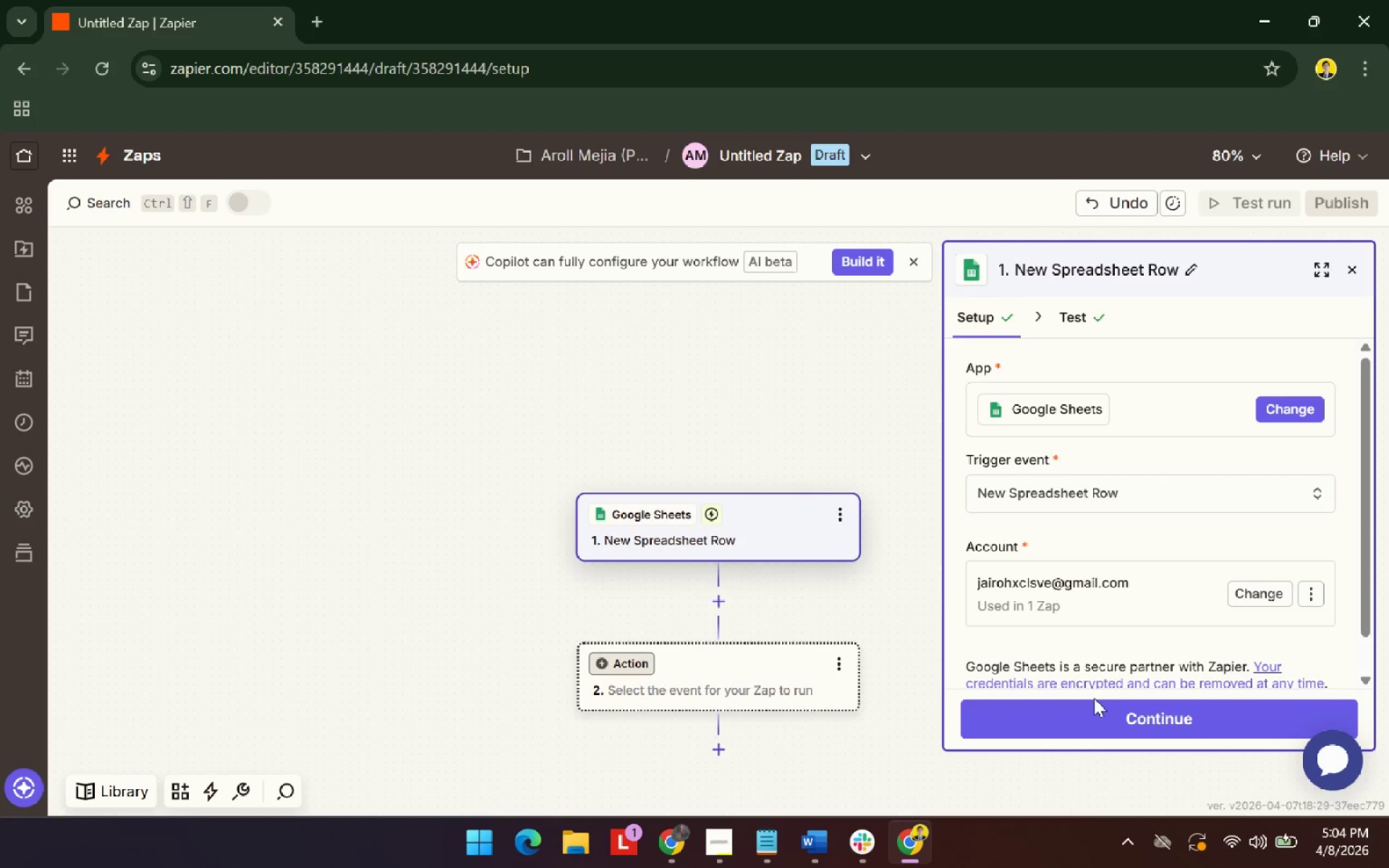 
double_click([1093, 726])
 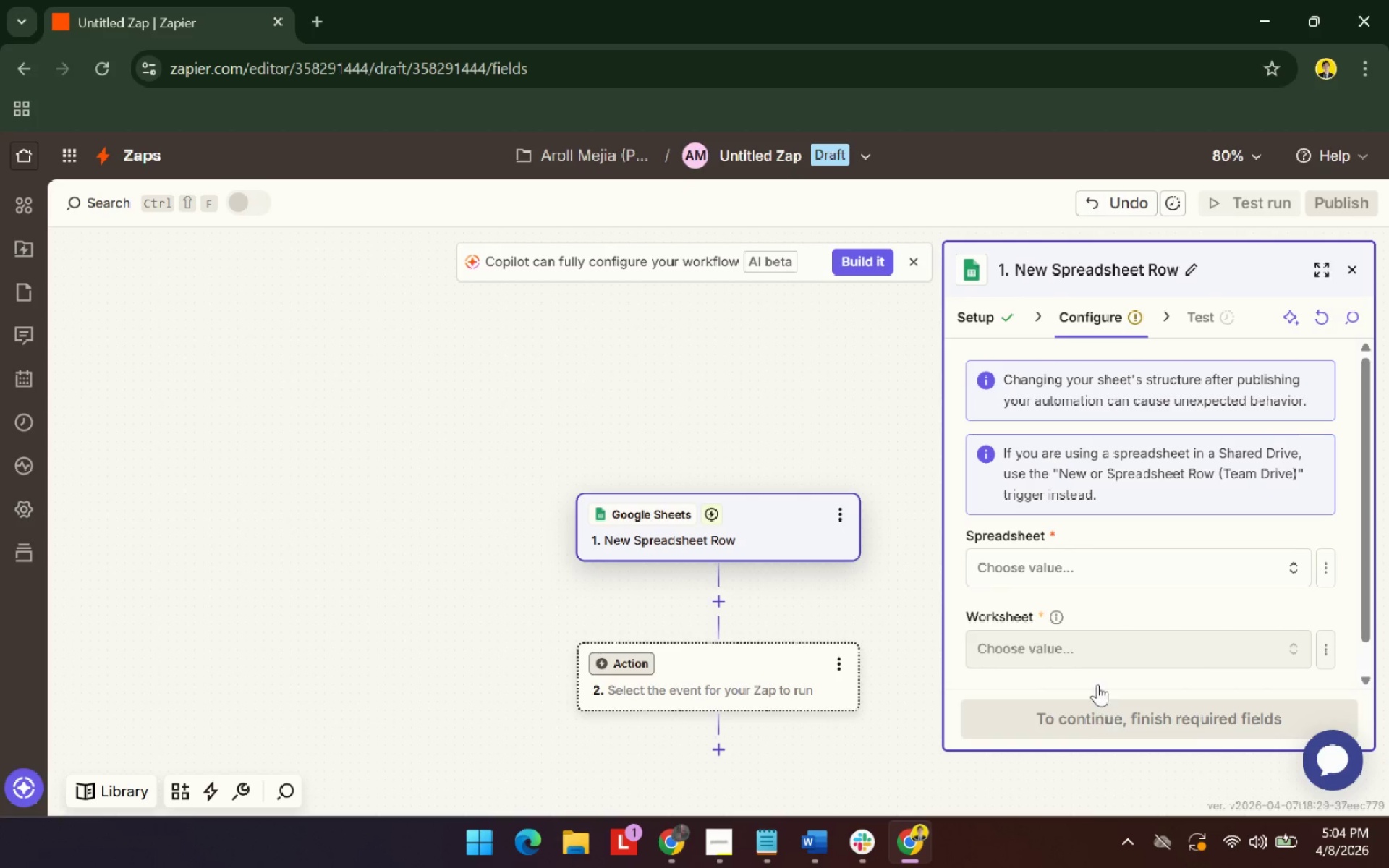 
left_click([1116, 564])
 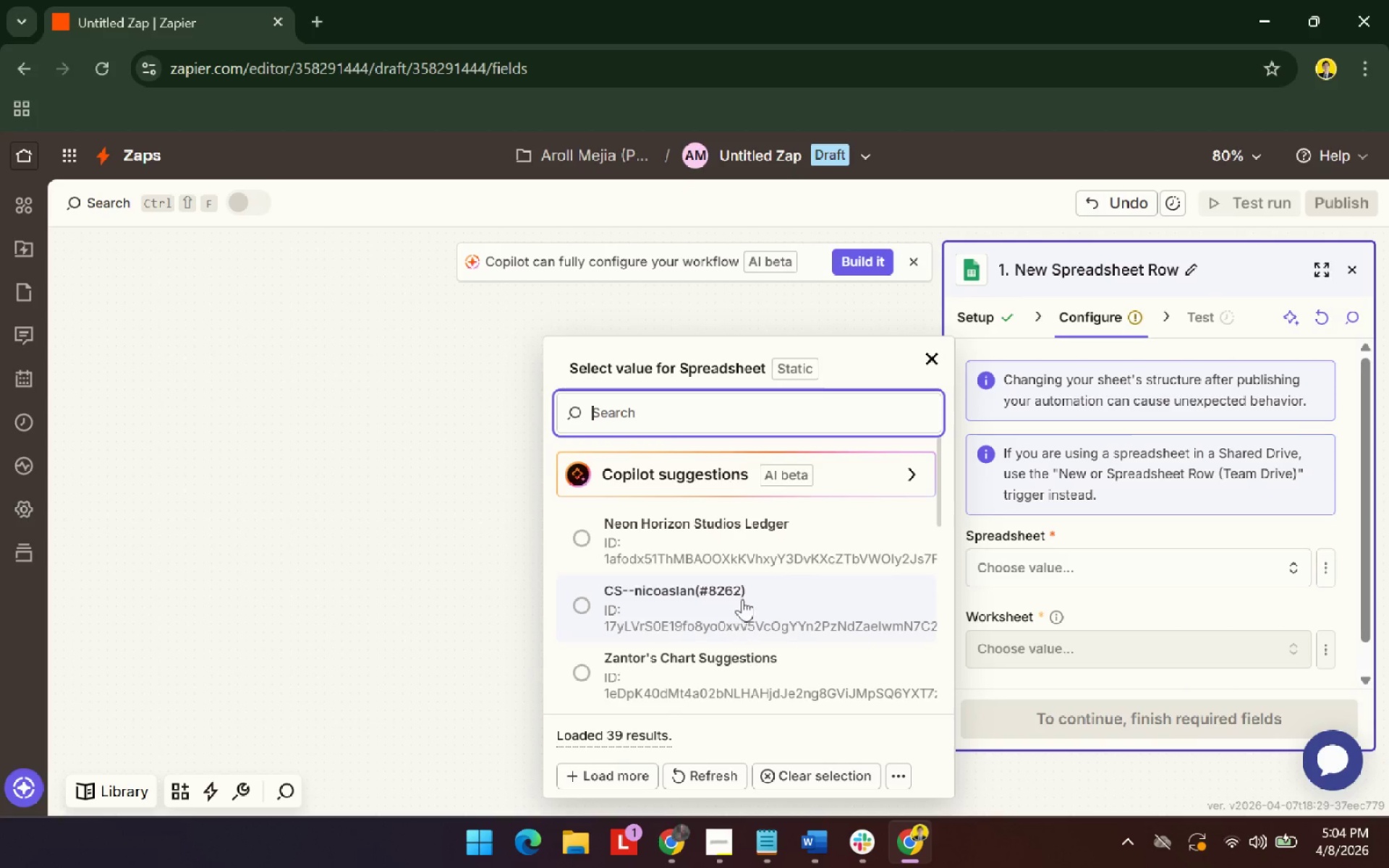 
left_click([740, 545])
 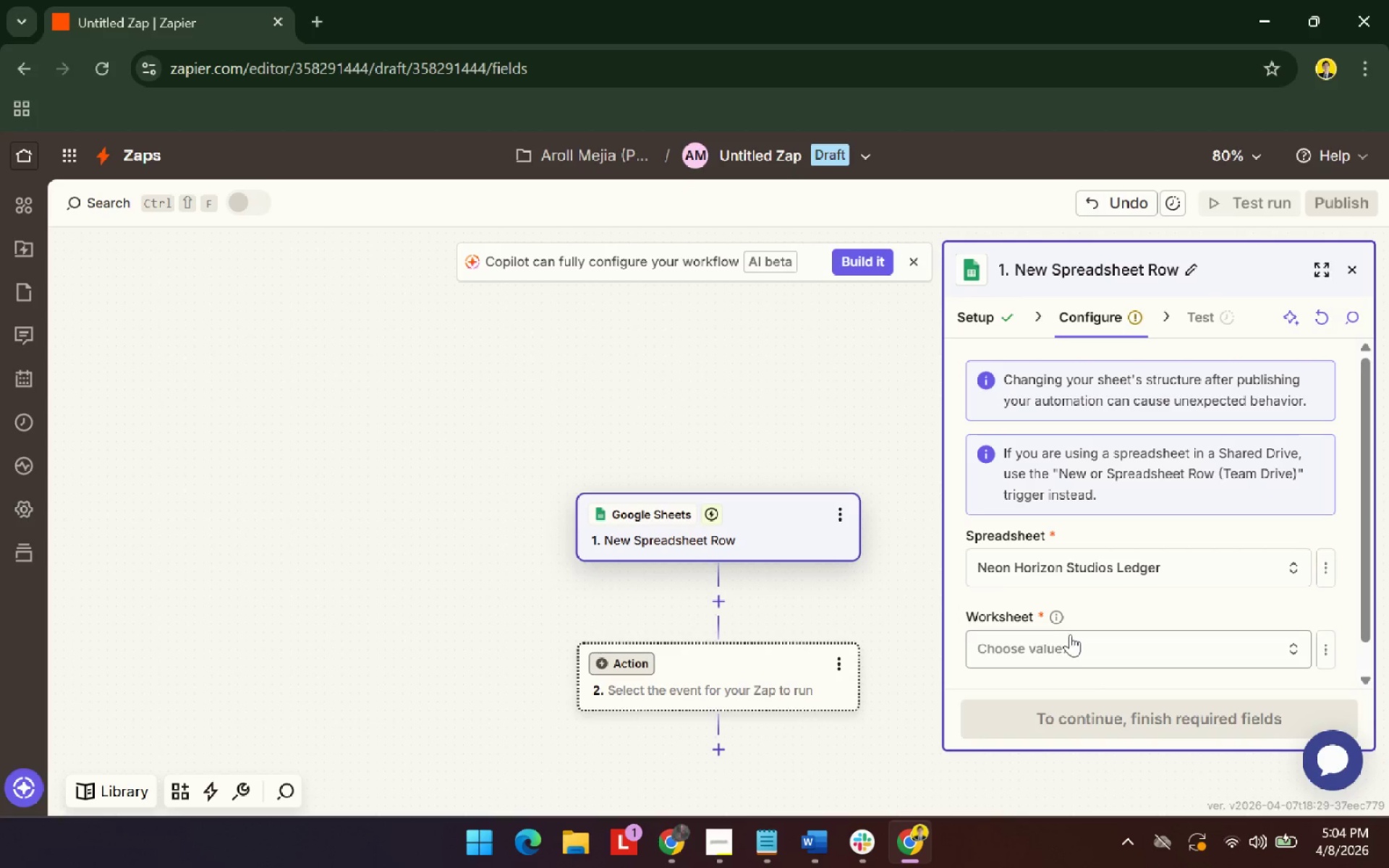 
left_click([1071, 634])
 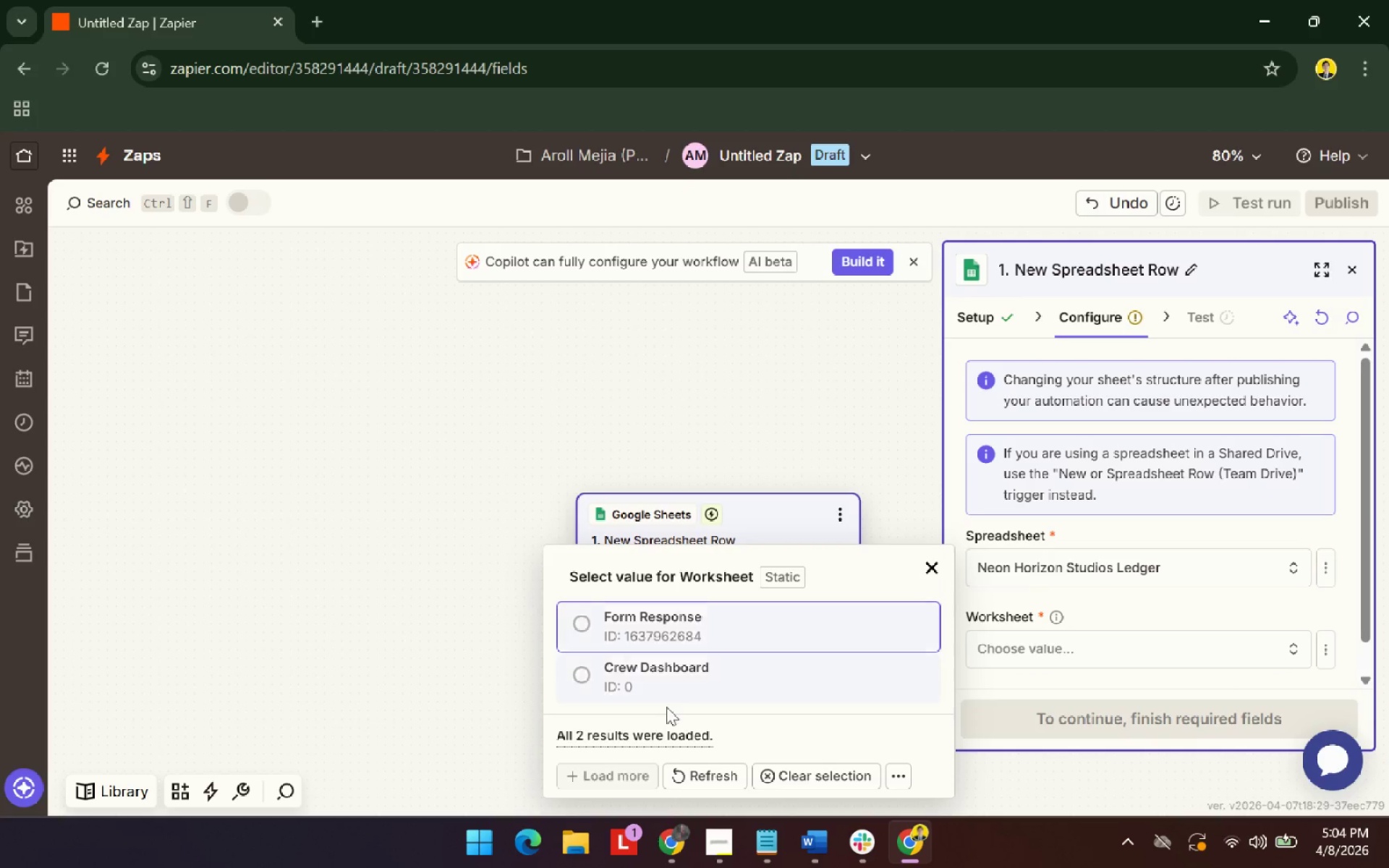 
left_click([719, 626])
 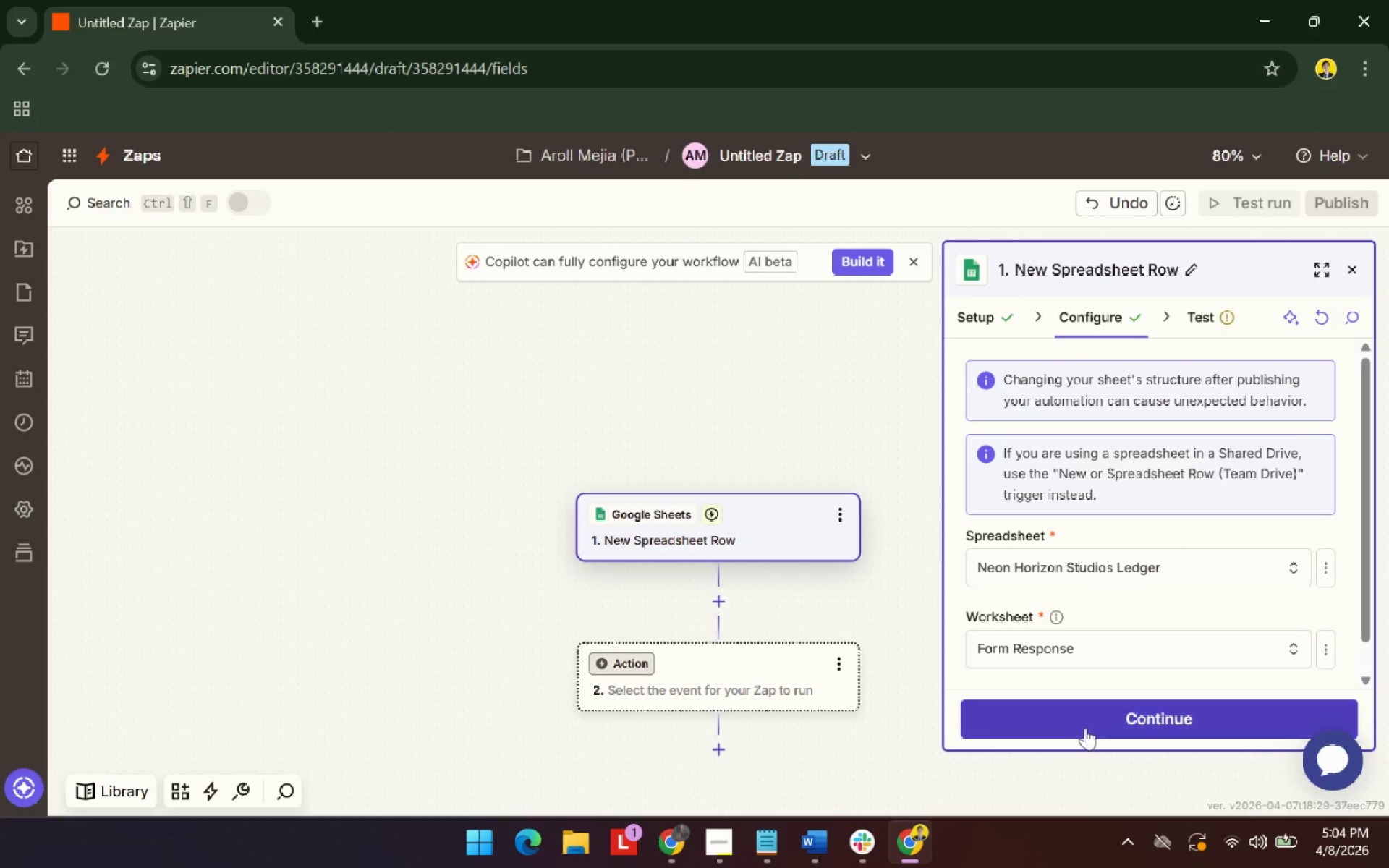 
left_click([1085, 728])
 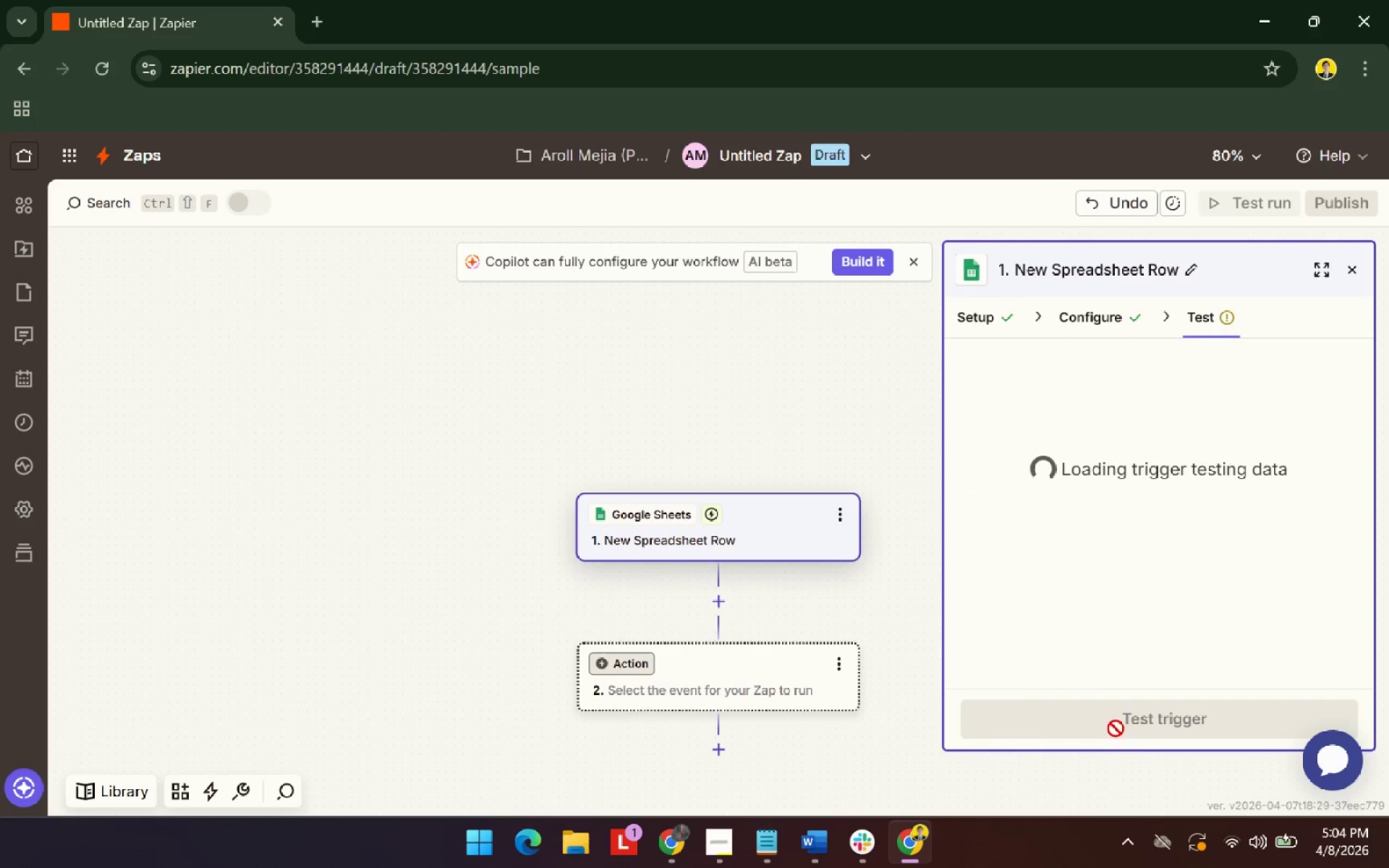 
left_click([1139, 725])
 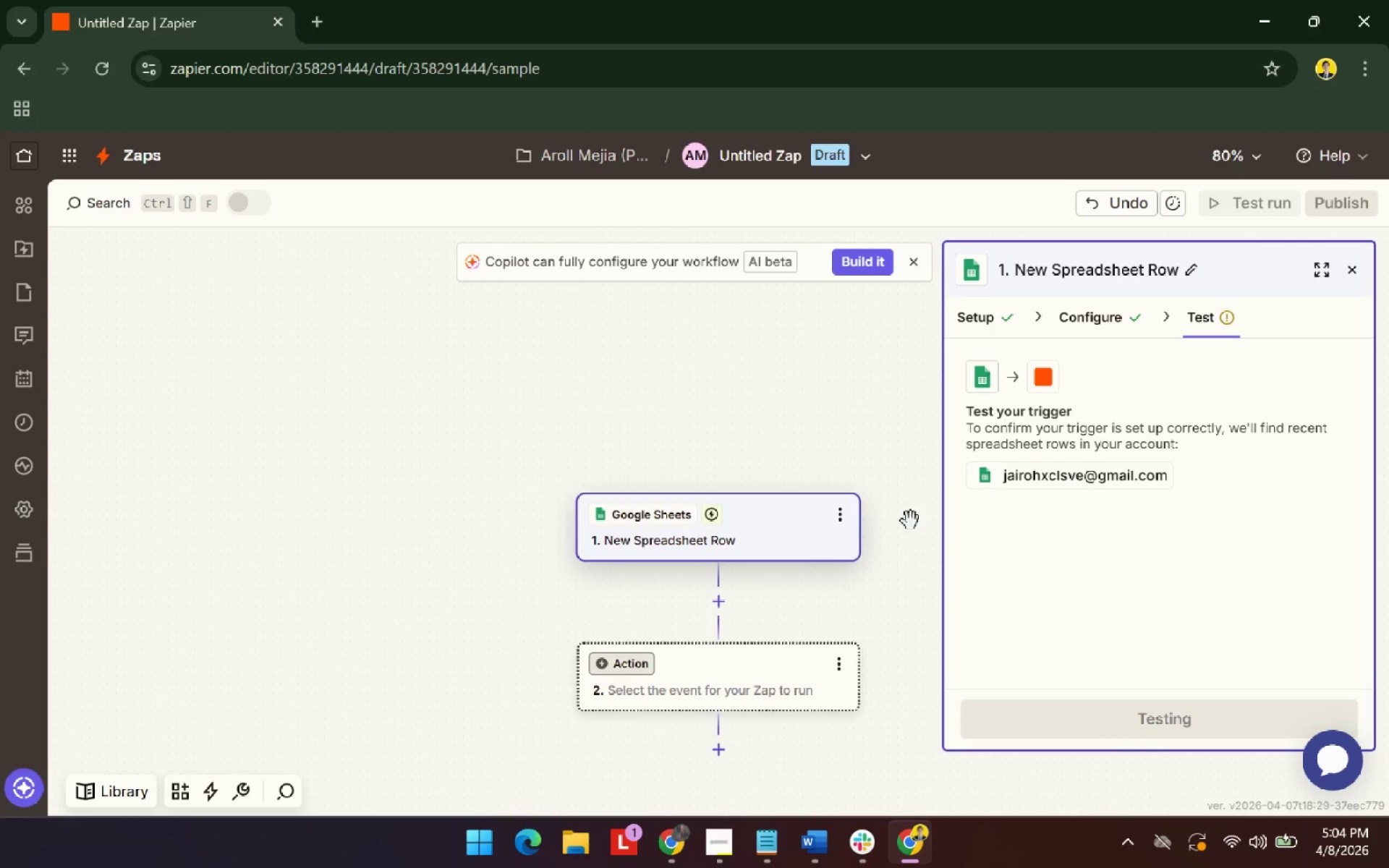 
scroll: coordinate [885, 487], scroll_direction: down, amount: 4.0
 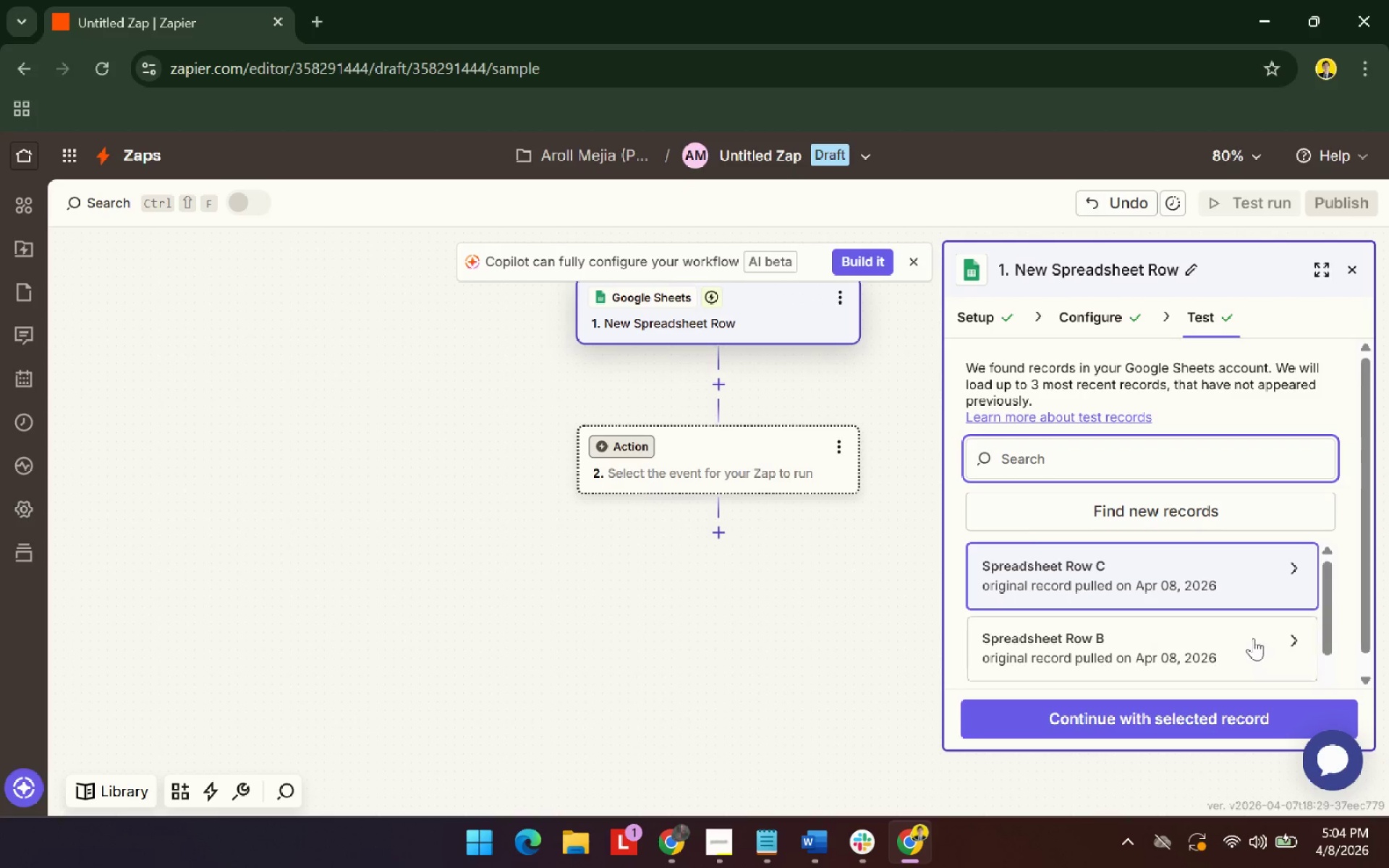 
left_click([1290, 571])
 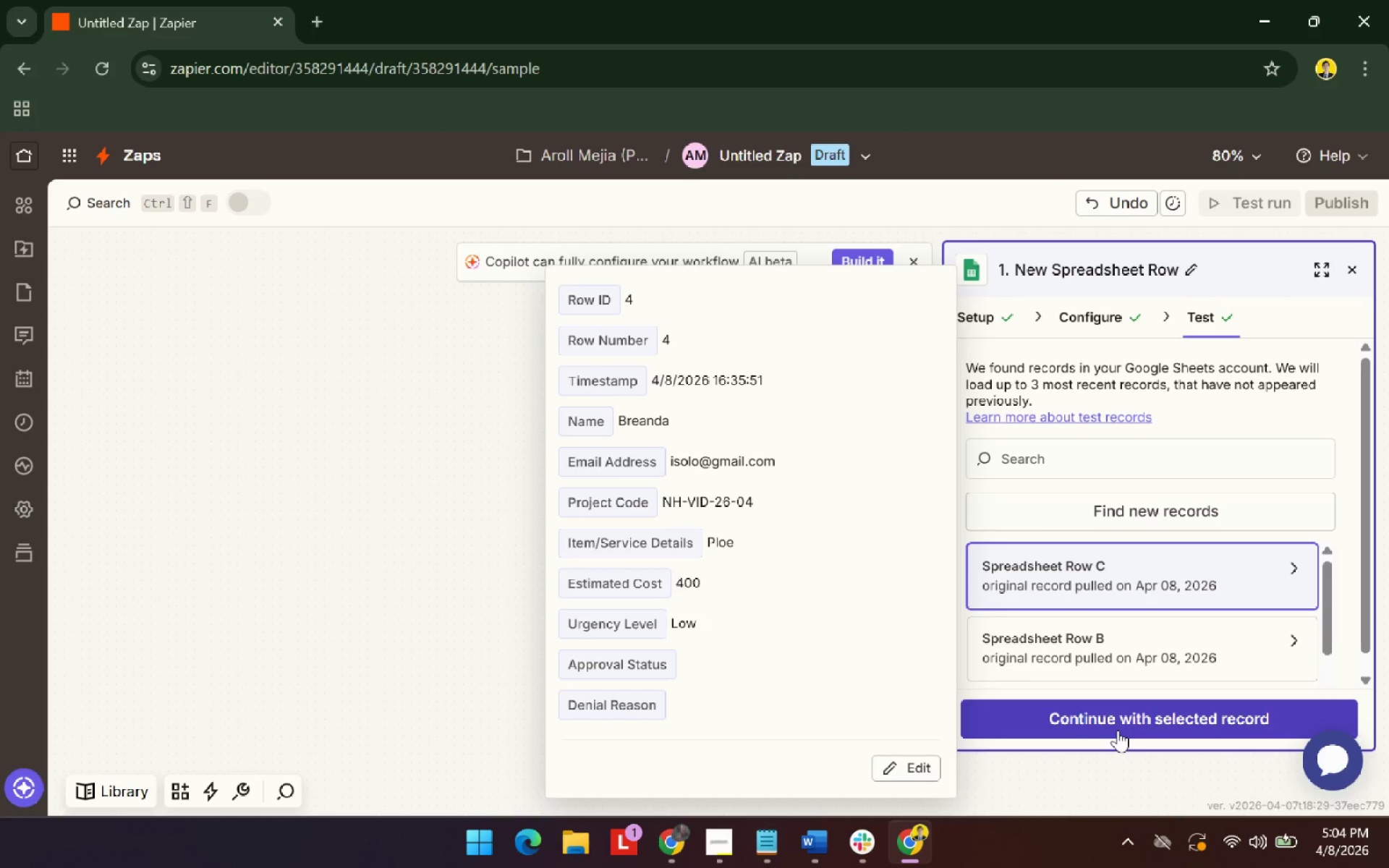 
left_click([1118, 729])
 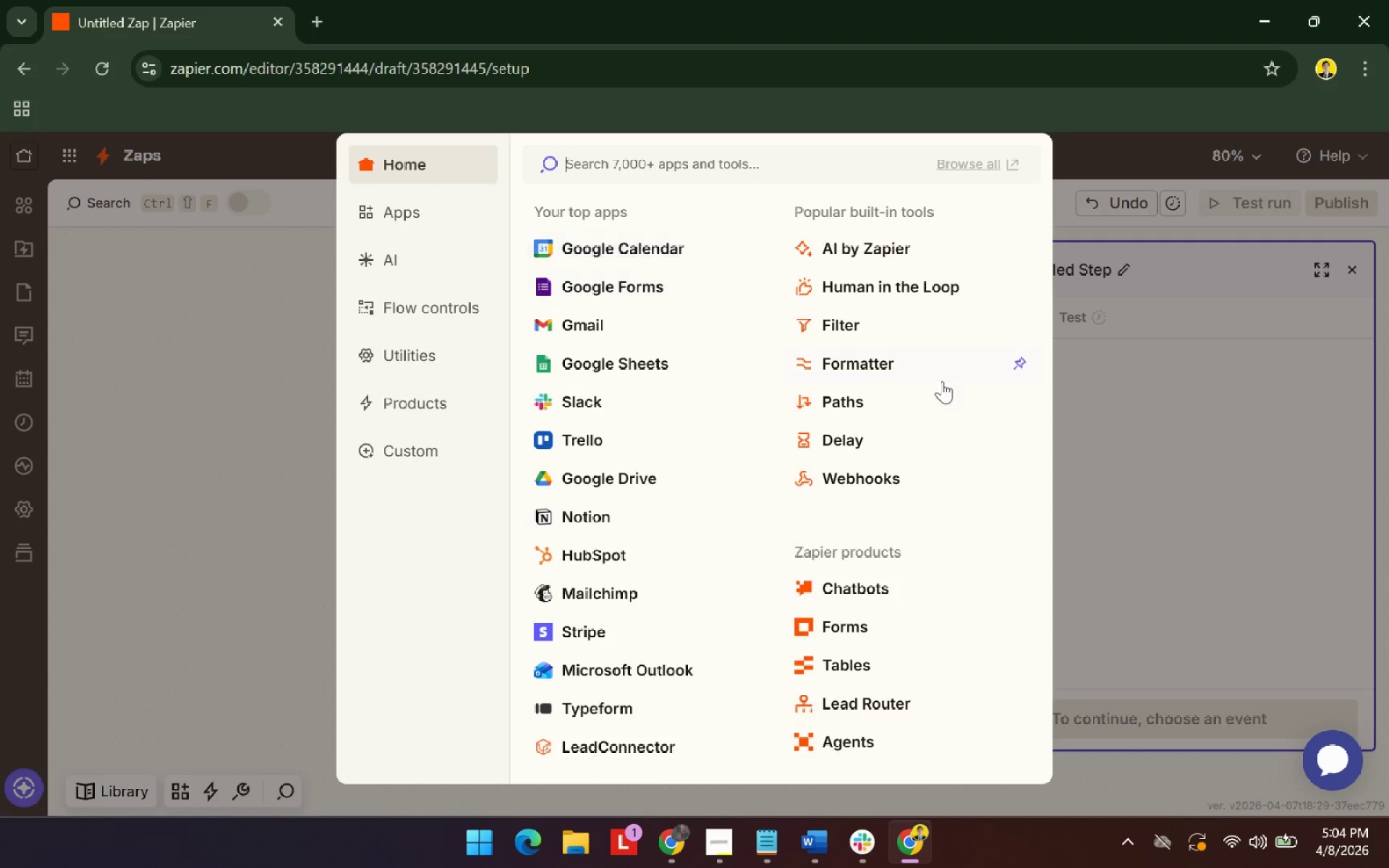 
key(Alt+AltLeft)
 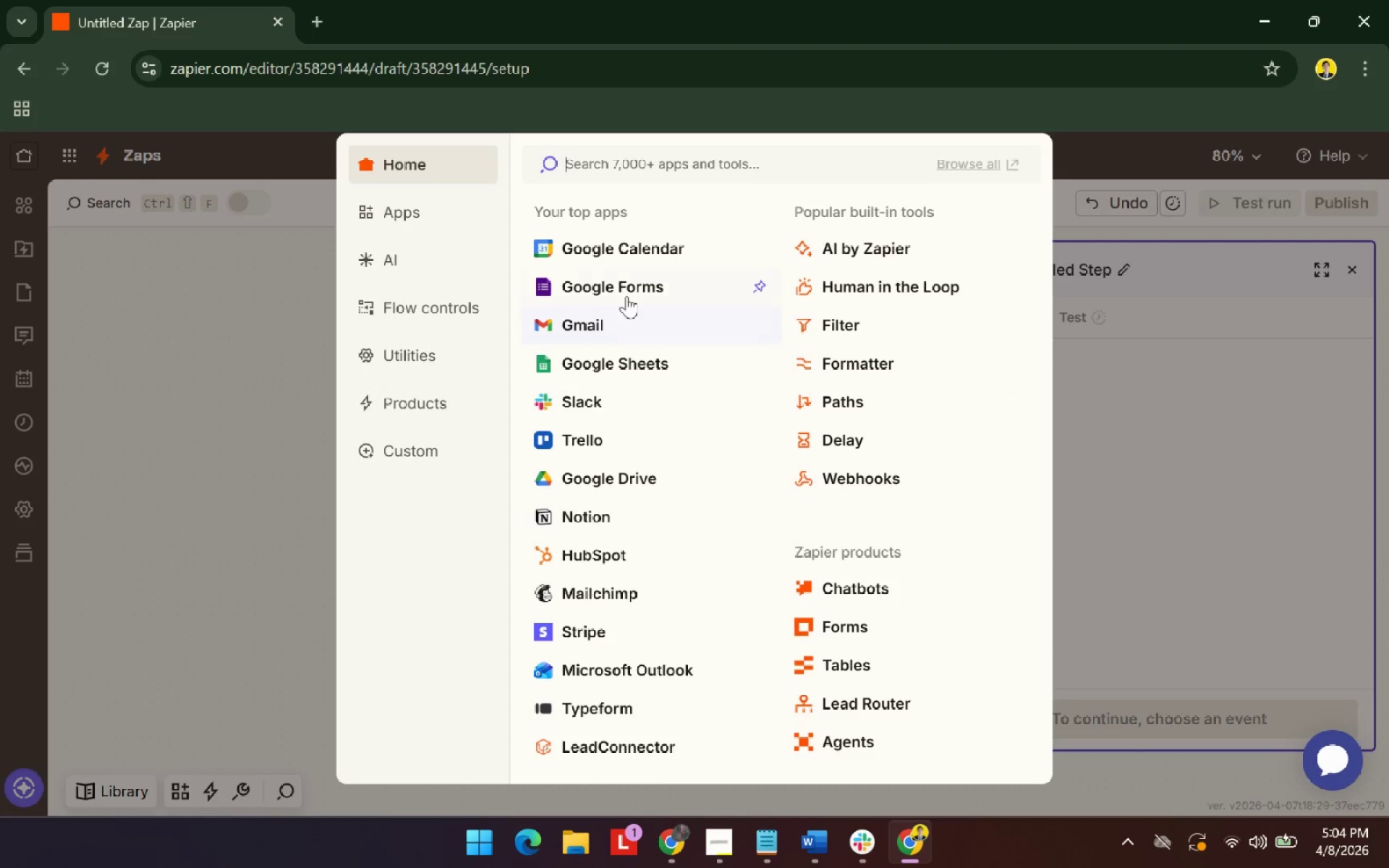 
key(Alt+Tab)
 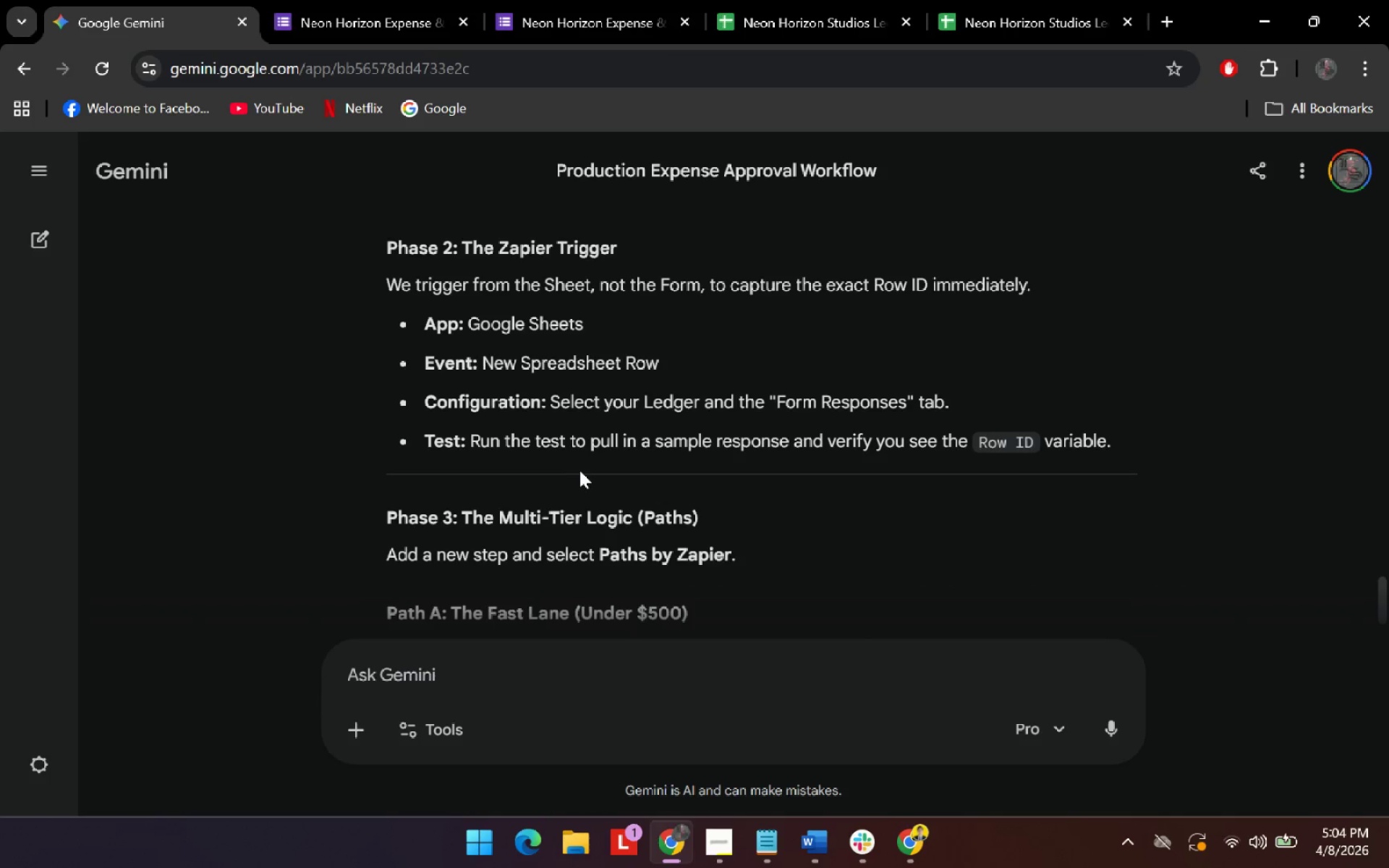 
scroll: coordinate [582, 472], scroll_direction: down, amount: 2.0
 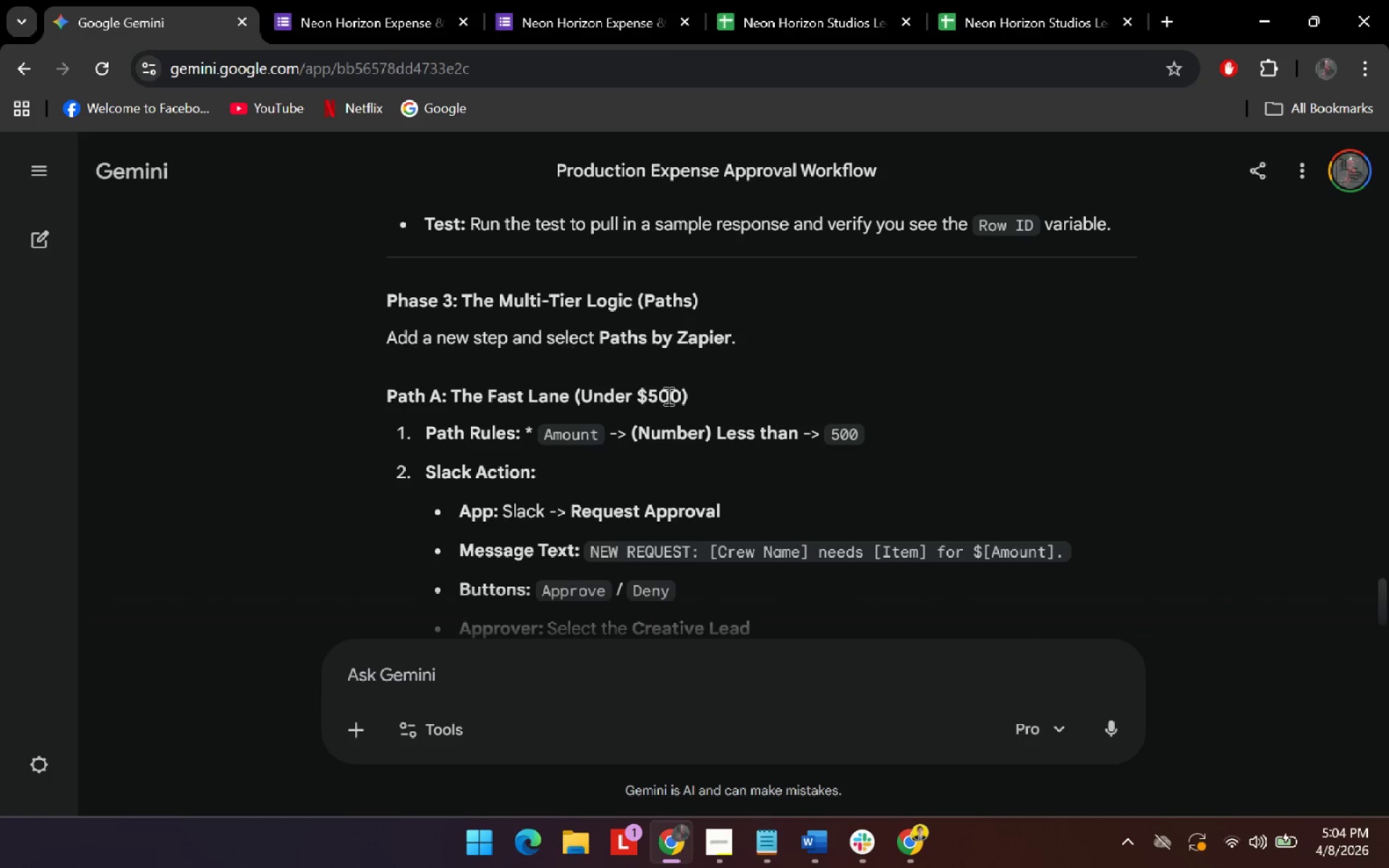 
key(Alt+AltLeft)
 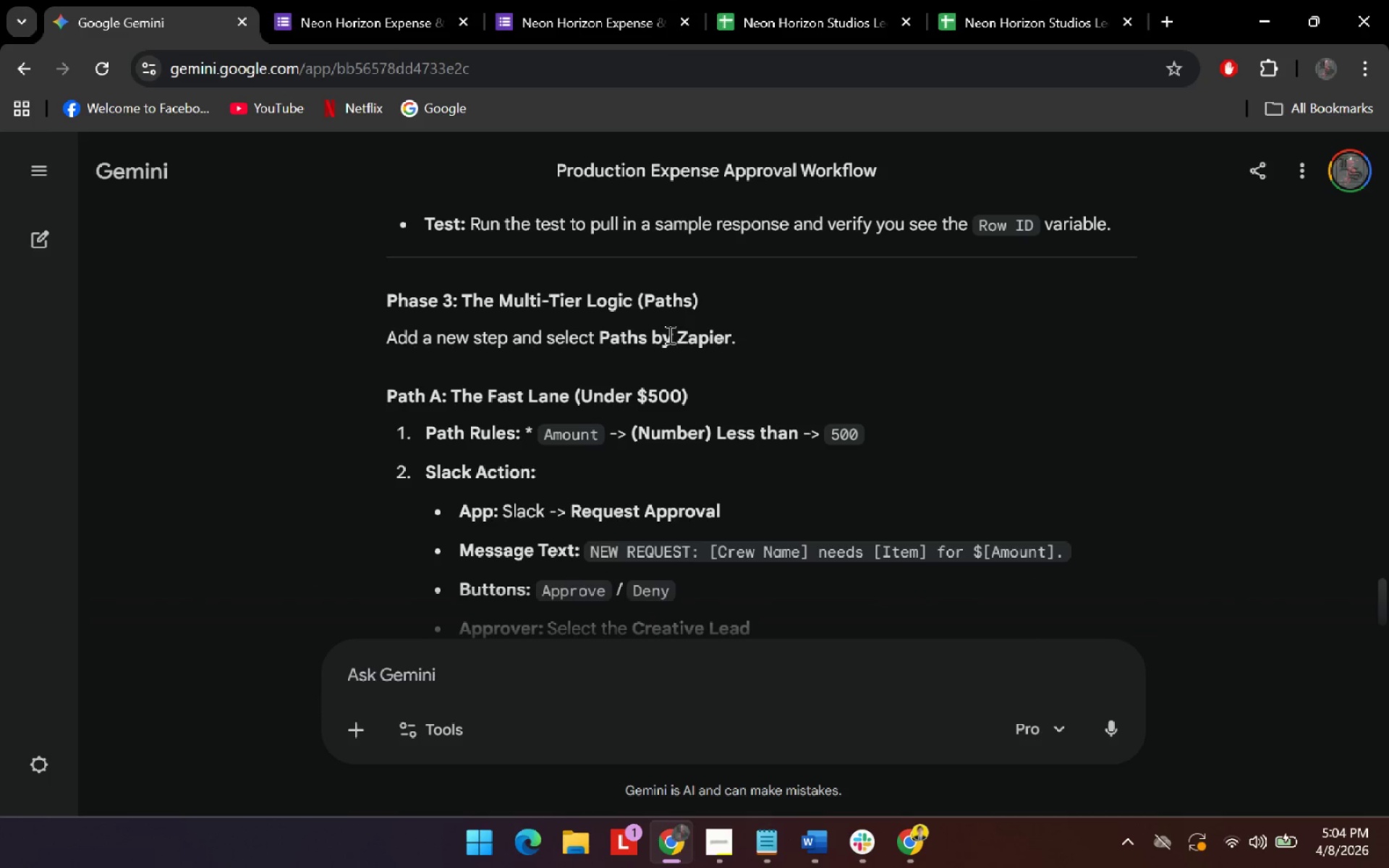 
key(Tab)
type(path)
 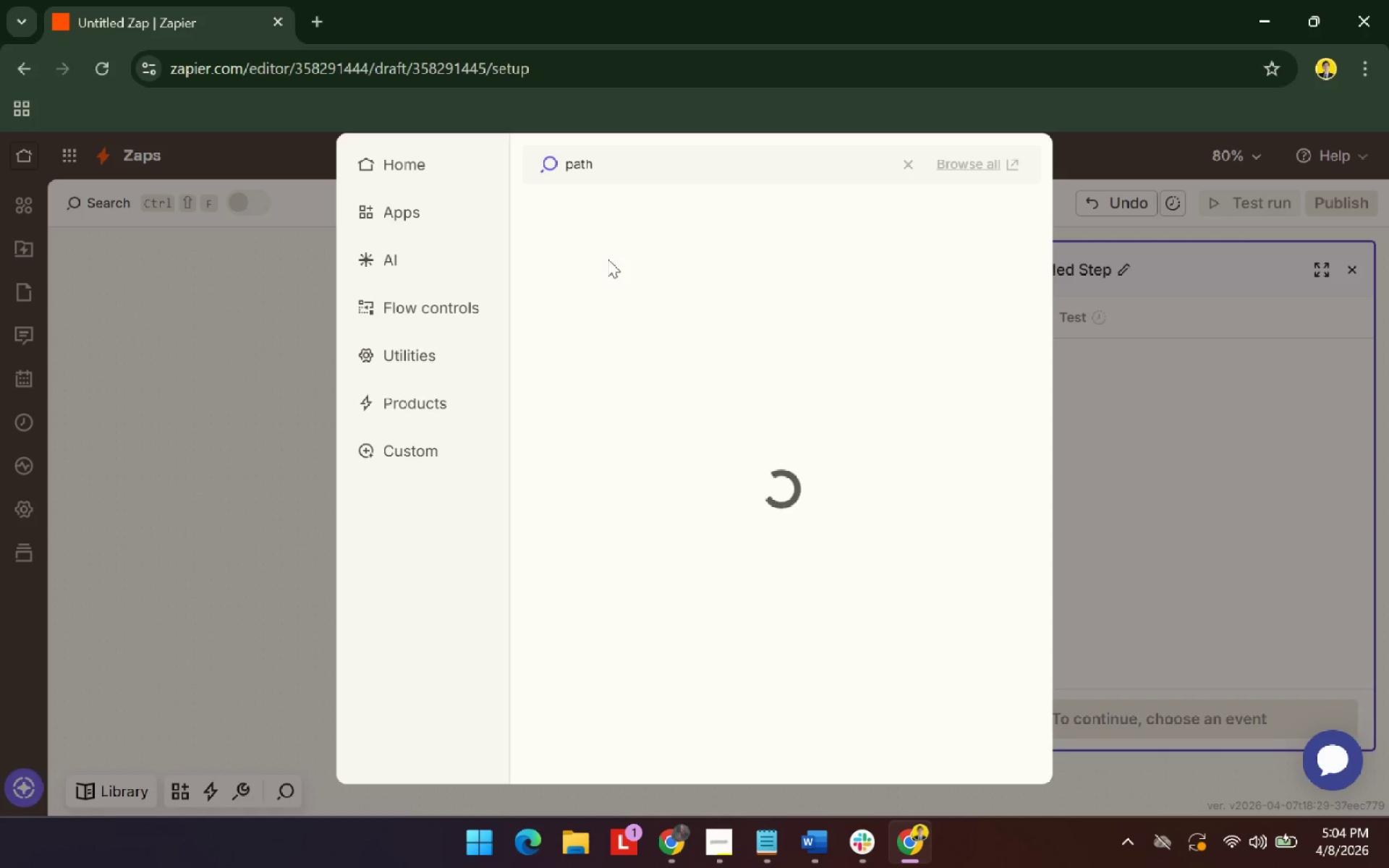 
left_click([629, 228])
 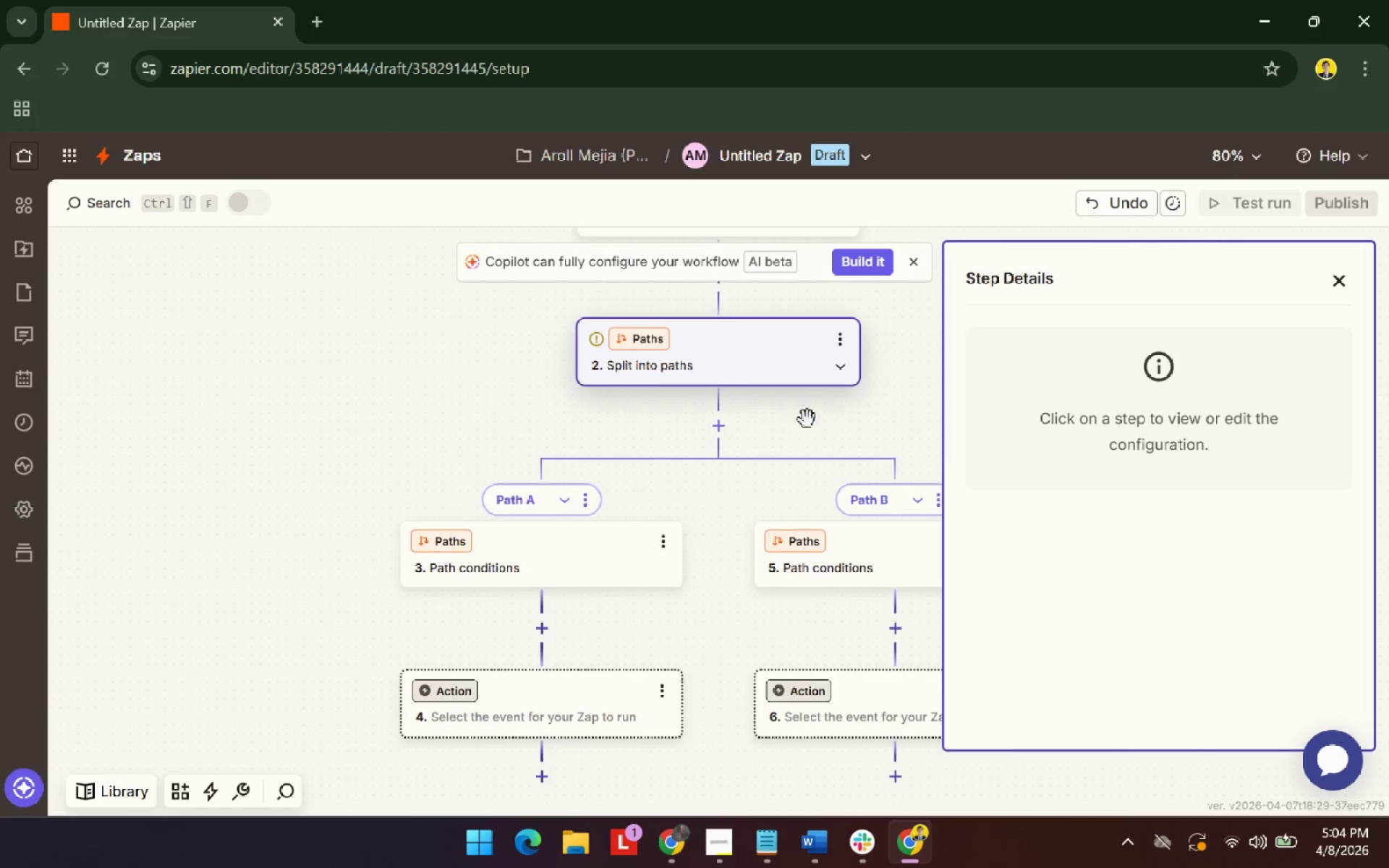 
left_click([573, 519])
 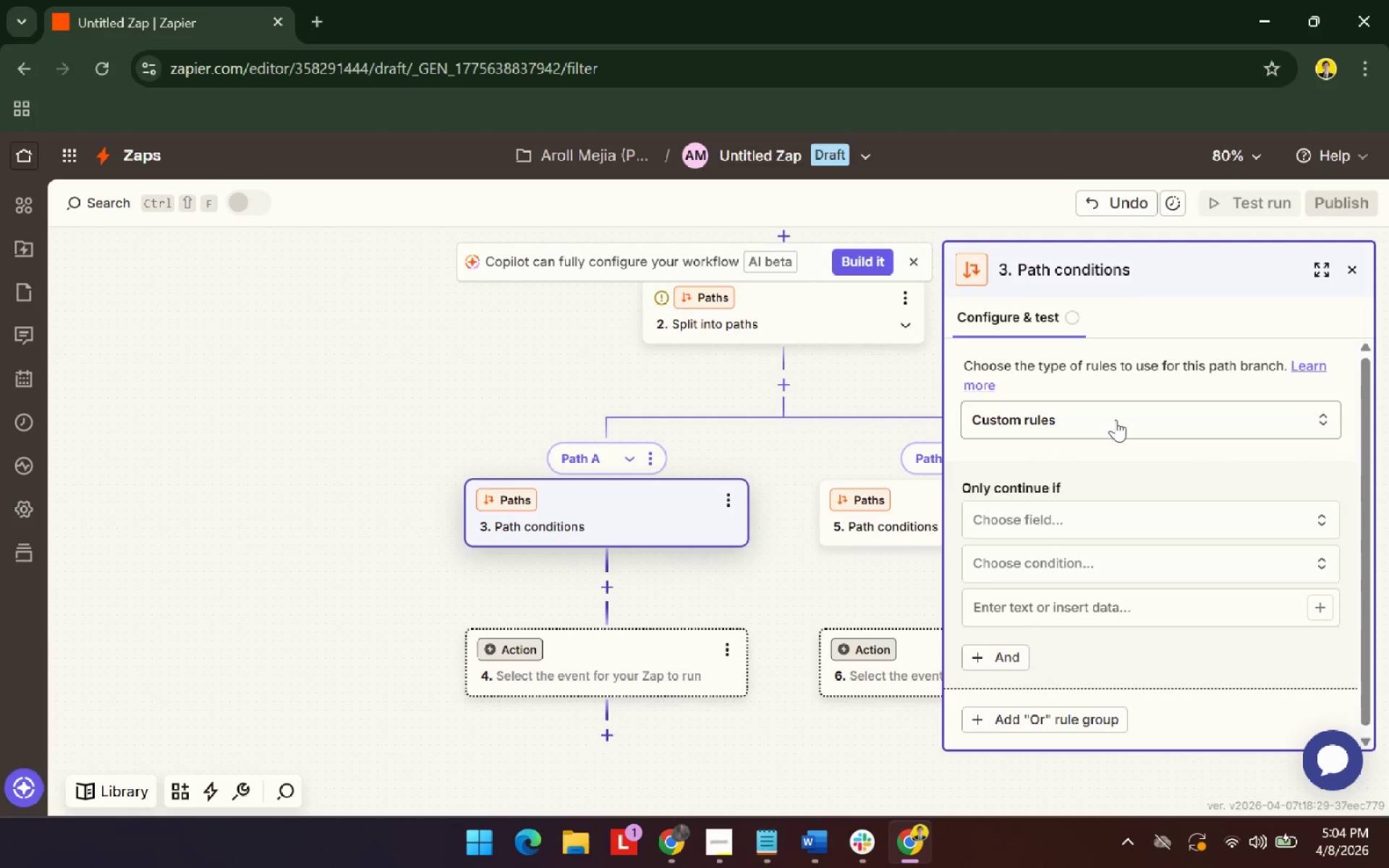 
left_click([1066, 504])
 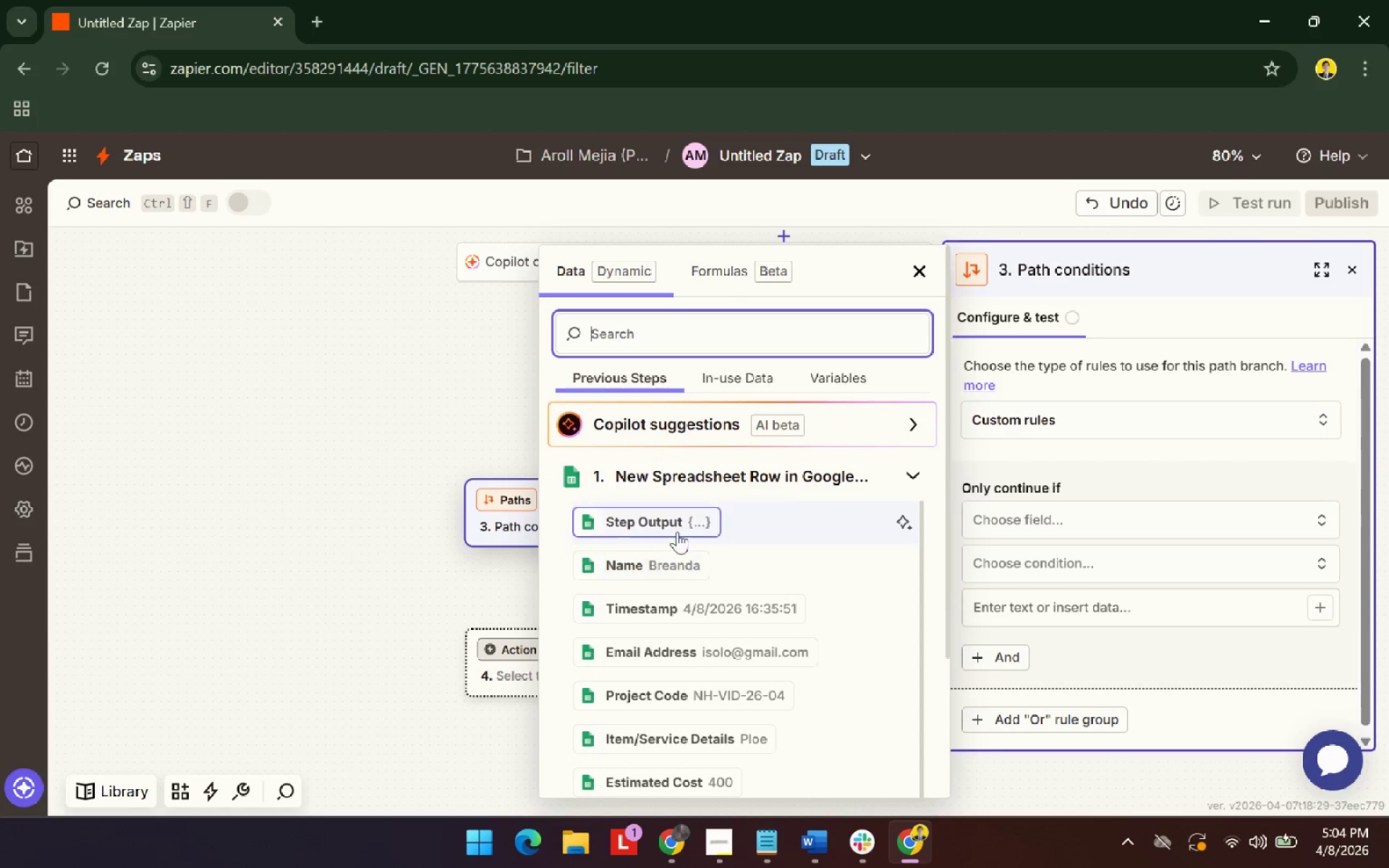 
left_click([688, 719])
 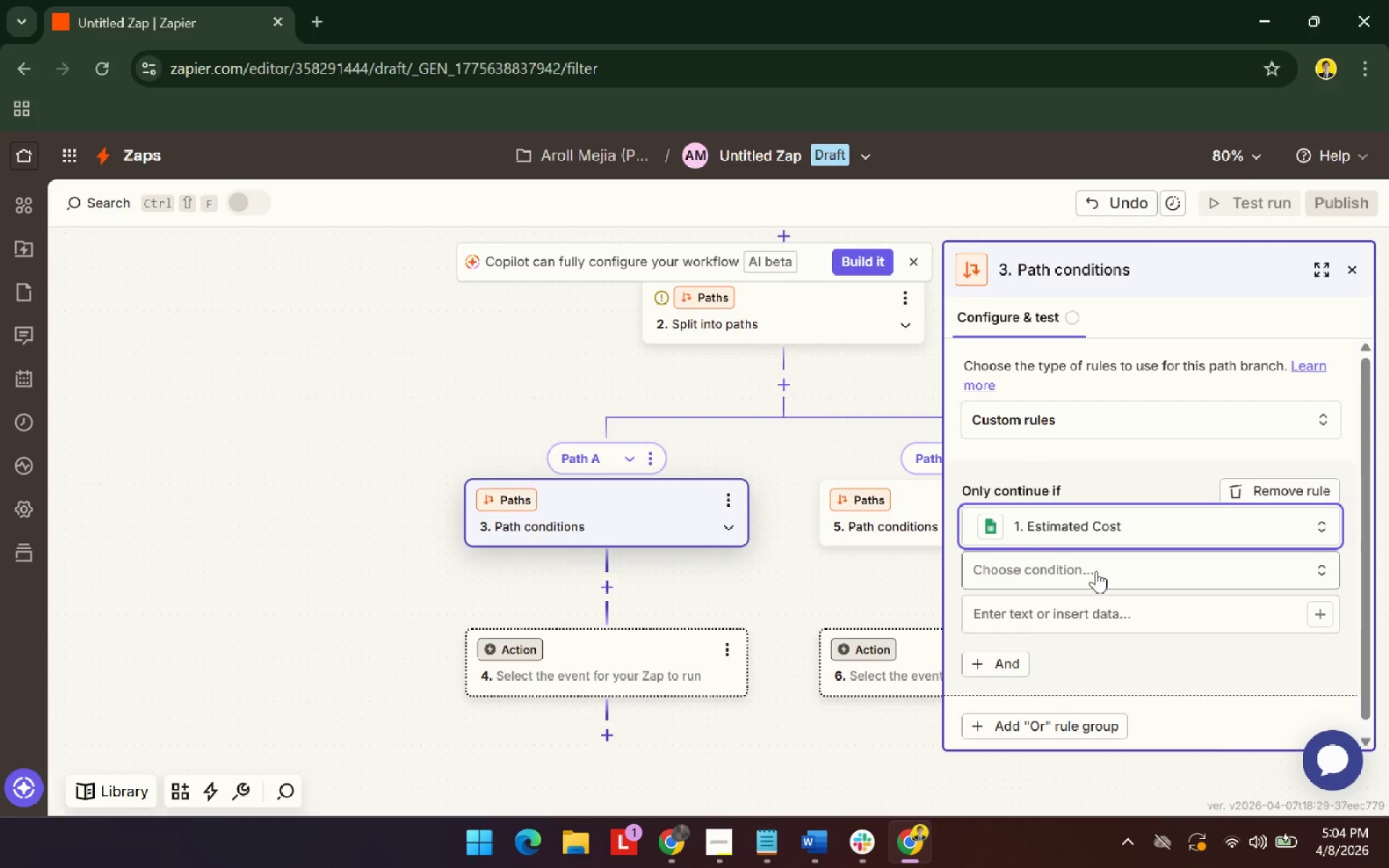 
scroll: coordinate [701, 682], scroll_direction: down, amount: 1.0
 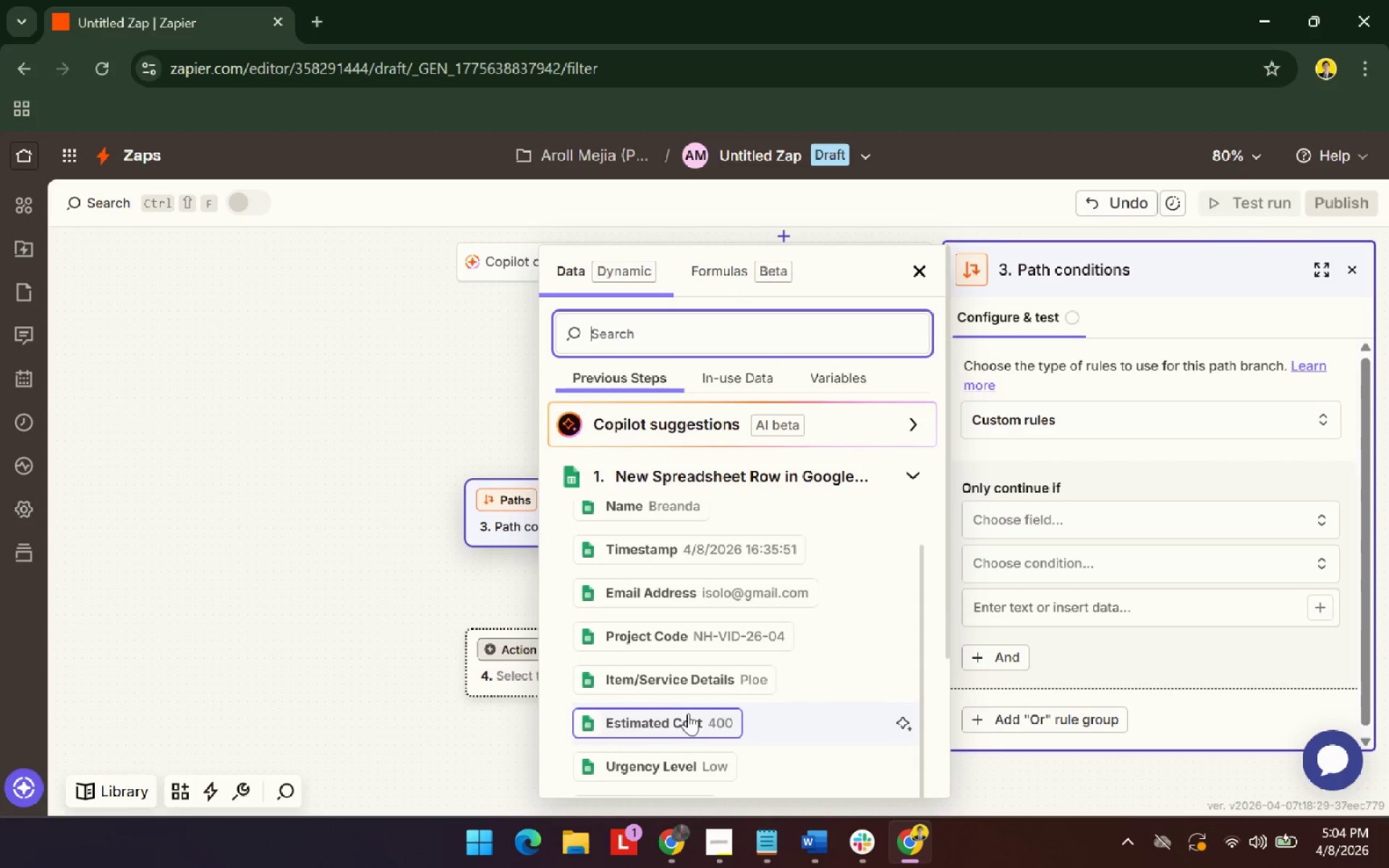 
left_click([1097, 569])
 